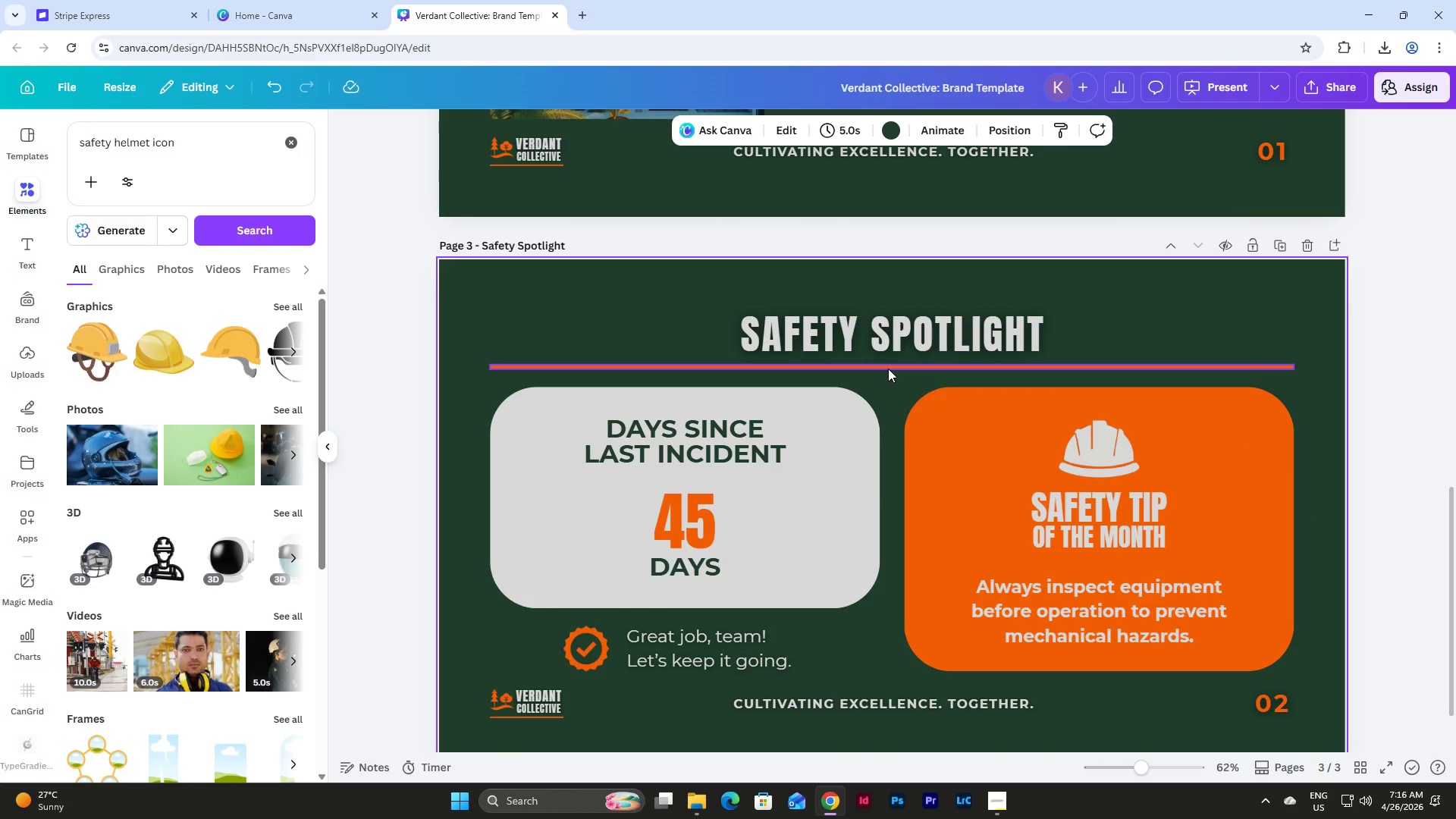 
left_click([888, 369])
 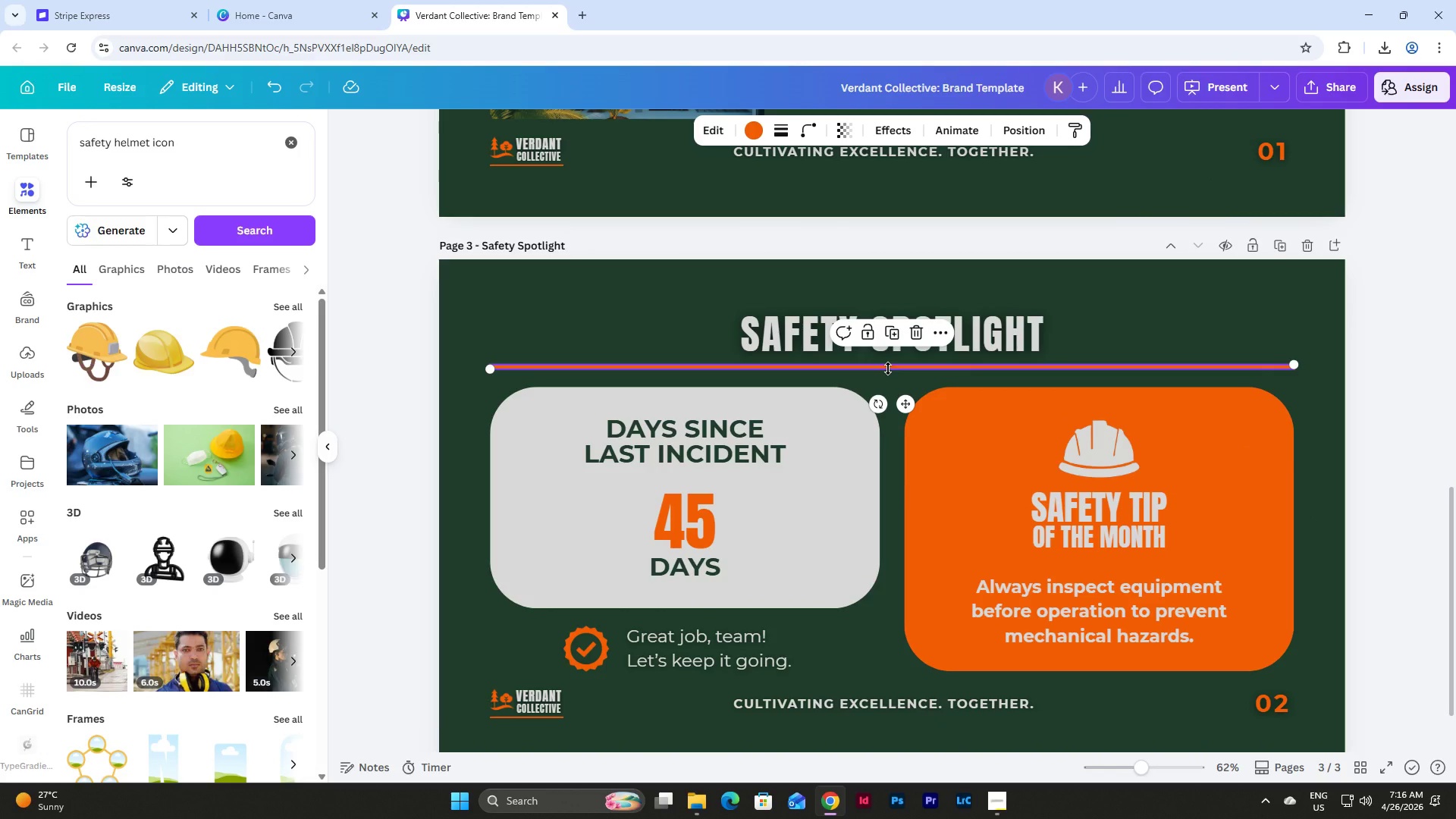 
hold_key(key=ControlLeft, duration=1.42)
 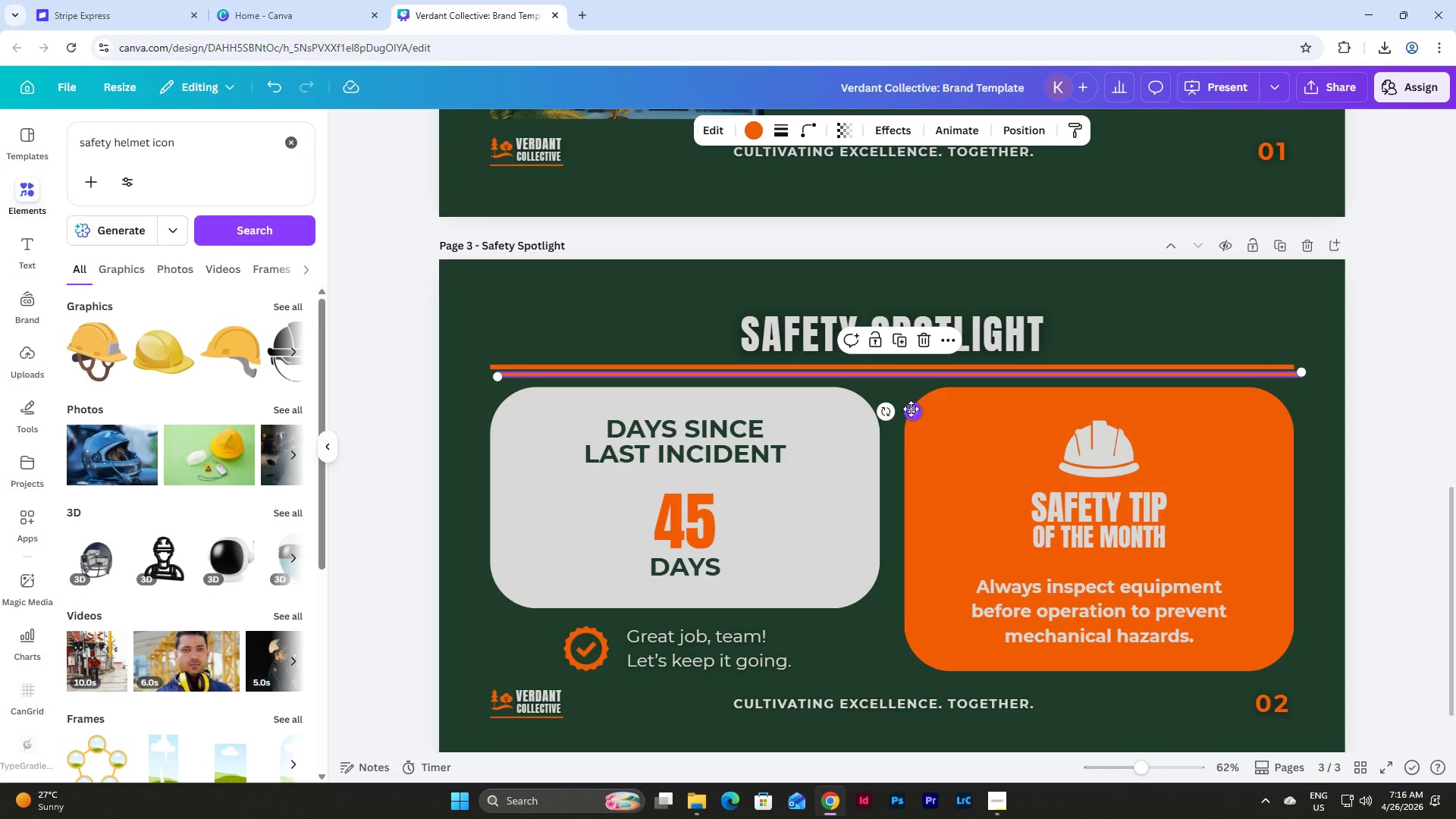 
left_click_drag(start_coordinate=[911, 409], to_coordinate=[899, 599])
 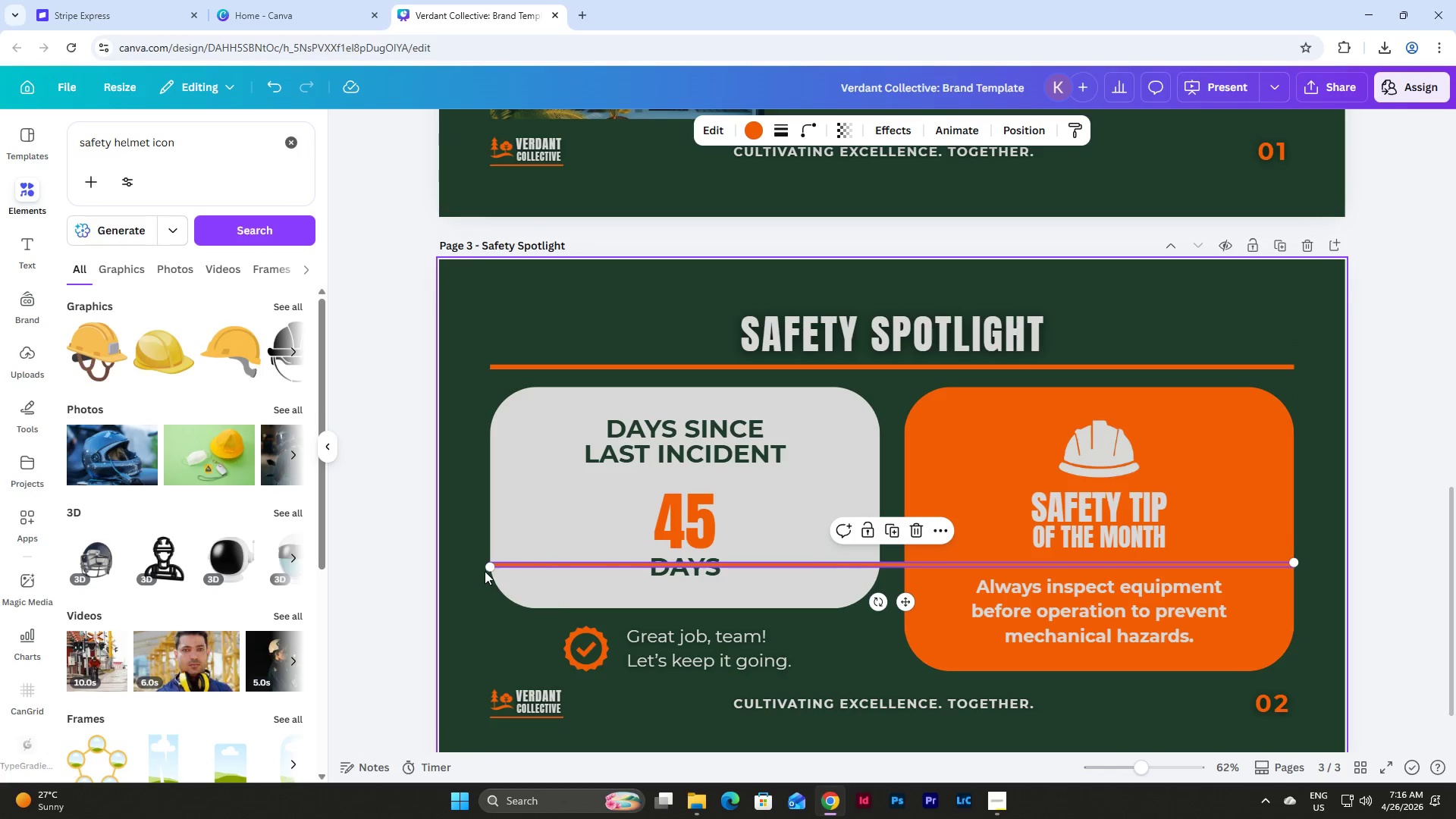 
left_click_drag(start_coordinate=[491, 566], to_coordinate=[955, 560])
 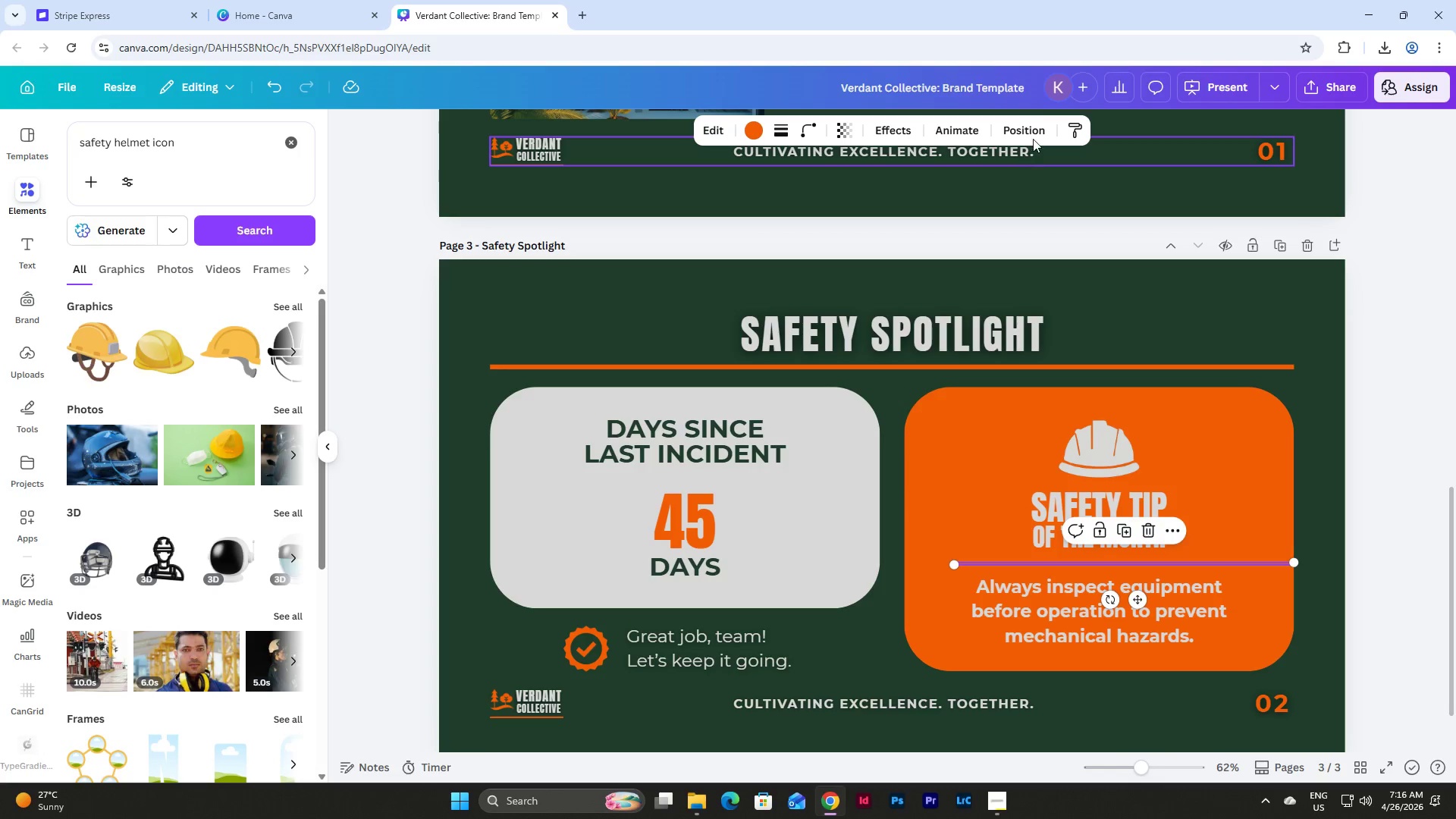 
left_click([1034, 124])
 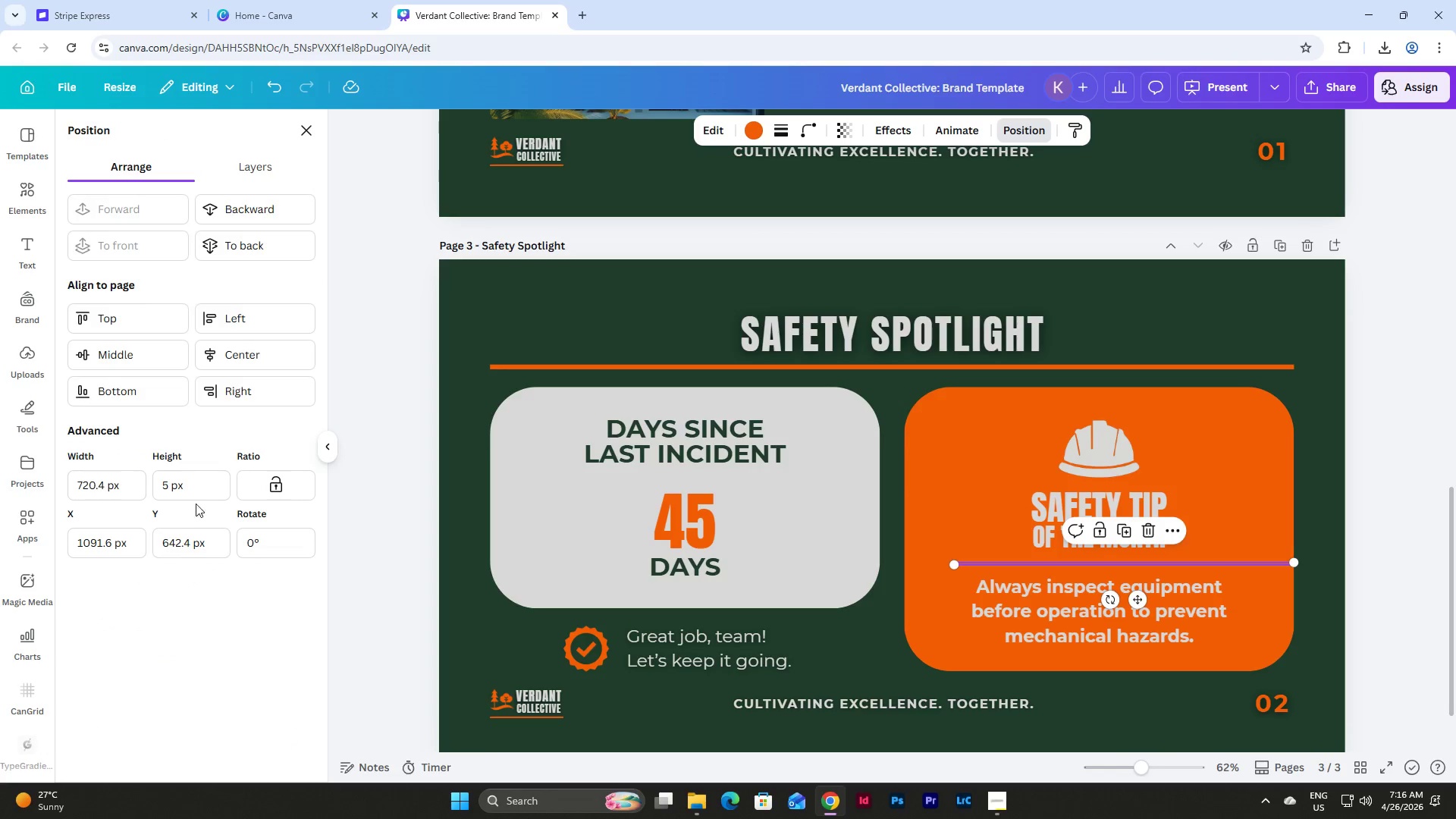 
left_click_drag(start_coordinate=[194, 497], to_coordinate=[153, 497])
 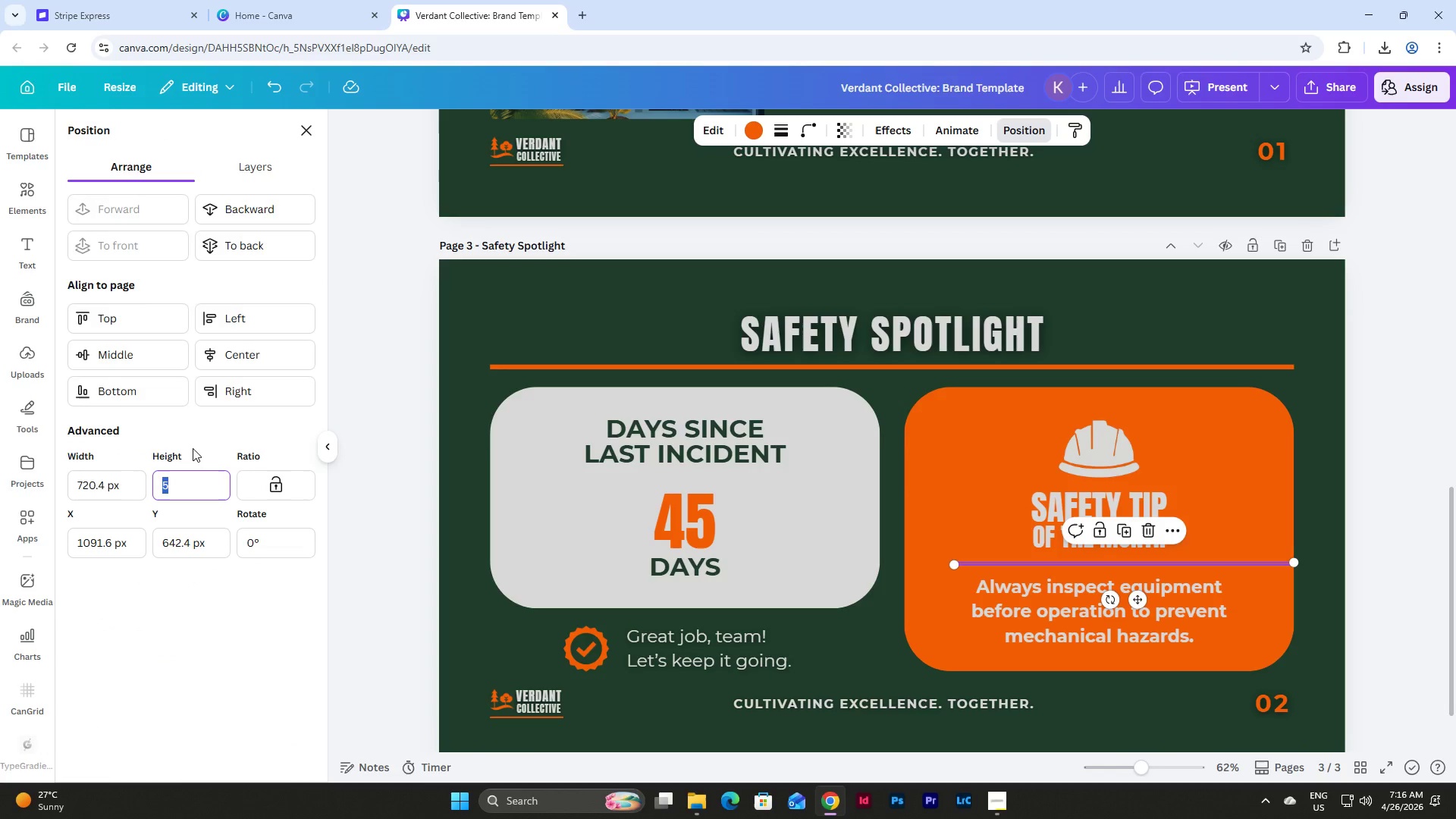 
key(Numpad1)
 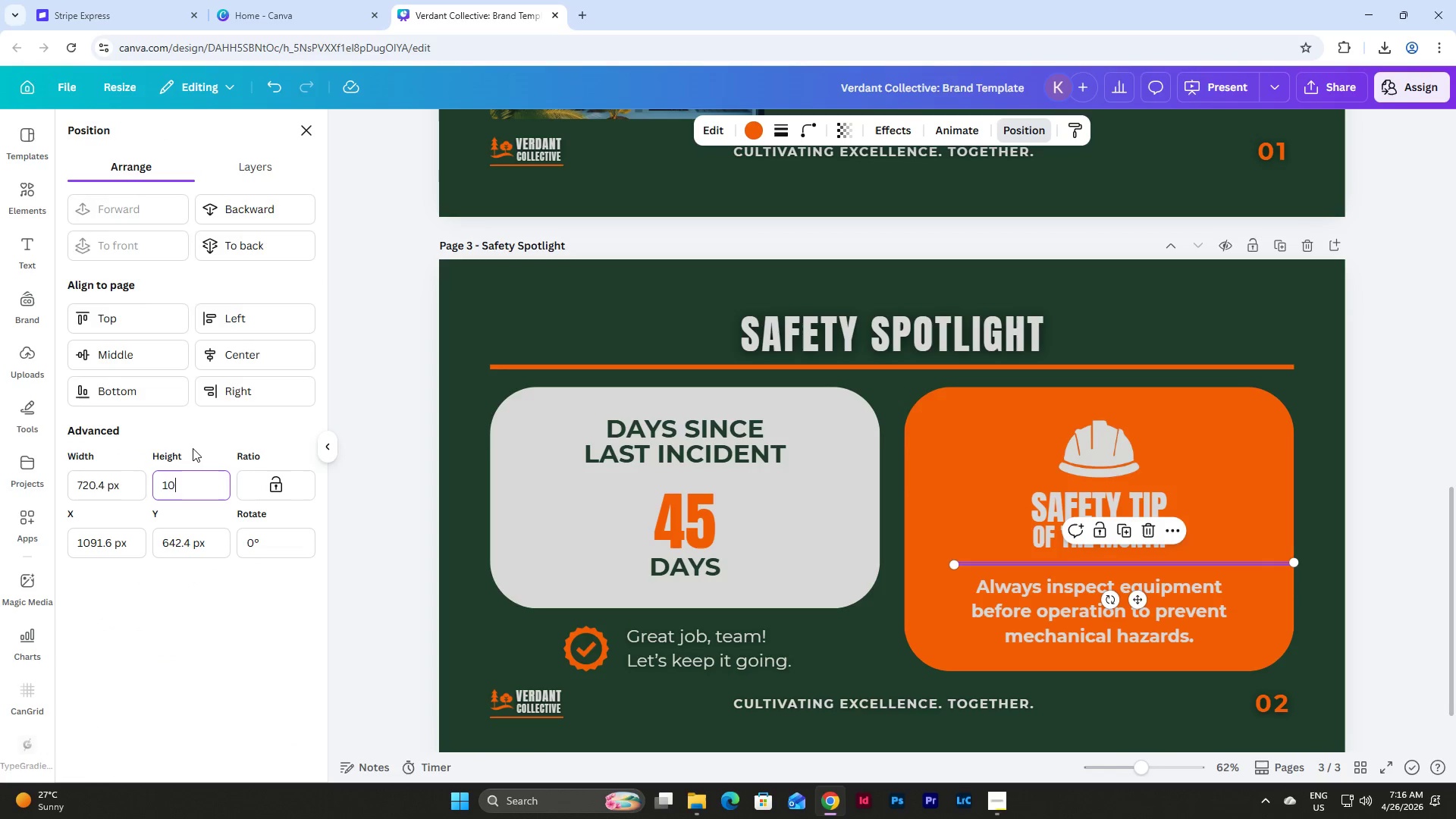 
key(Numpad0)
 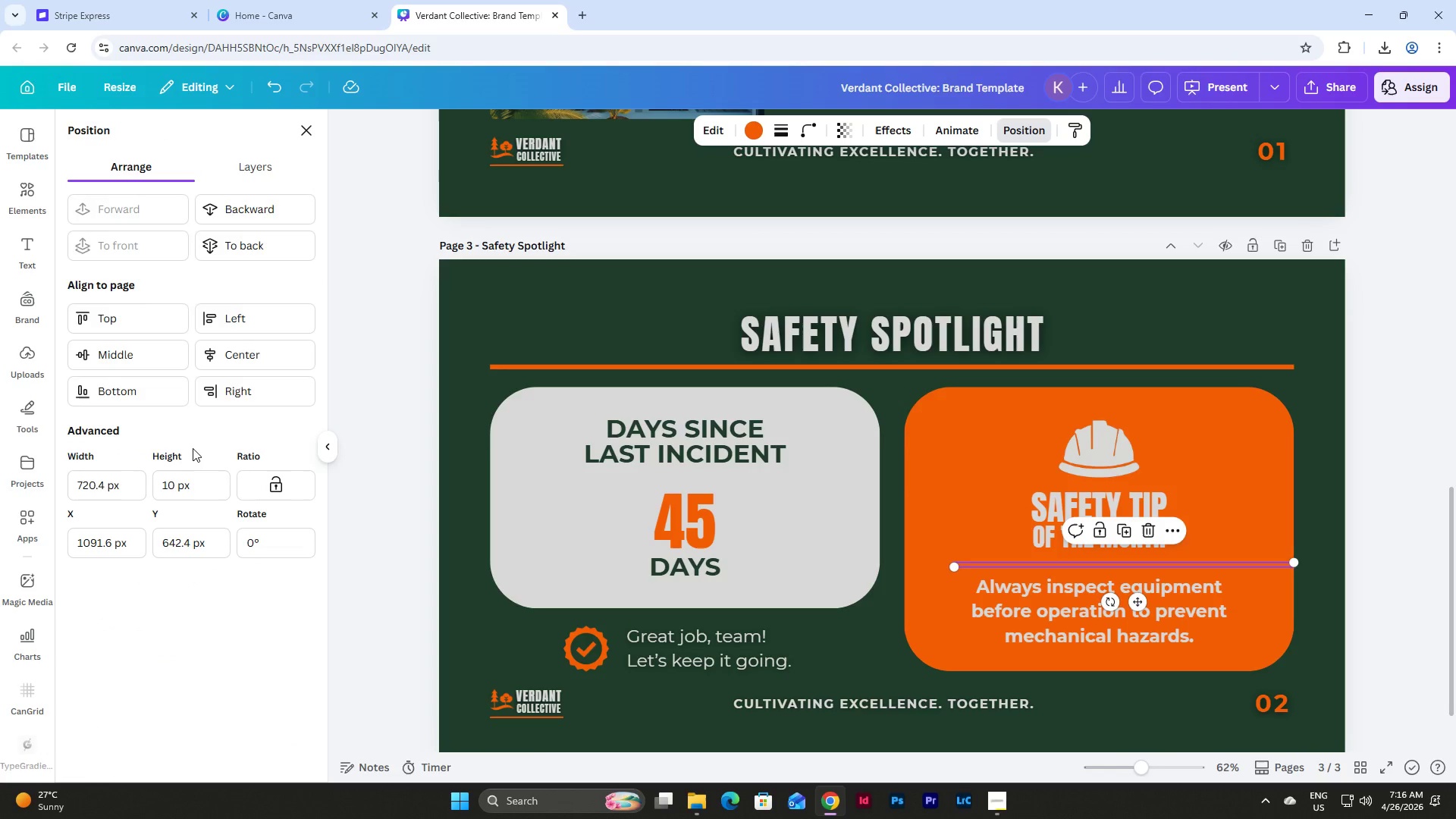 
key(NumpadEnter)
 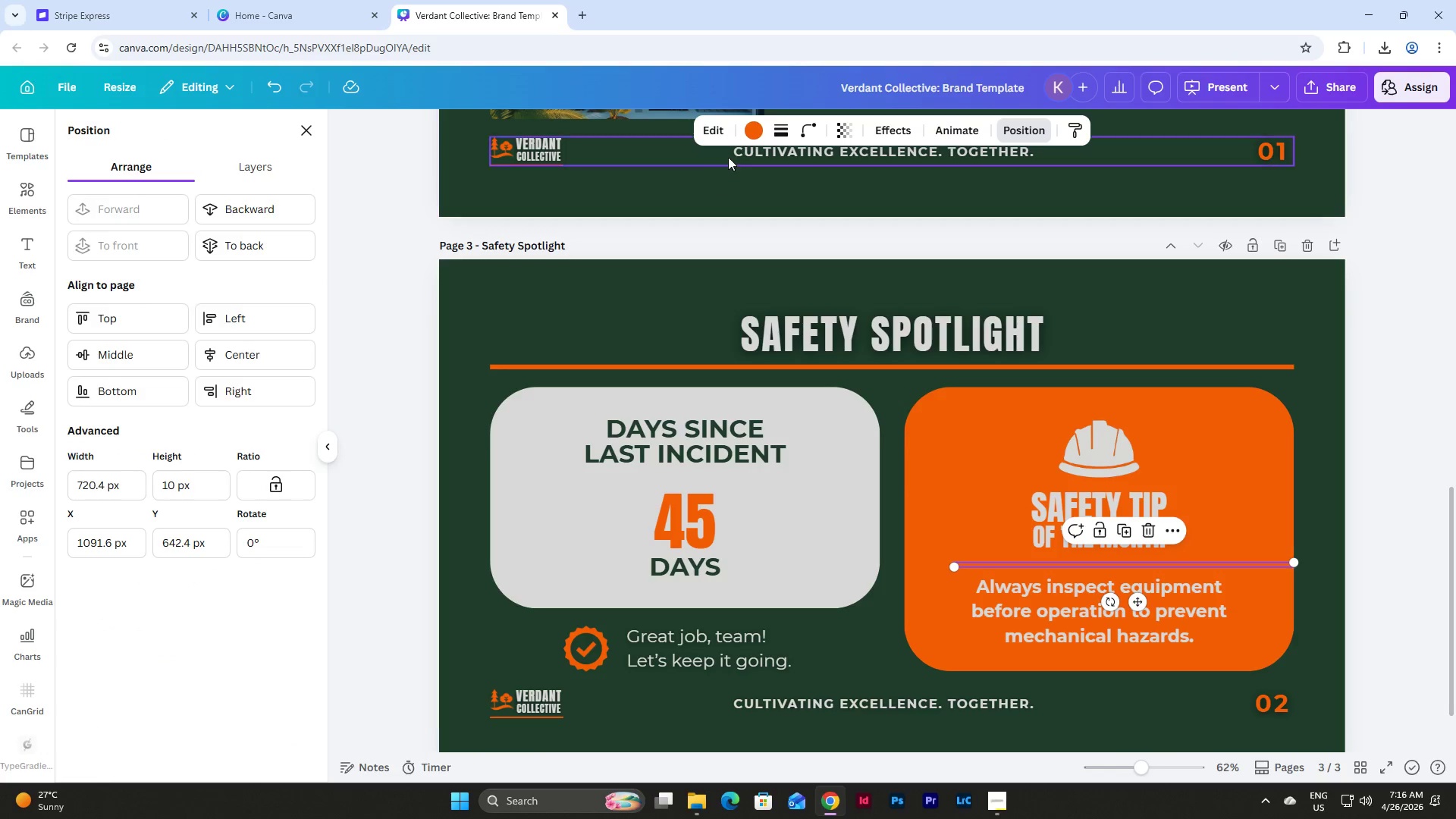 
left_click([758, 126])
 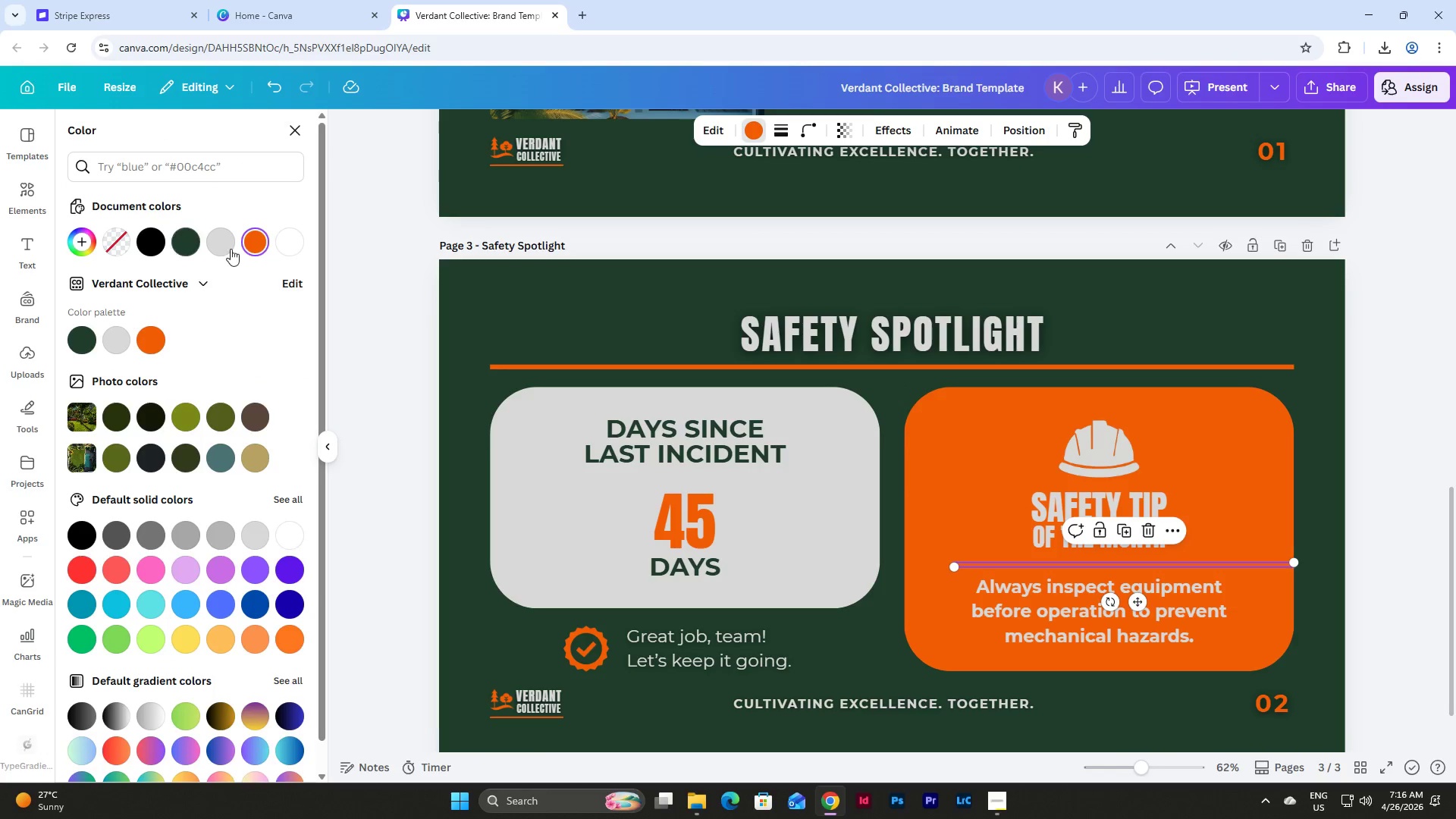 
left_click([227, 235])
 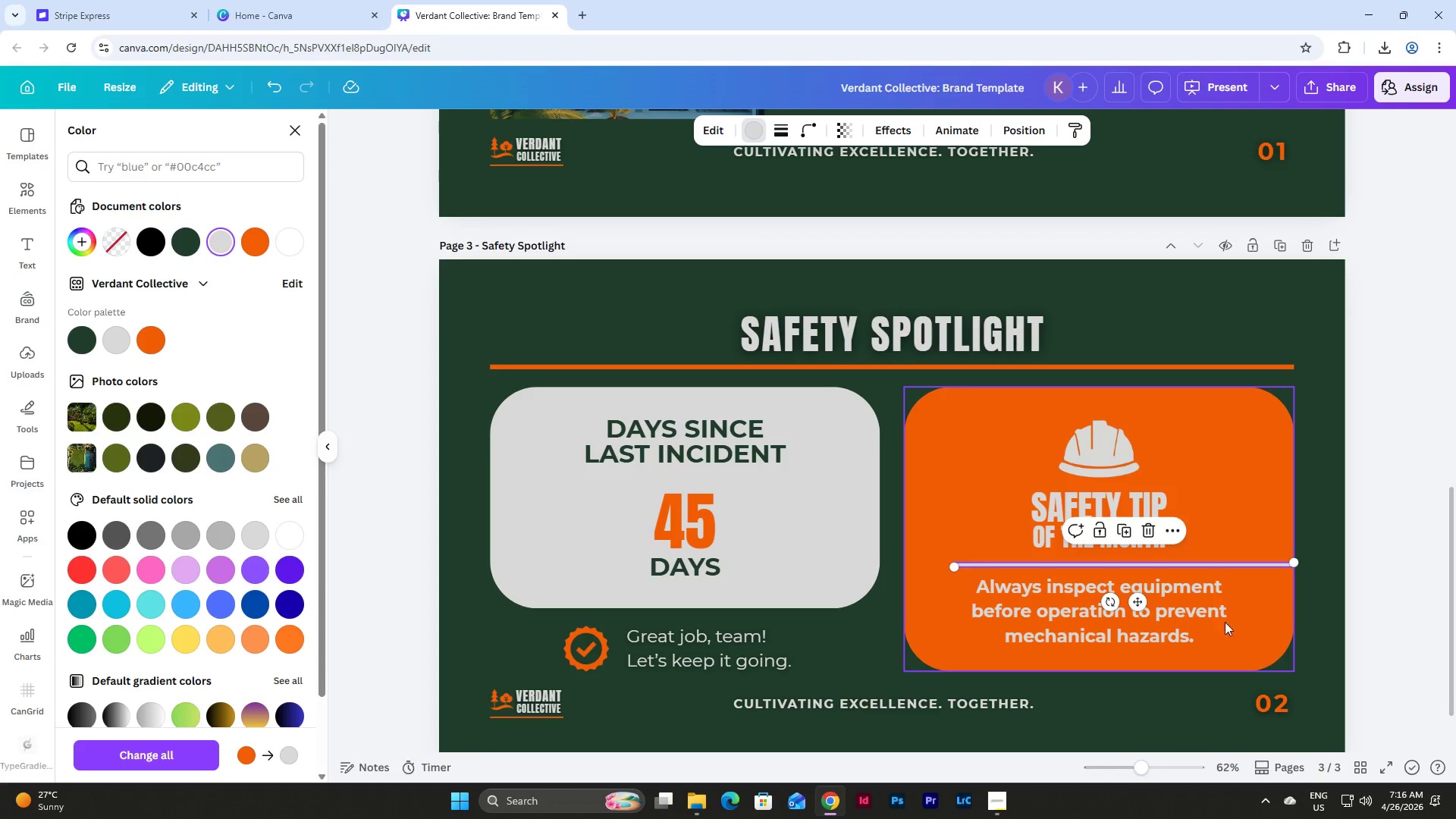 
left_click_drag(start_coordinate=[1137, 604], to_coordinate=[1112, 604])
 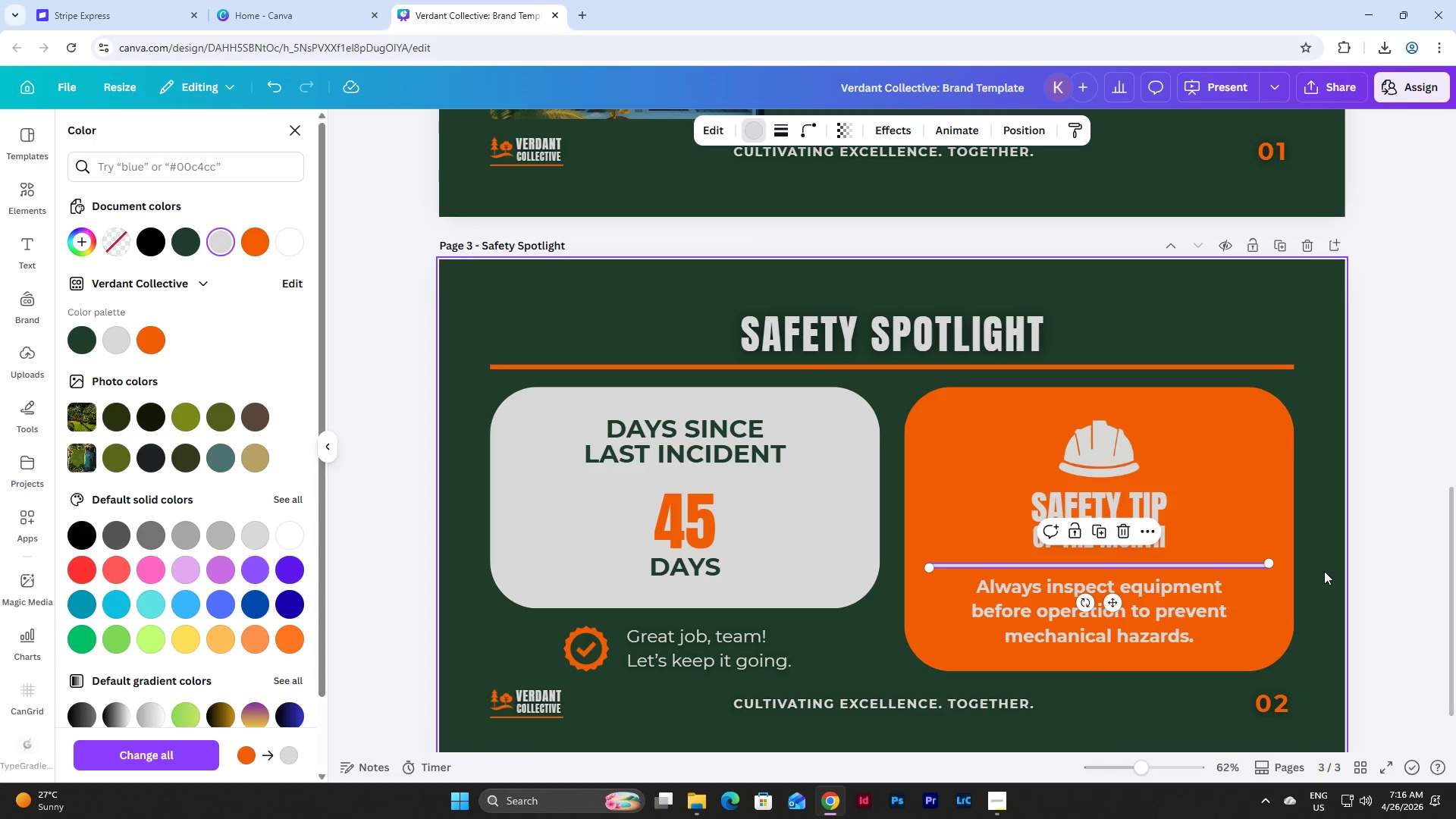 
left_click([1319, 570])
 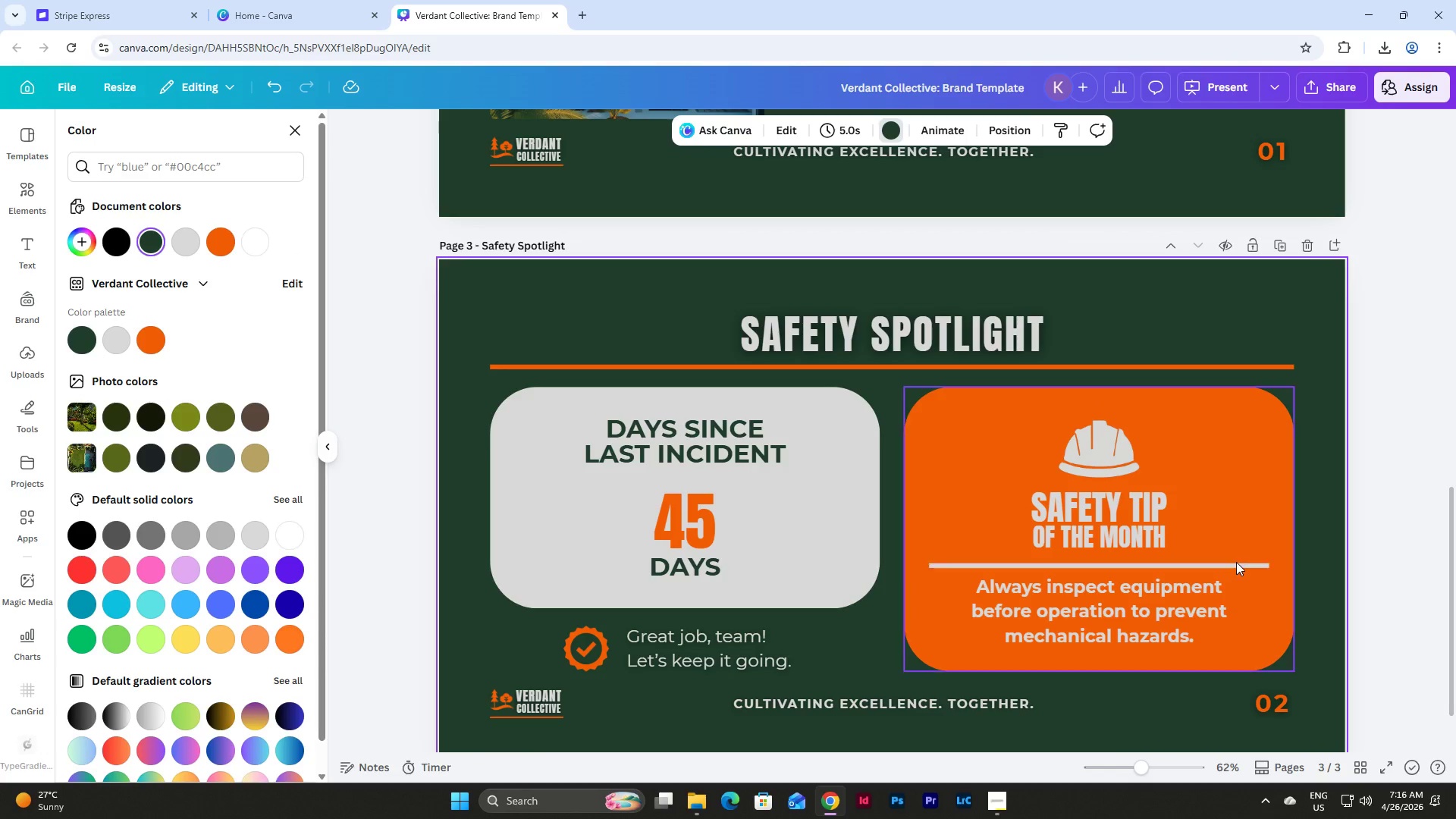 
left_click([1235, 565])
 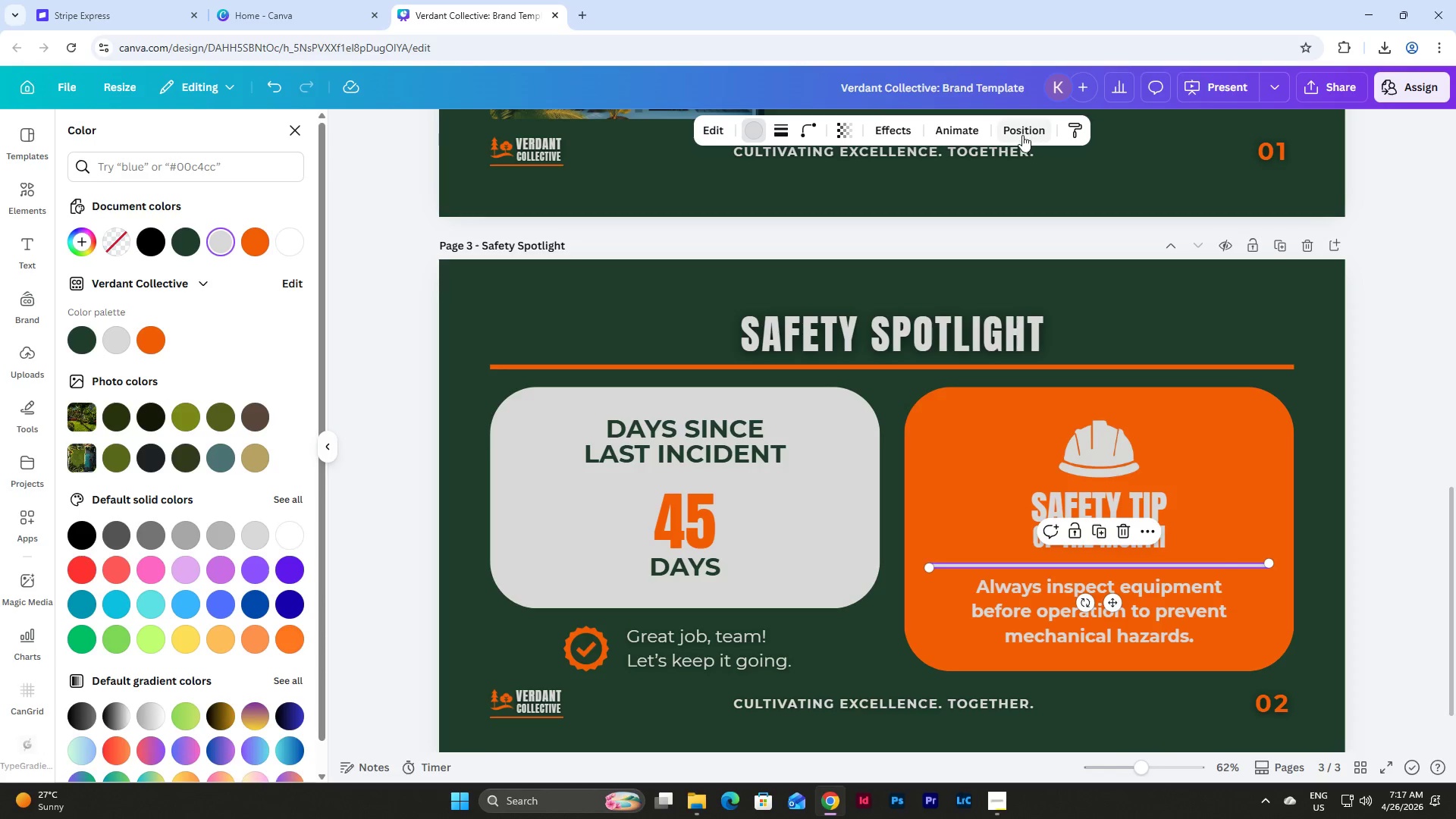 
left_click([1017, 129])
 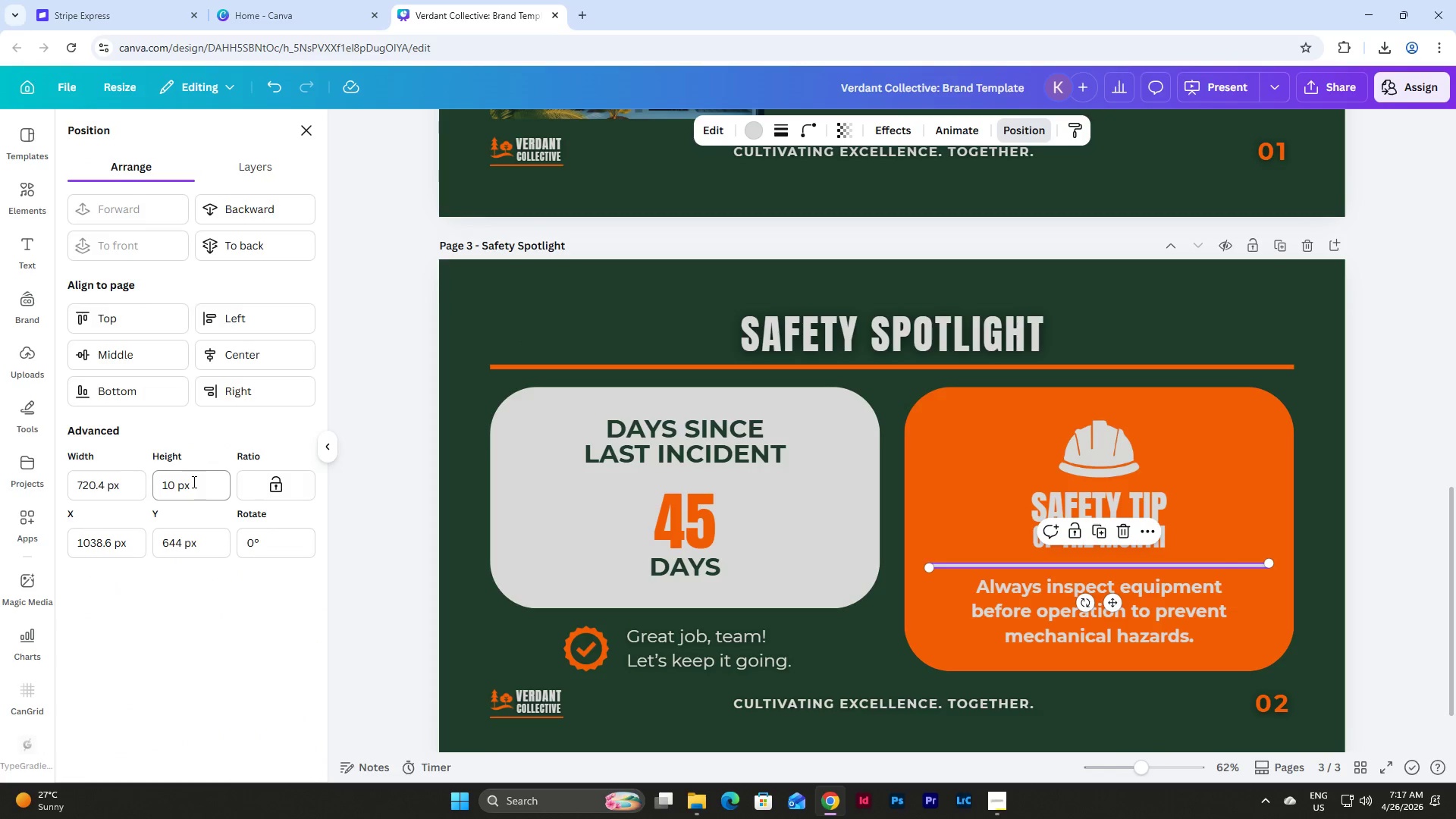 
left_click_drag(start_coordinate=[195, 482], to_coordinate=[115, 484])
 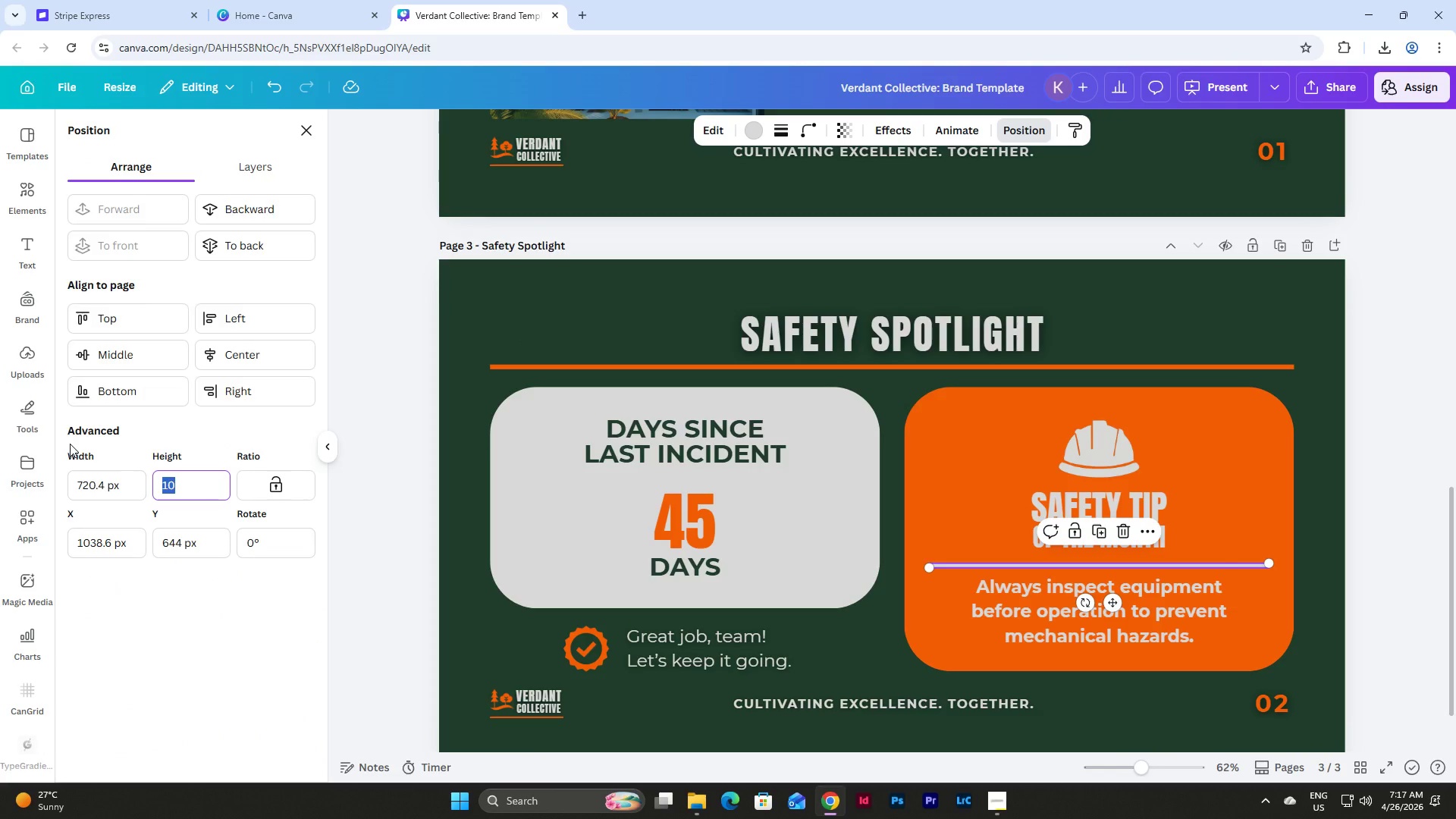 
key(Numpad5)
 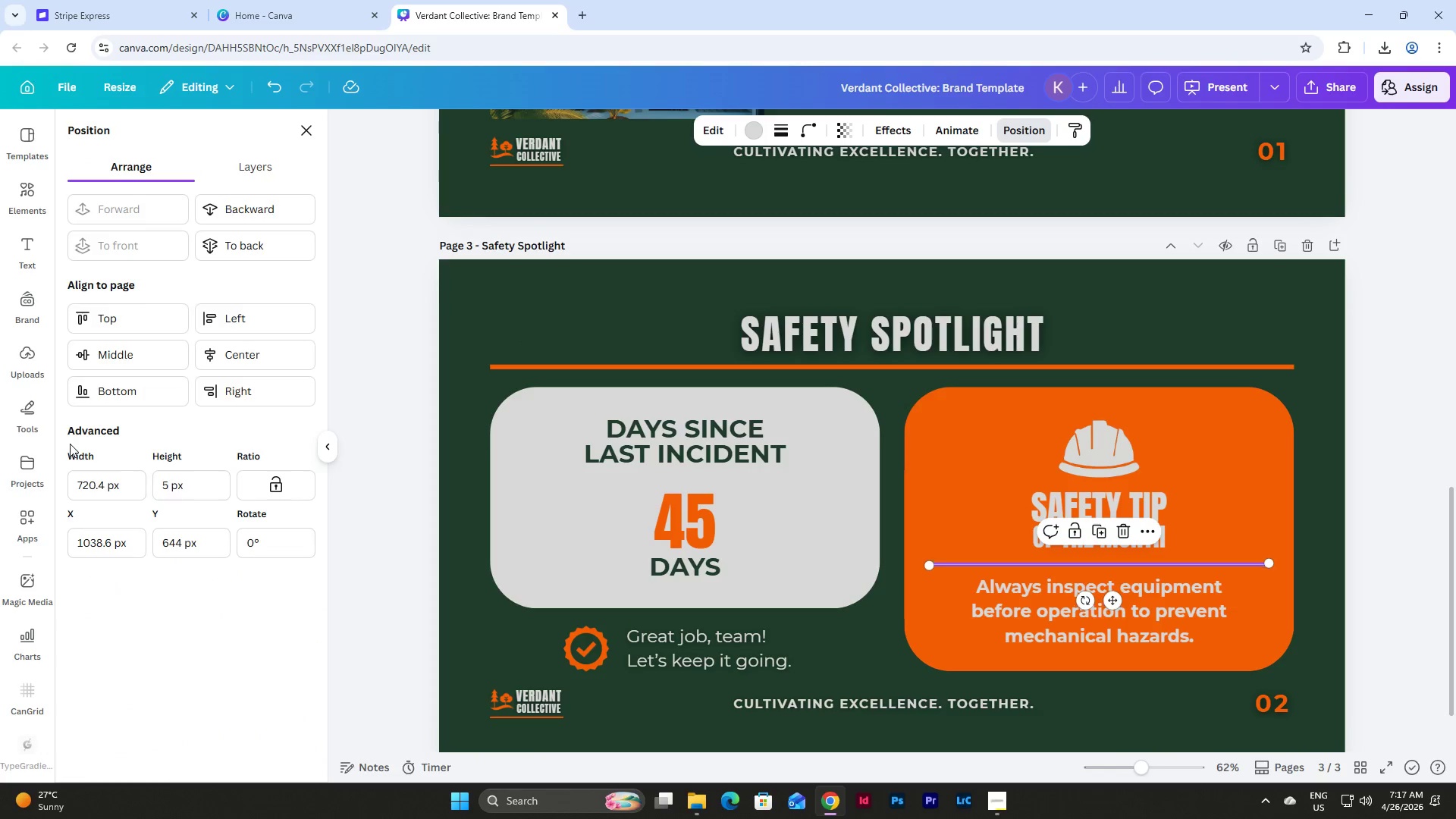 
key(NumpadEnter)
 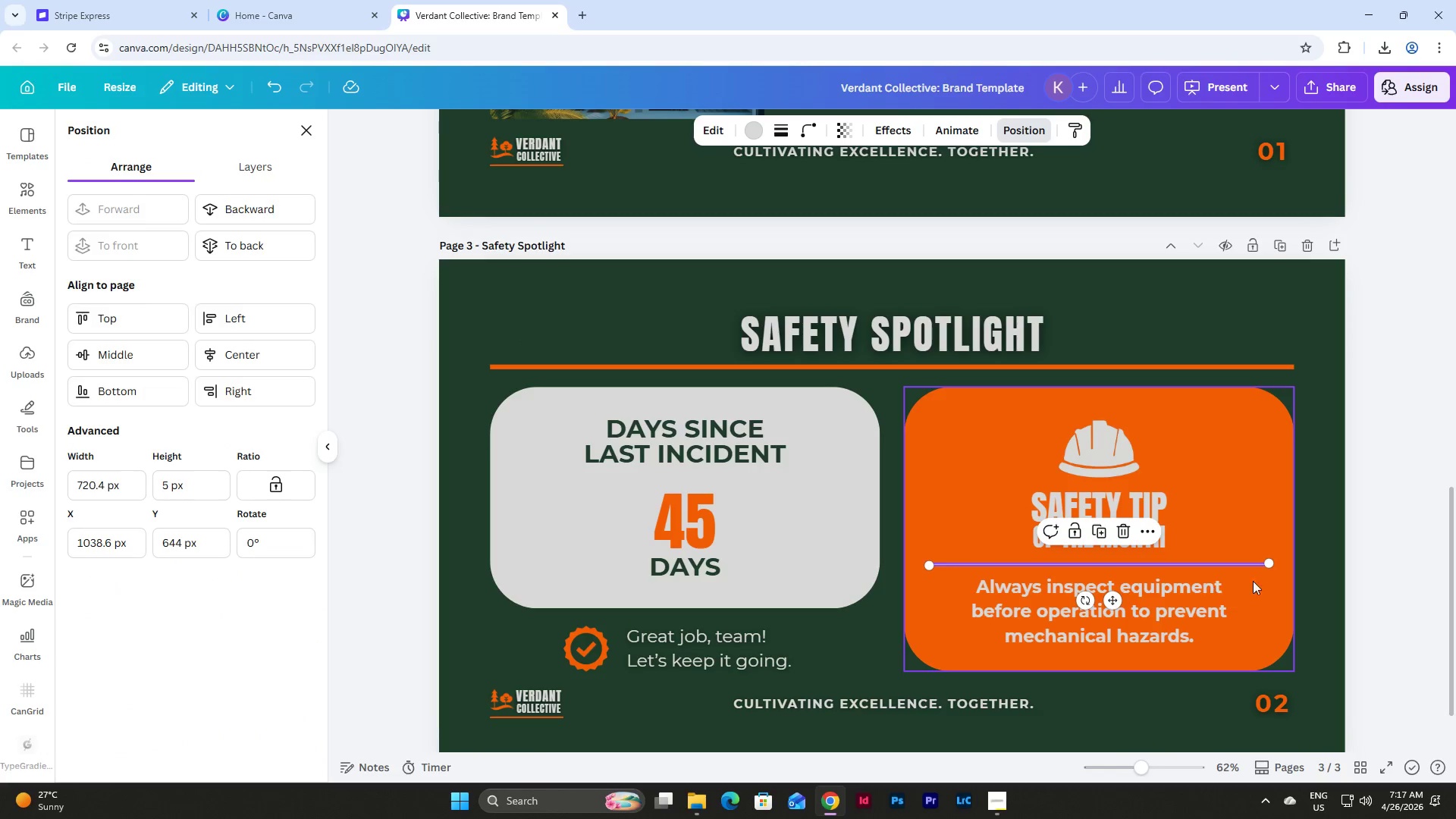 
left_click([1317, 590])
 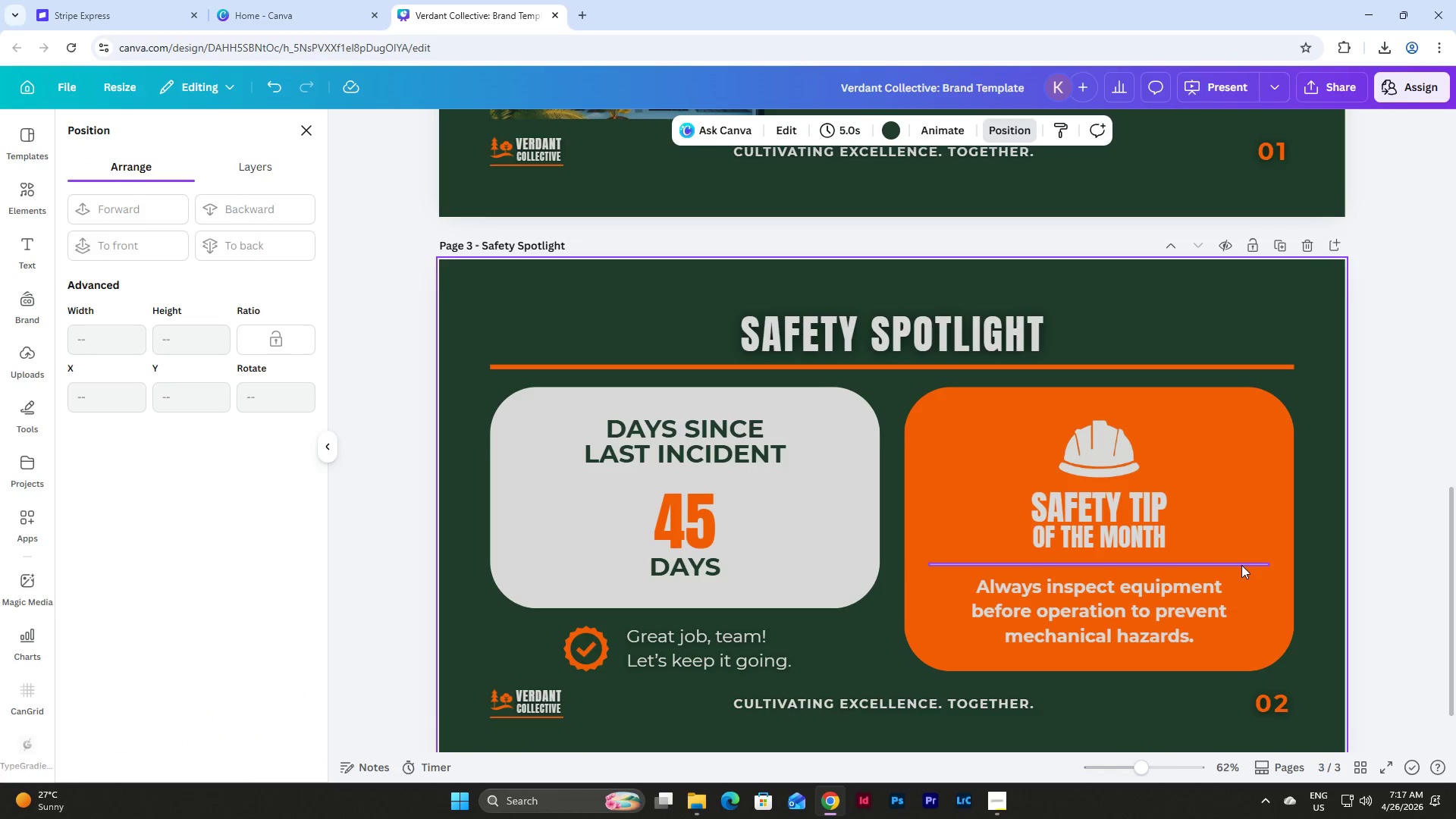 
left_click([1241, 565])
 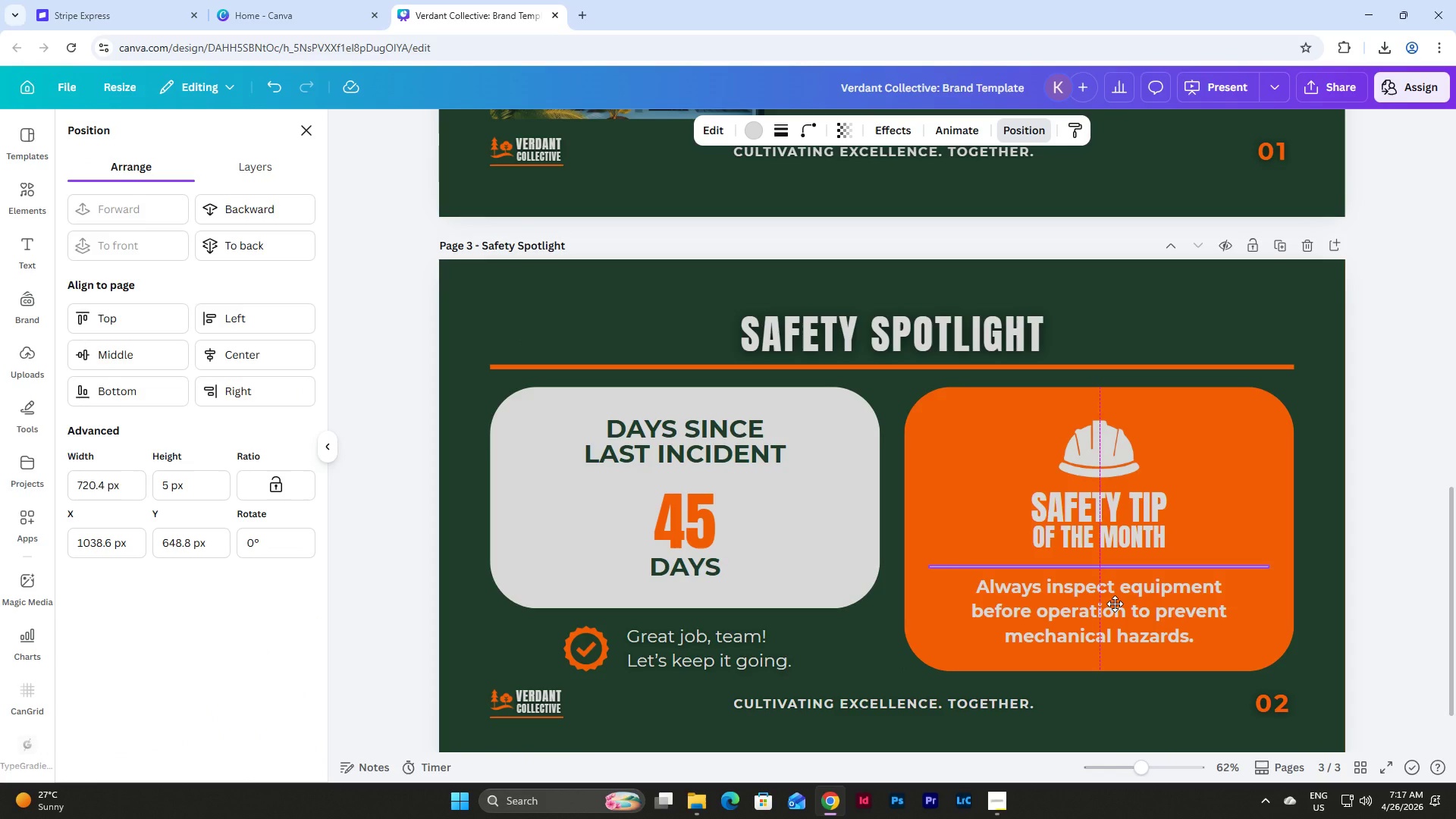 
wait(6.75)
 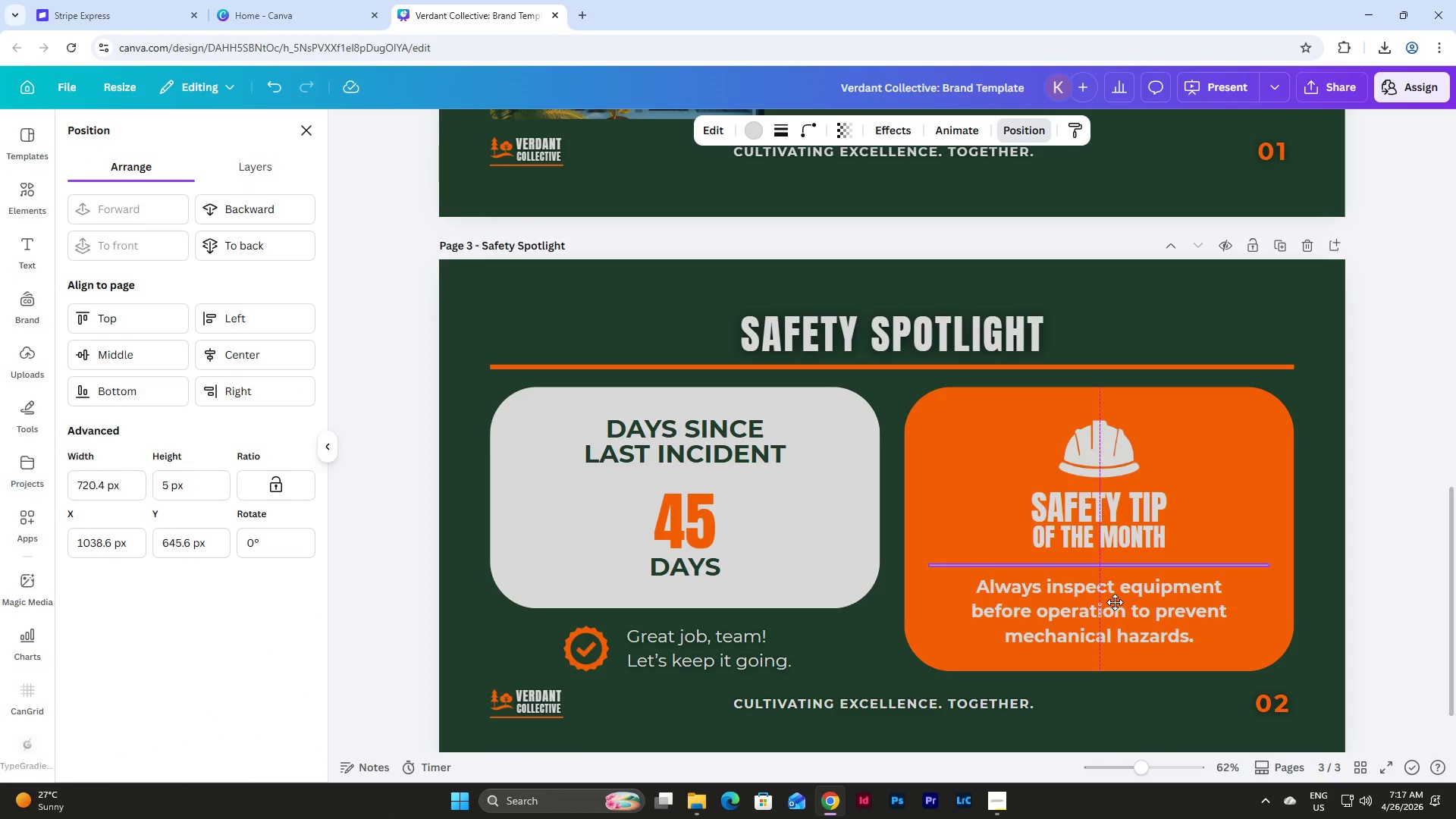 
left_click([1090, 439])
 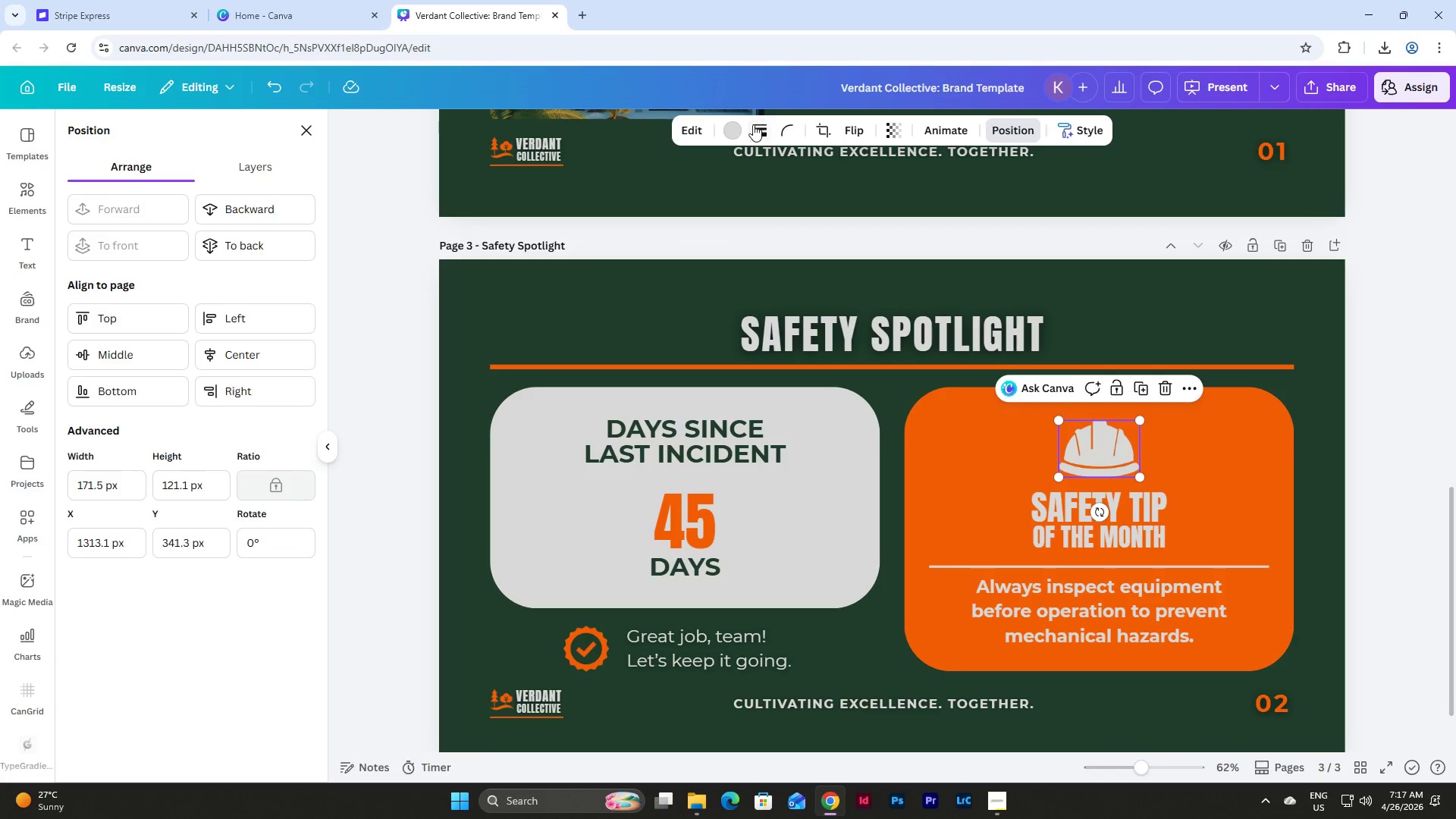 
left_click([738, 132])
 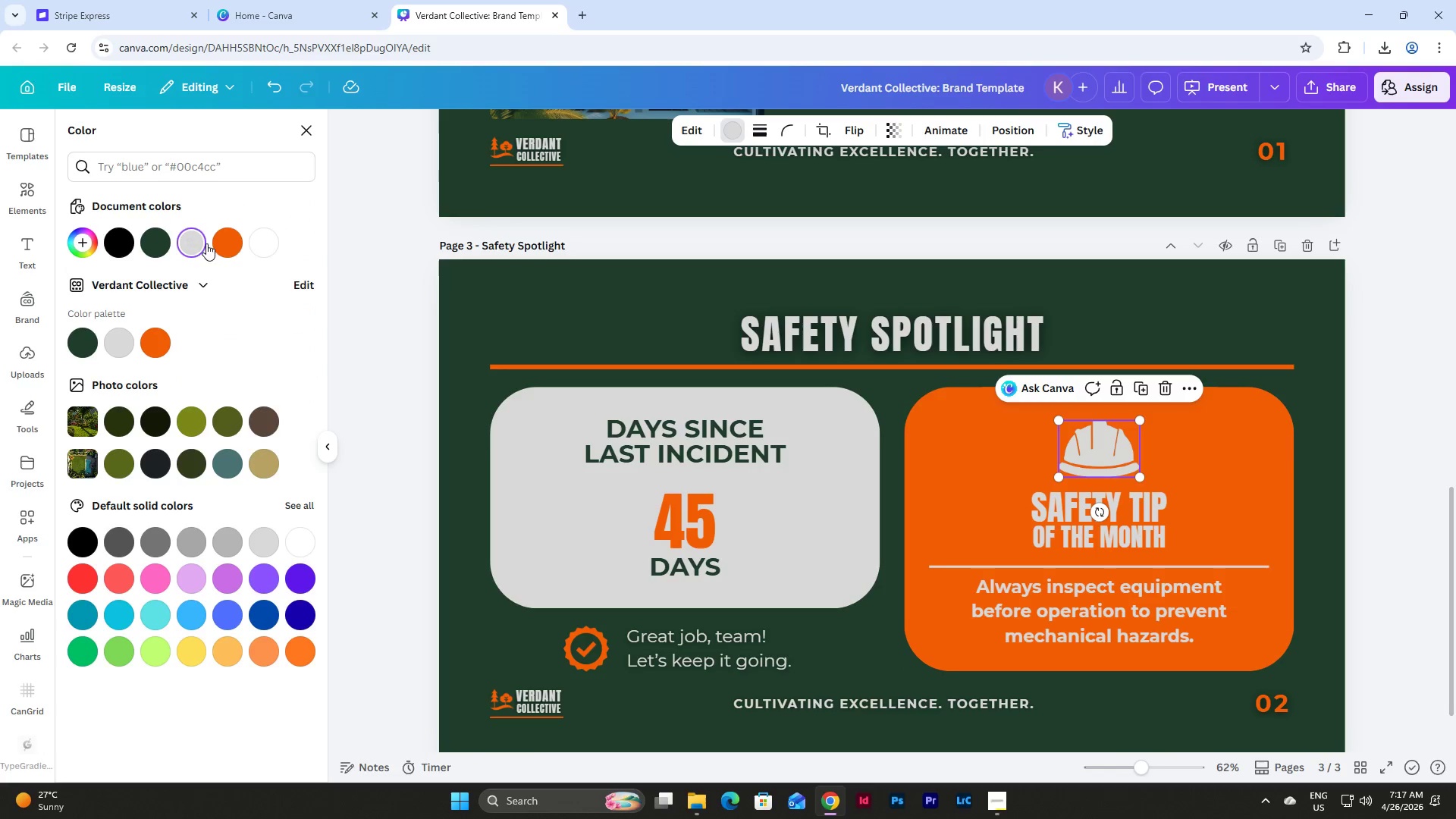 
left_click([264, 241])
 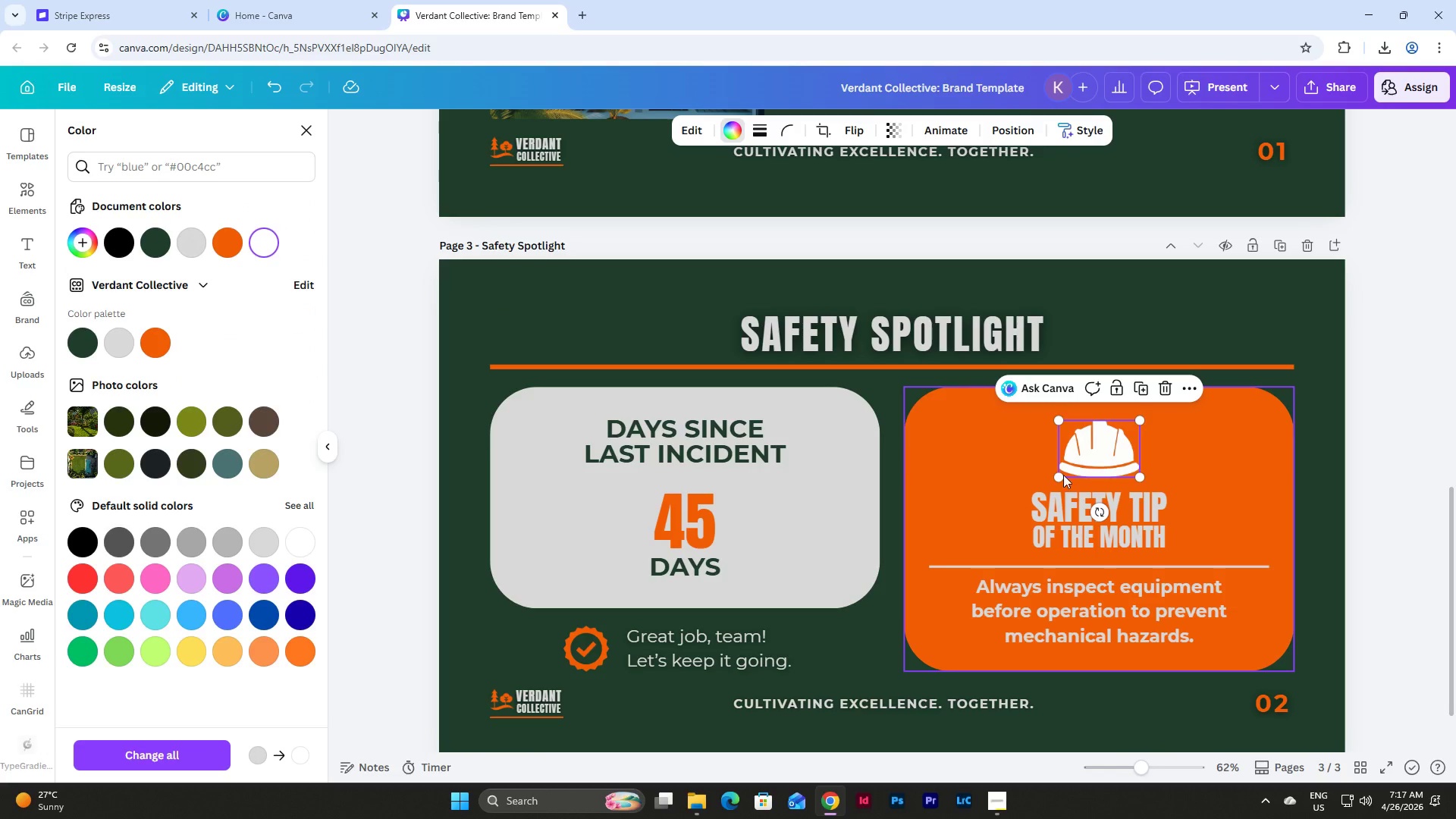 
left_click([1076, 522])
 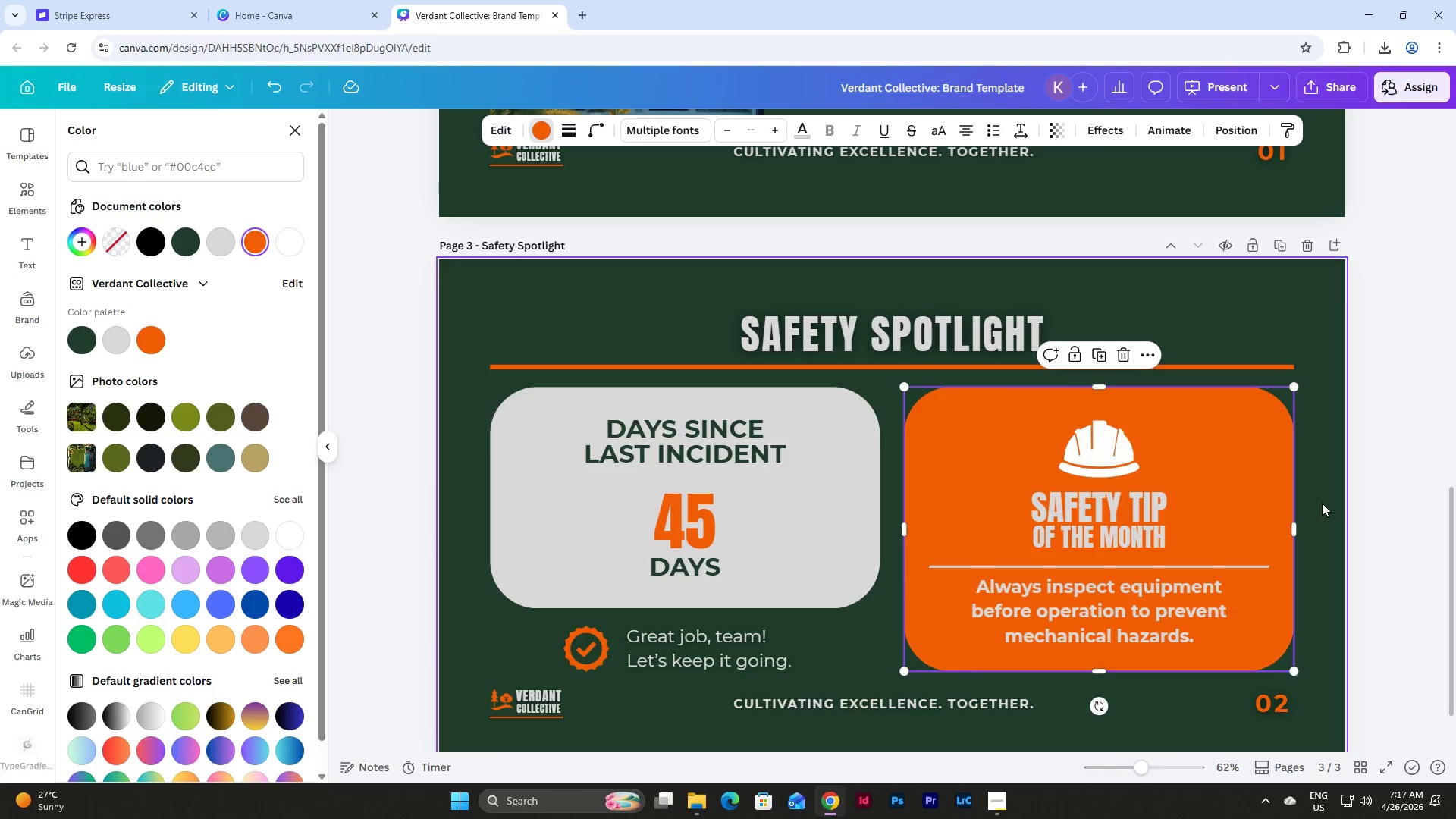 
left_click([1322, 503])
 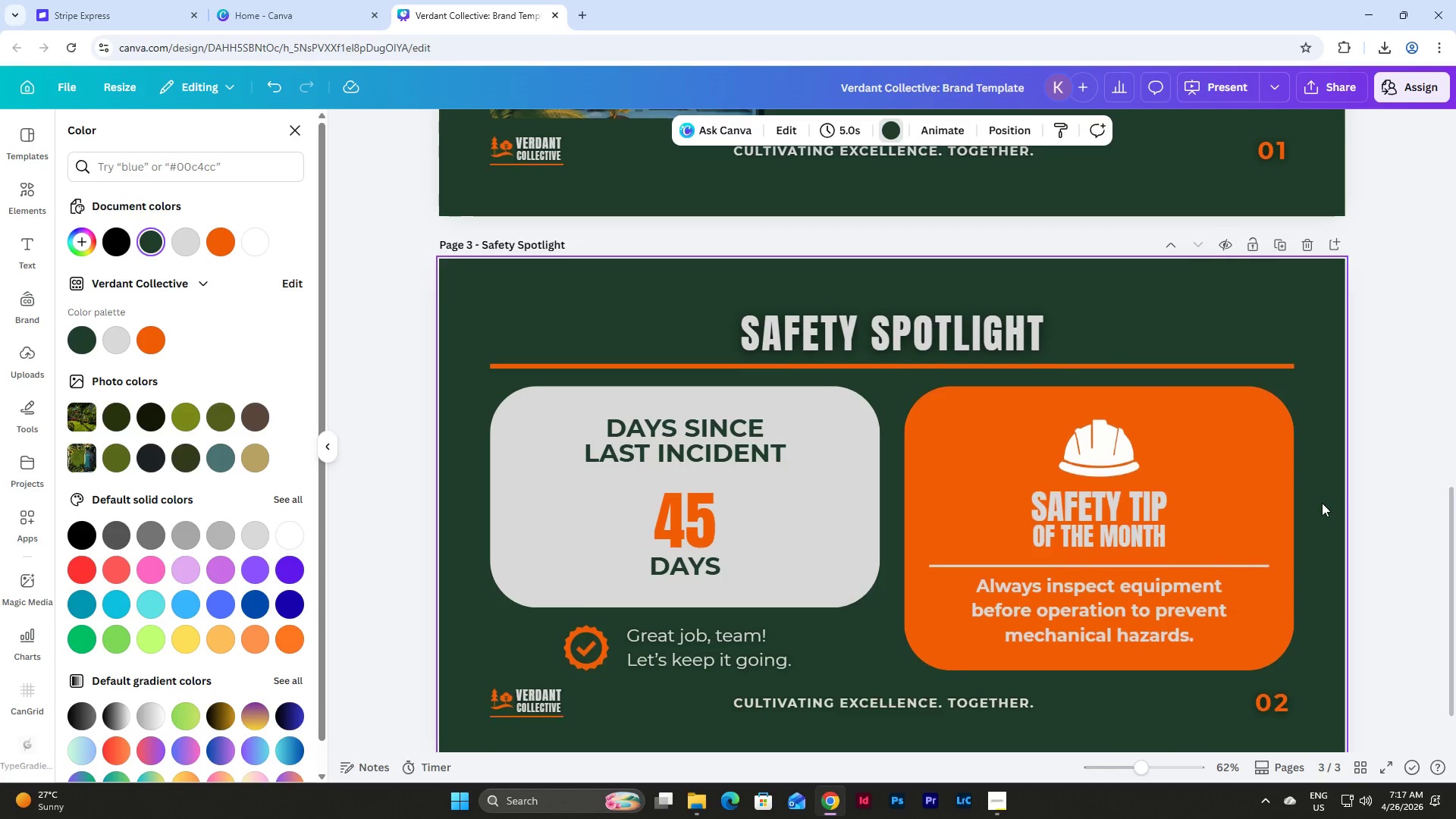 
scroll: coordinate [1322, 503], scroll_direction: down, amount: 8.0
 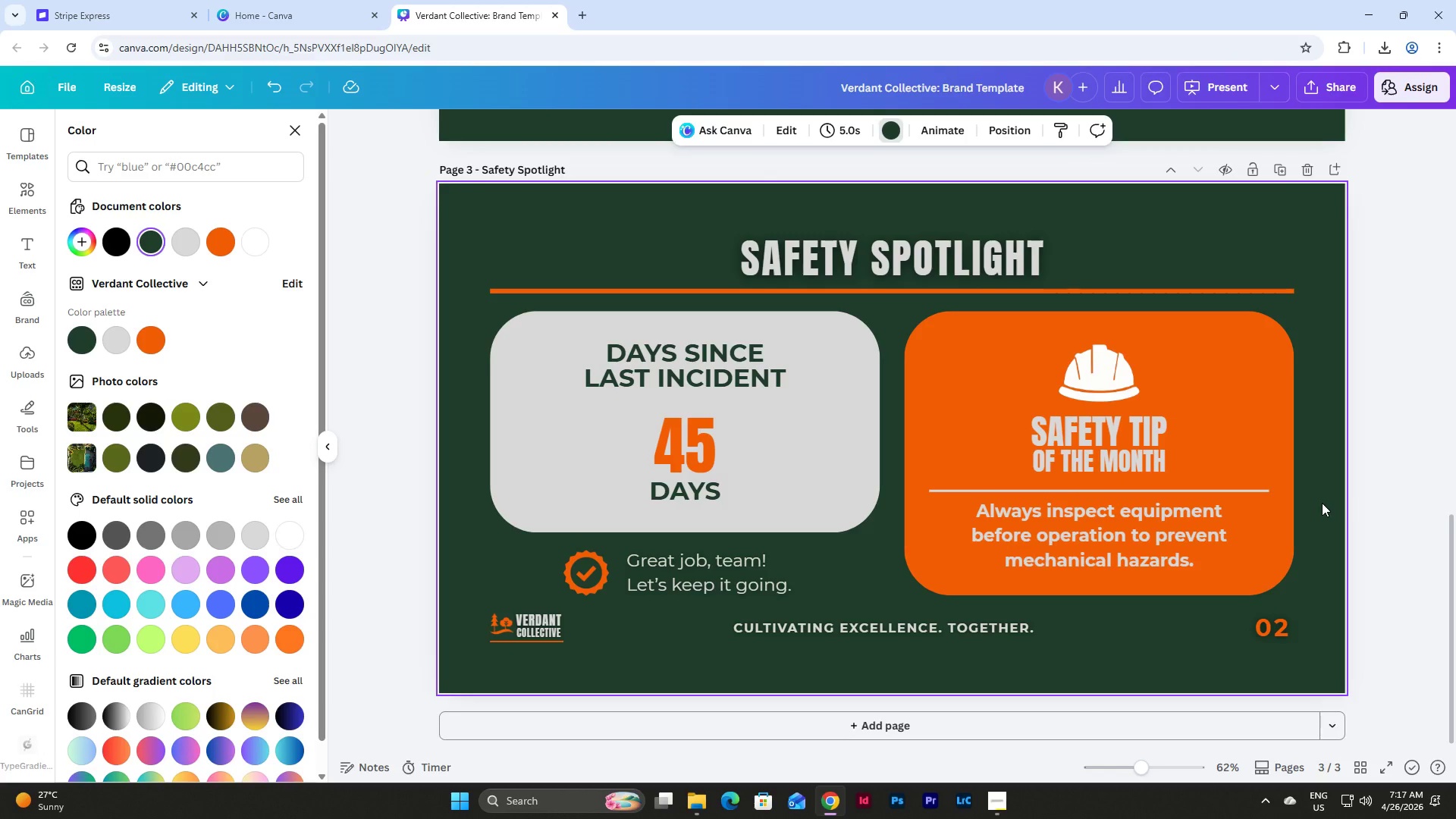 
scroll: coordinate [1322, 503], scroll_direction: up, amount: 8.0
 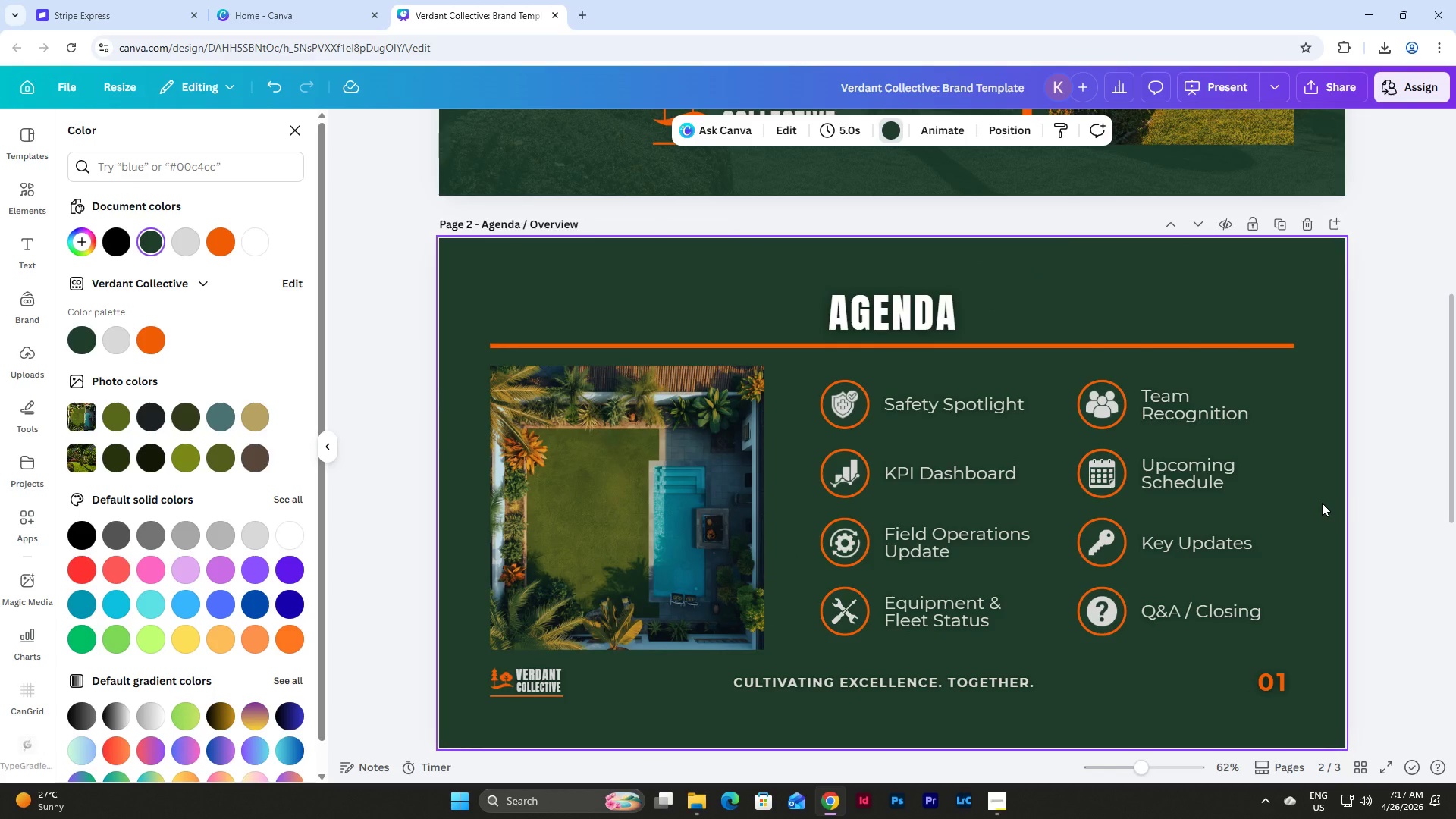 
scroll: coordinate [1322, 503], scroll_direction: down, amount: 9.0
 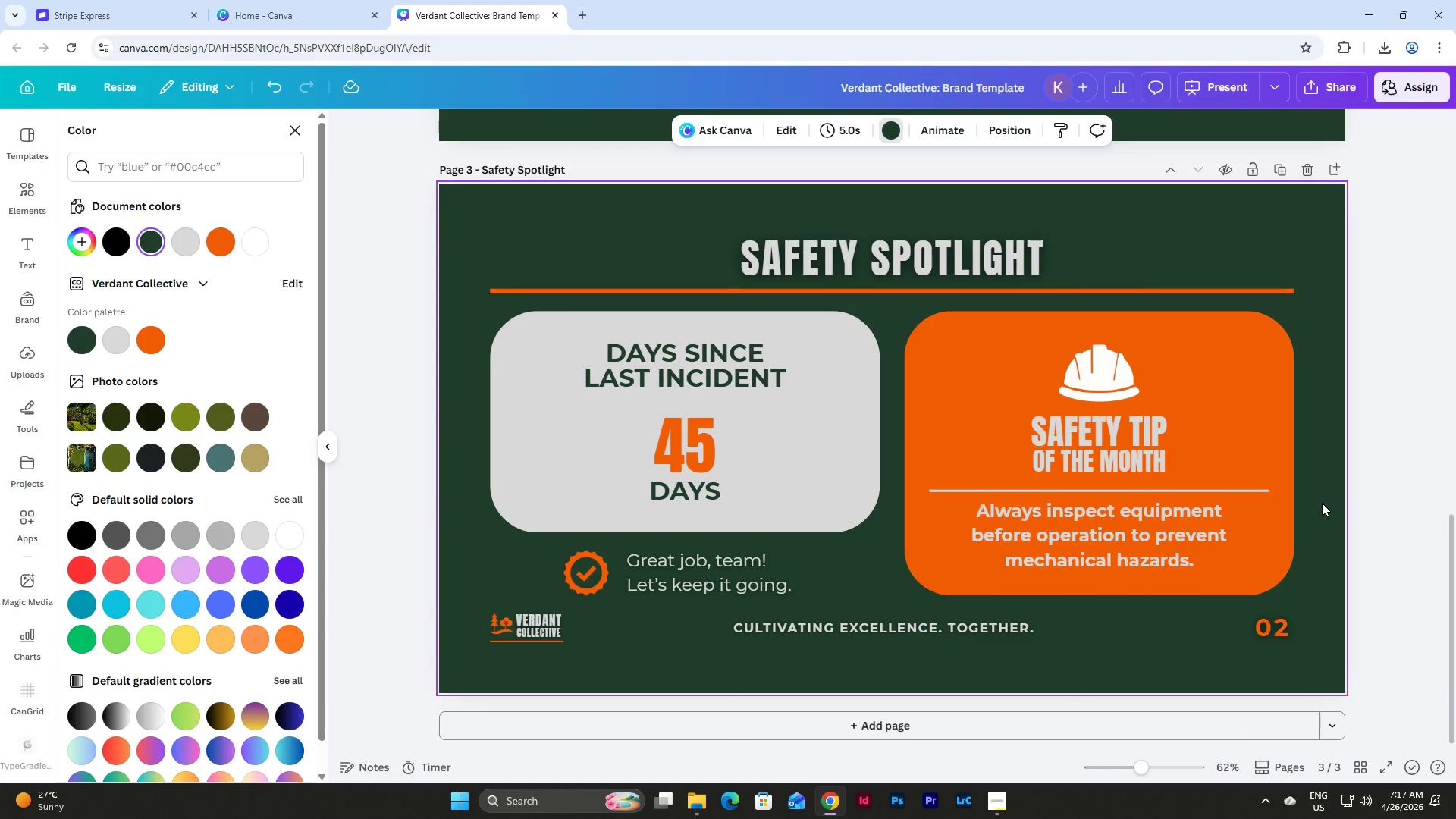 
scroll: coordinate [1322, 503], scroll_direction: none, amount: 0.0
 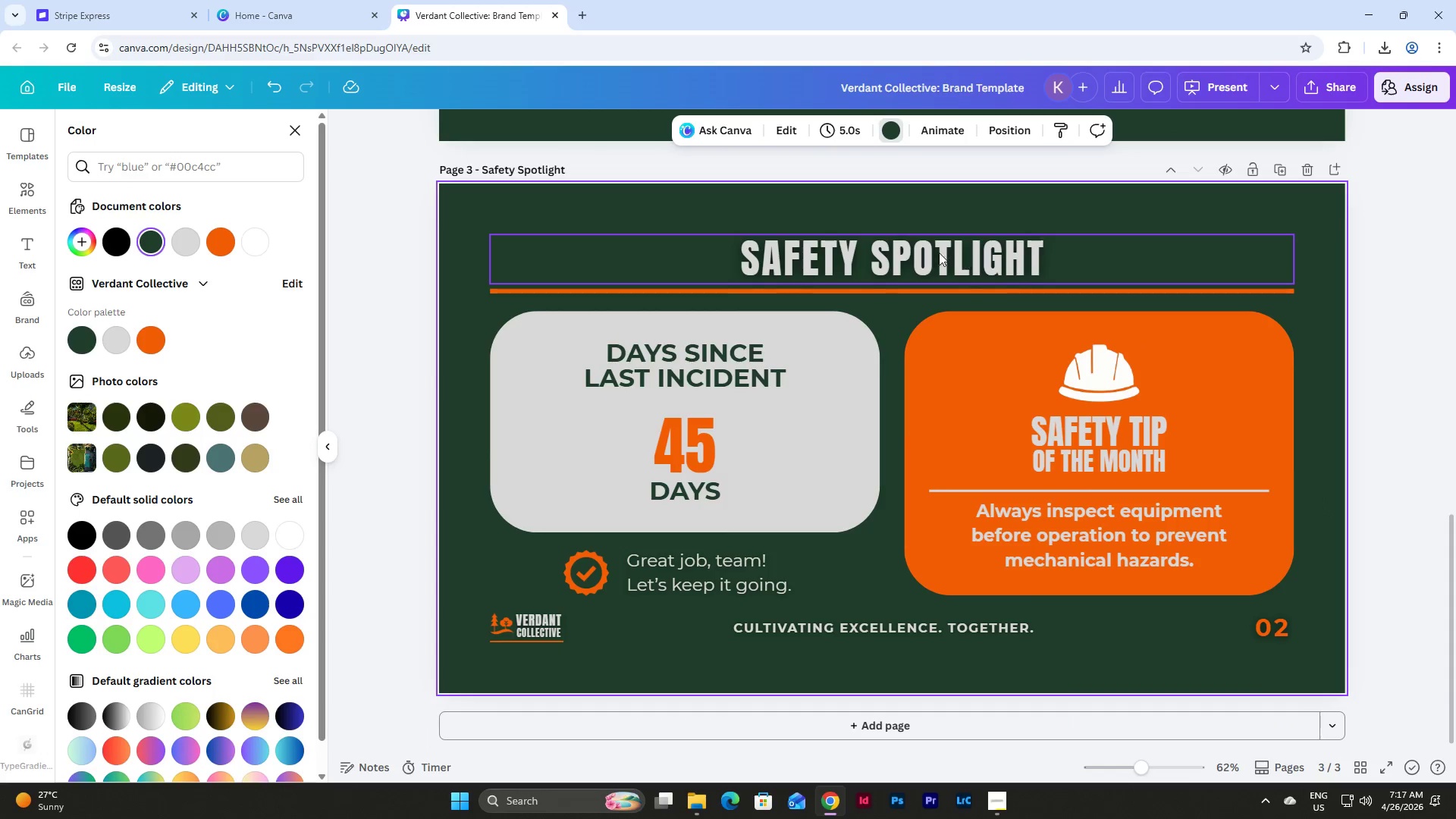 
left_click([926, 252])
 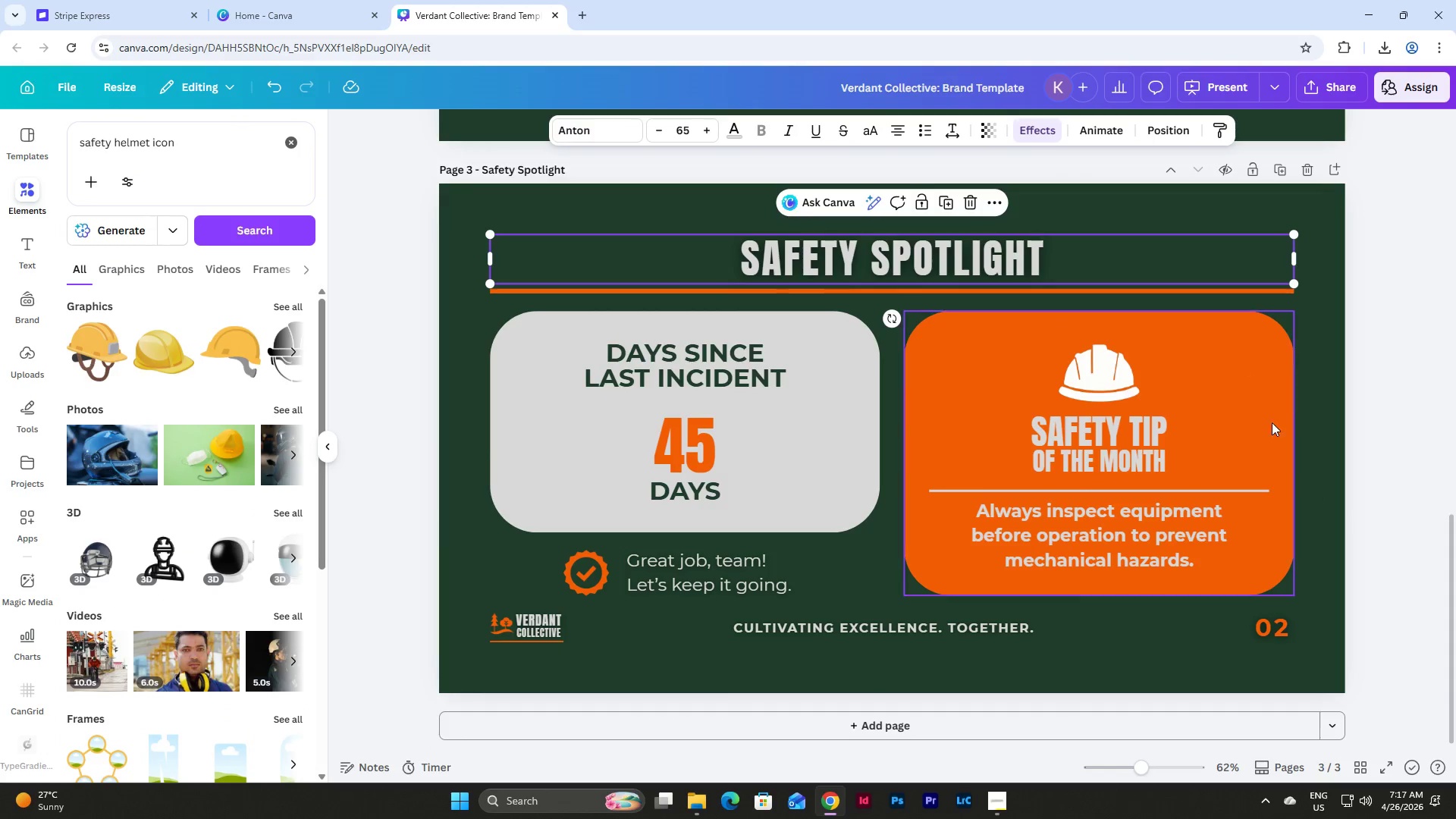 
scroll: coordinate [1272, 432], scroll_direction: up, amount: 11.0
 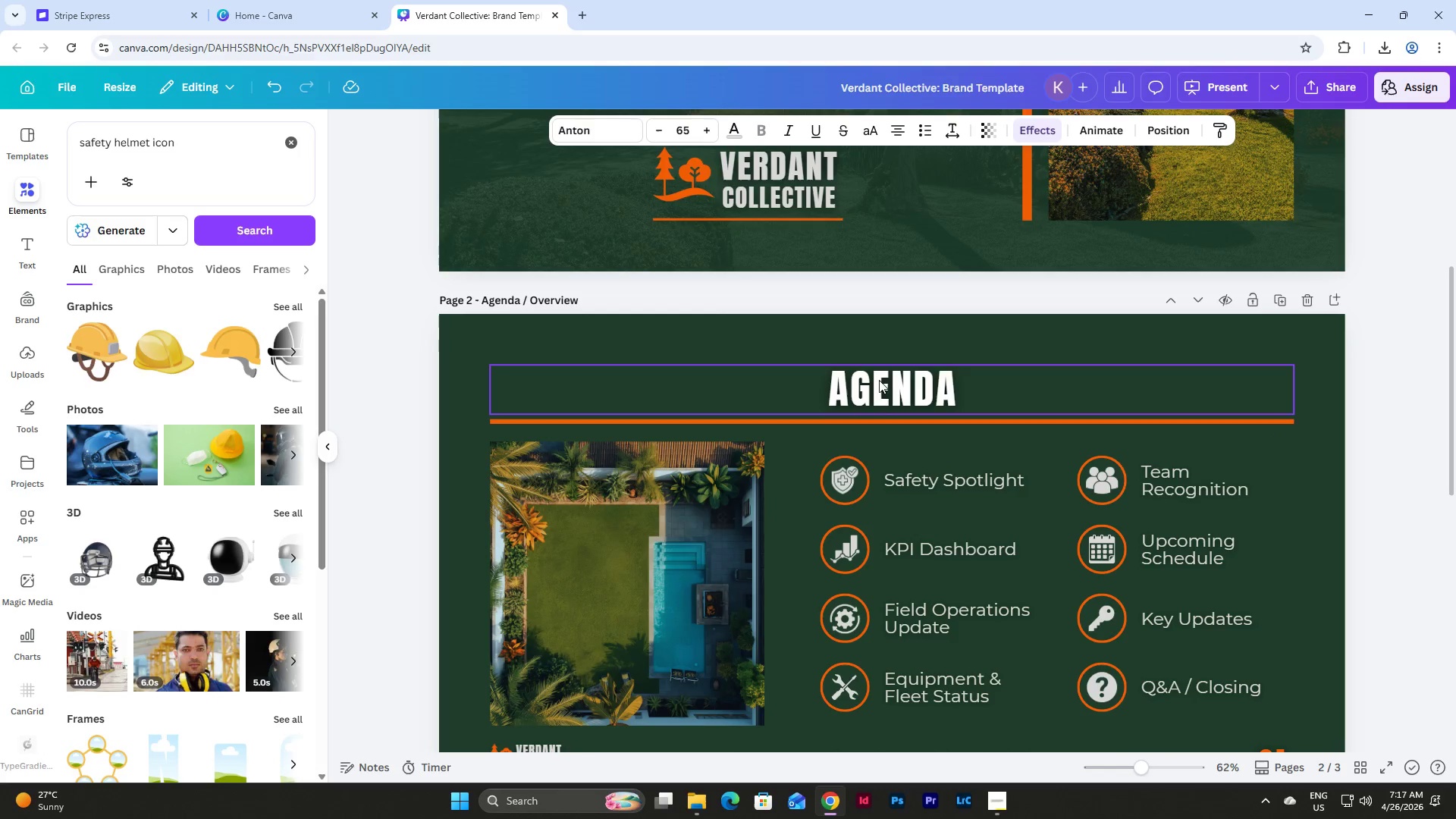 
left_click([876, 389])
 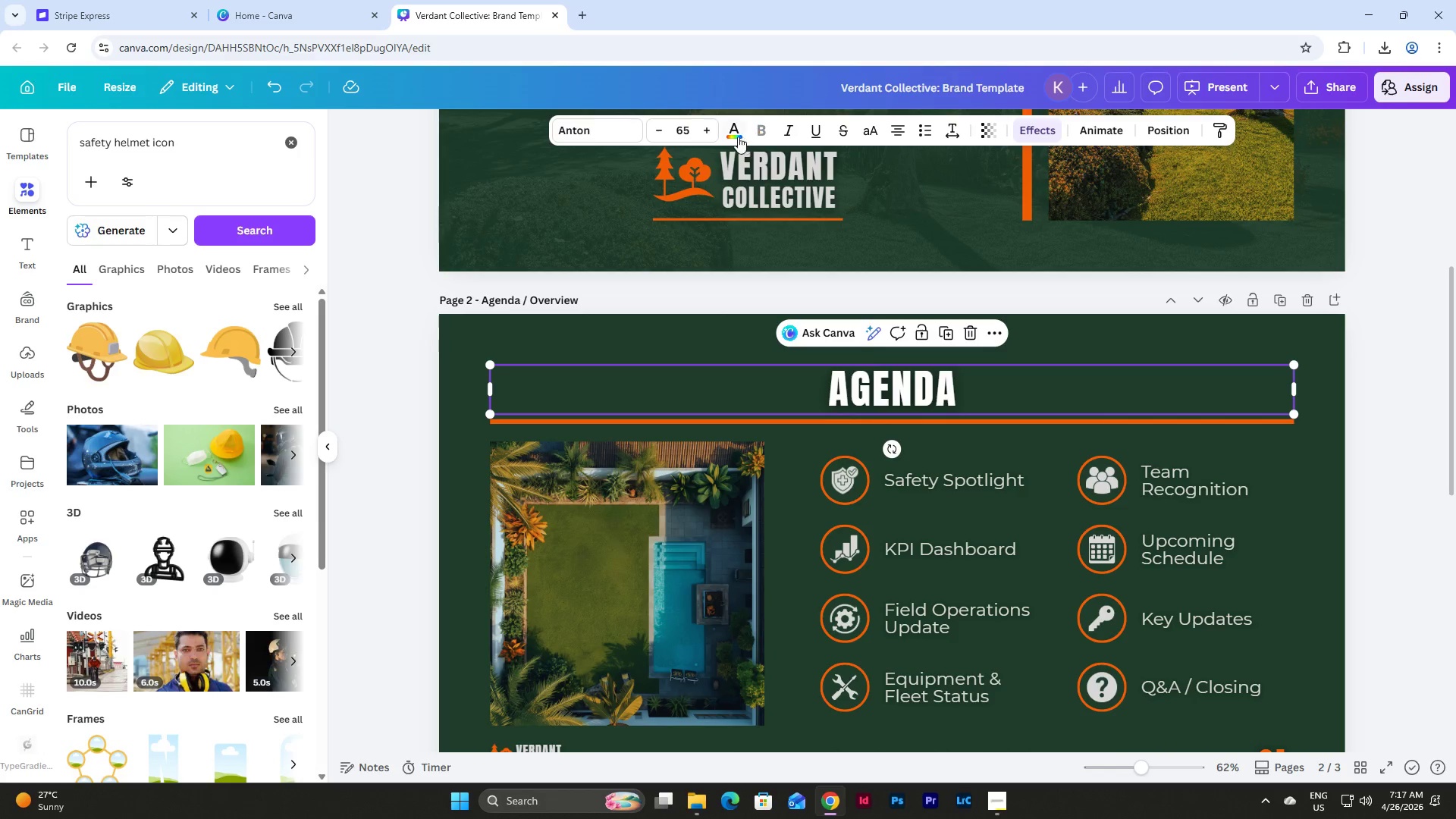 
left_click([733, 134])
 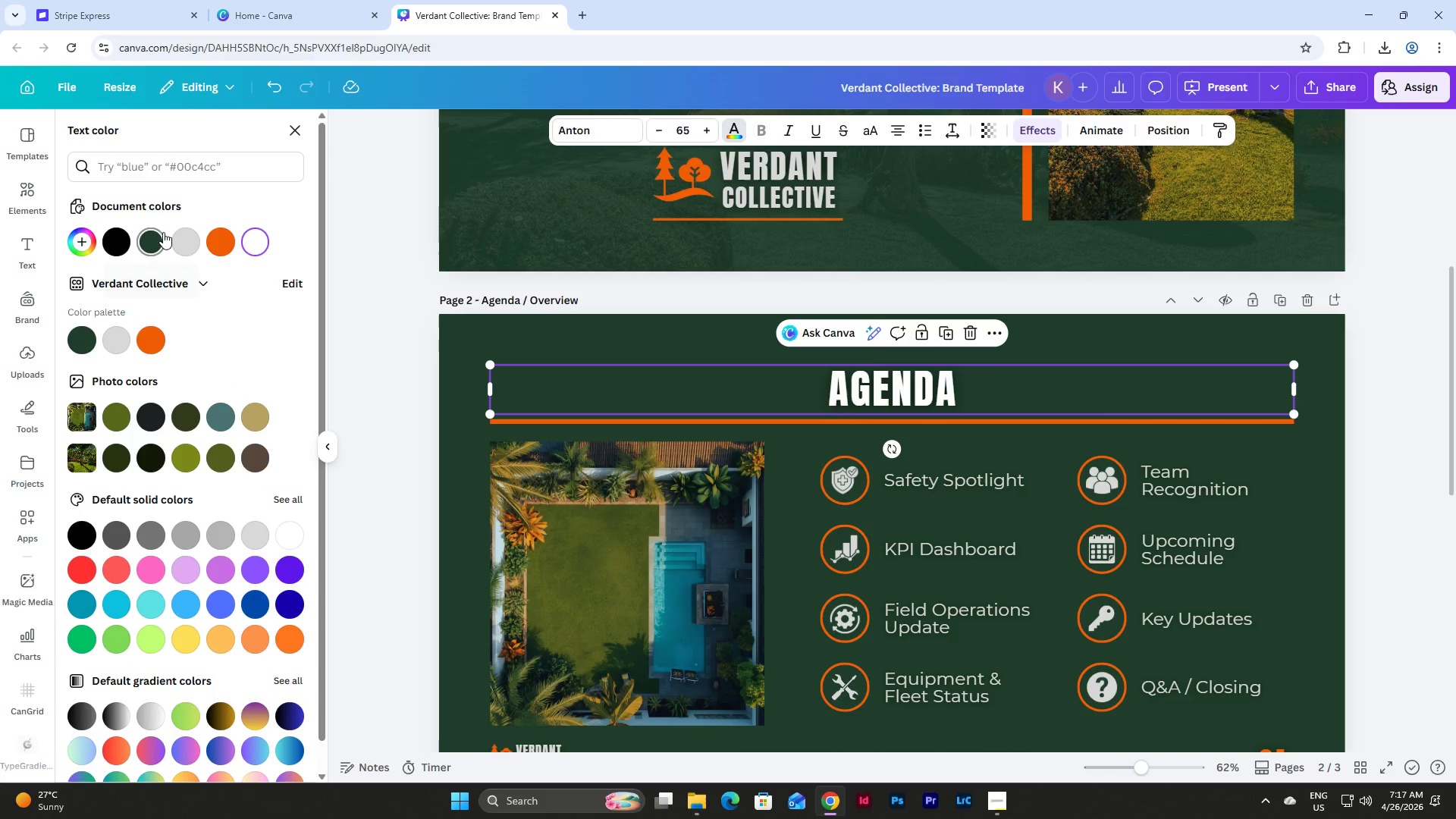 
left_click([178, 243])
 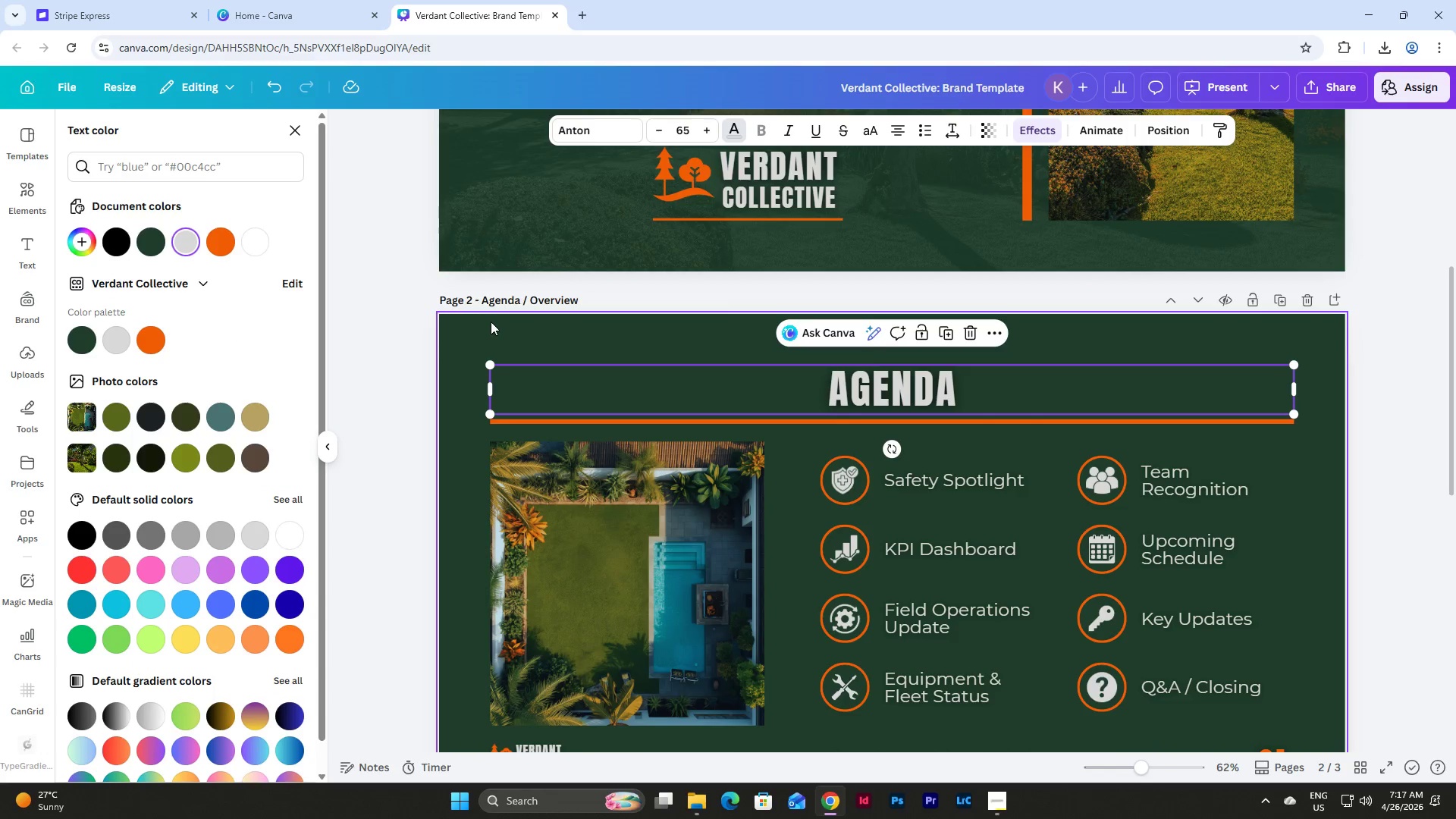 
scroll: coordinate [488, 325], scroll_direction: down, amount: 9.0
 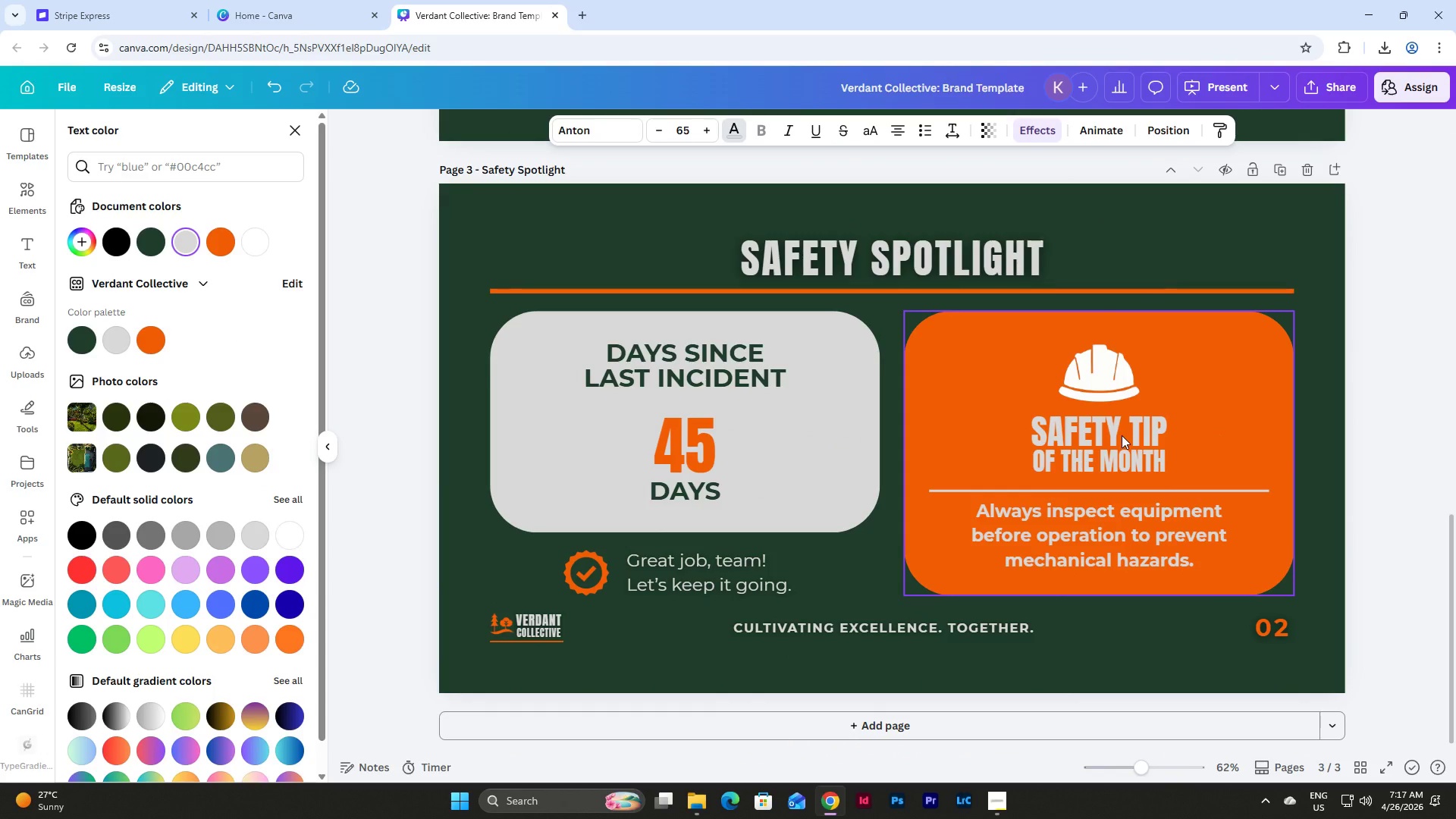 
double_click([1122, 435])
 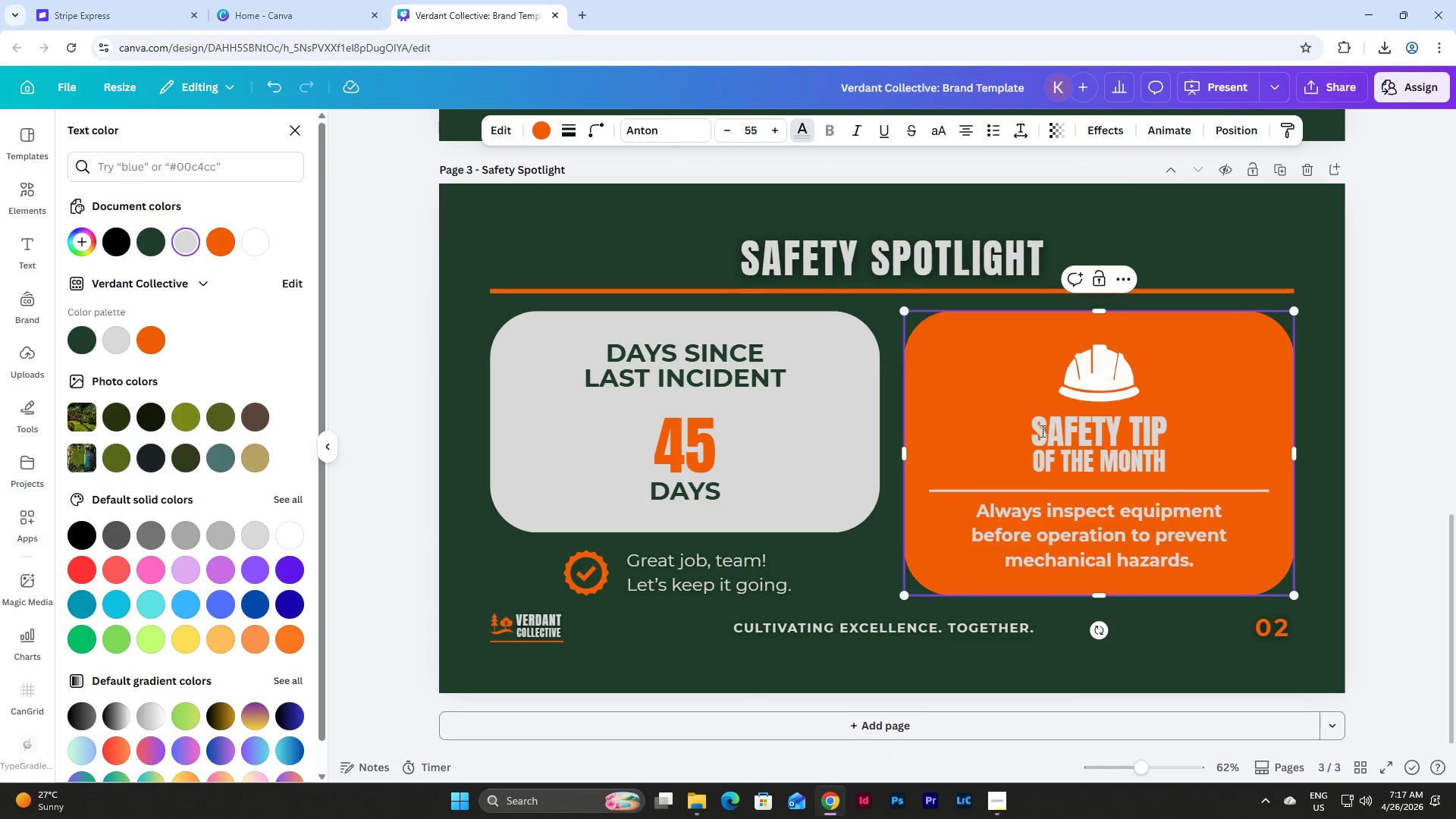 
left_click_drag(start_coordinate=[1039, 431], to_coordinate=[1203, 560])
 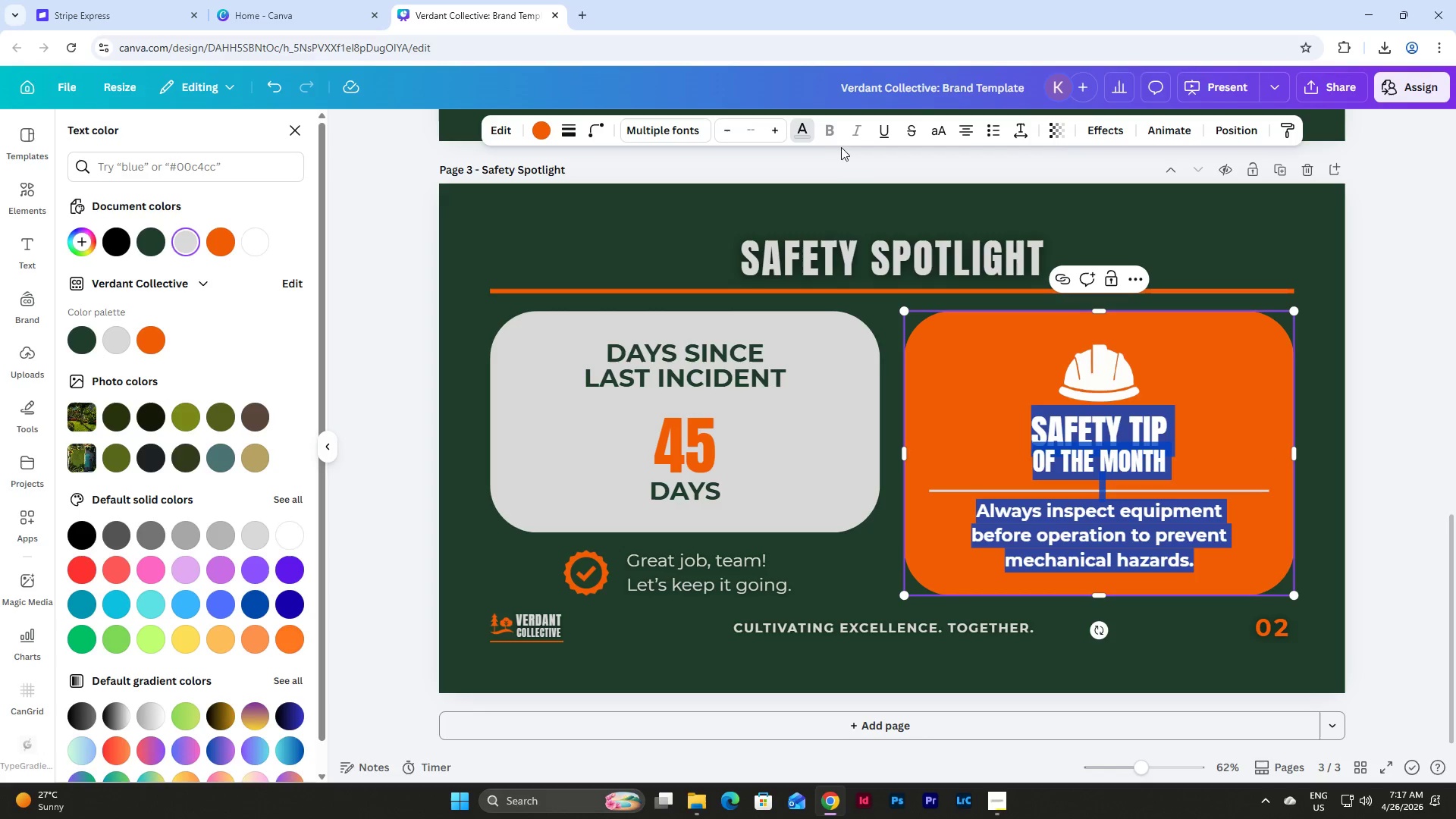 
left_click([798, 133])
 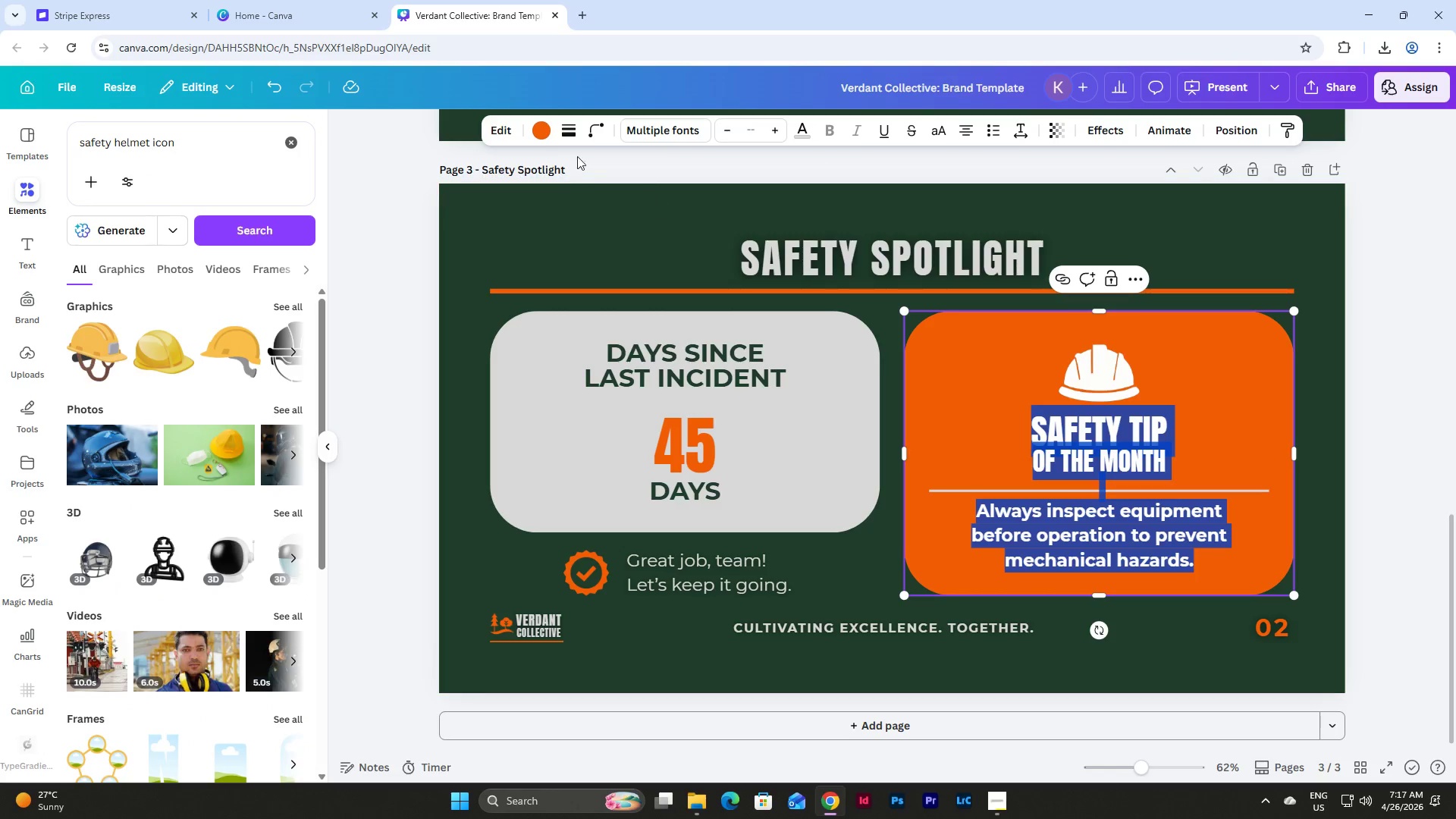 
left_click([539, 128])
 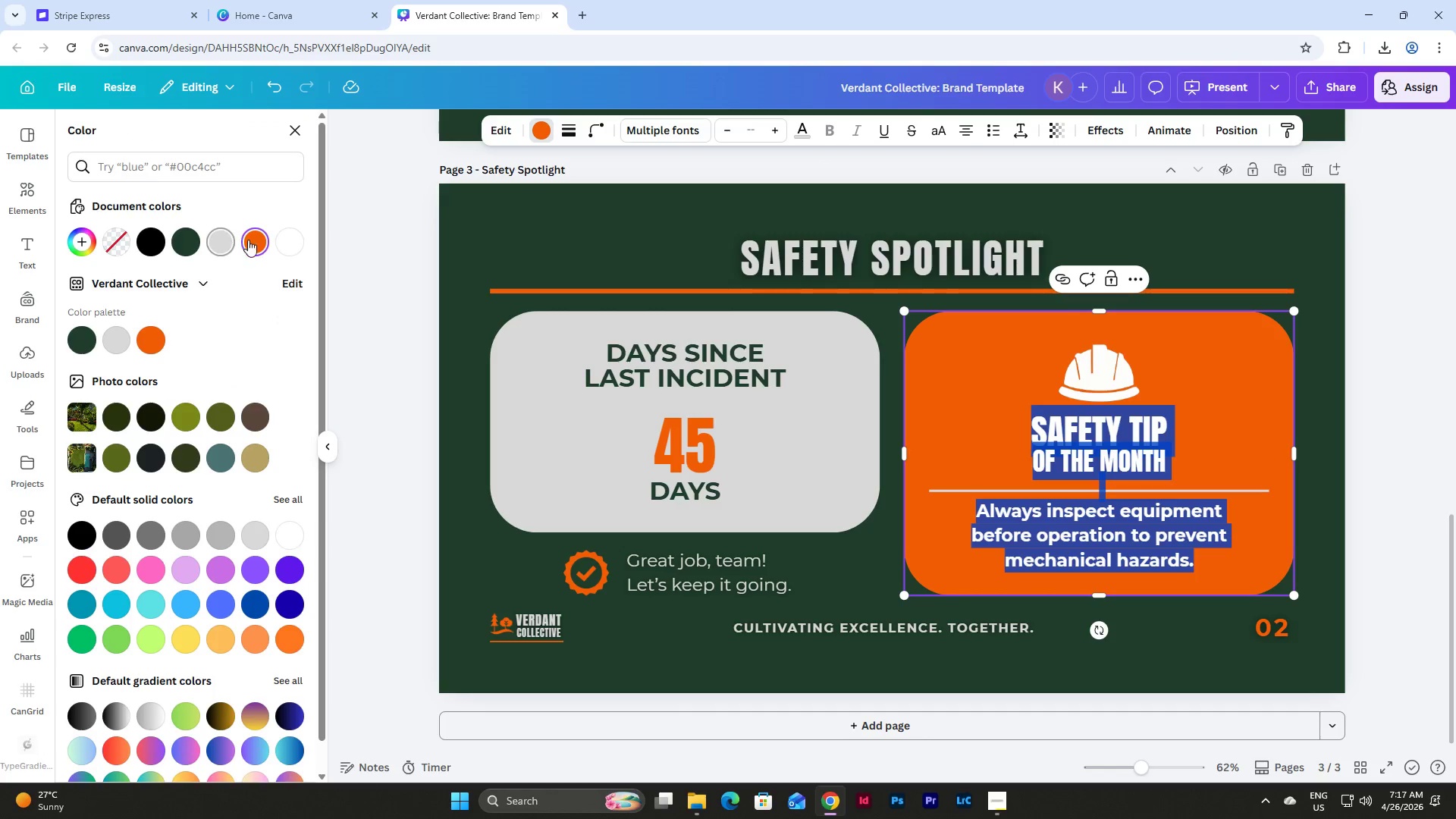 
left_click([292, 237])
 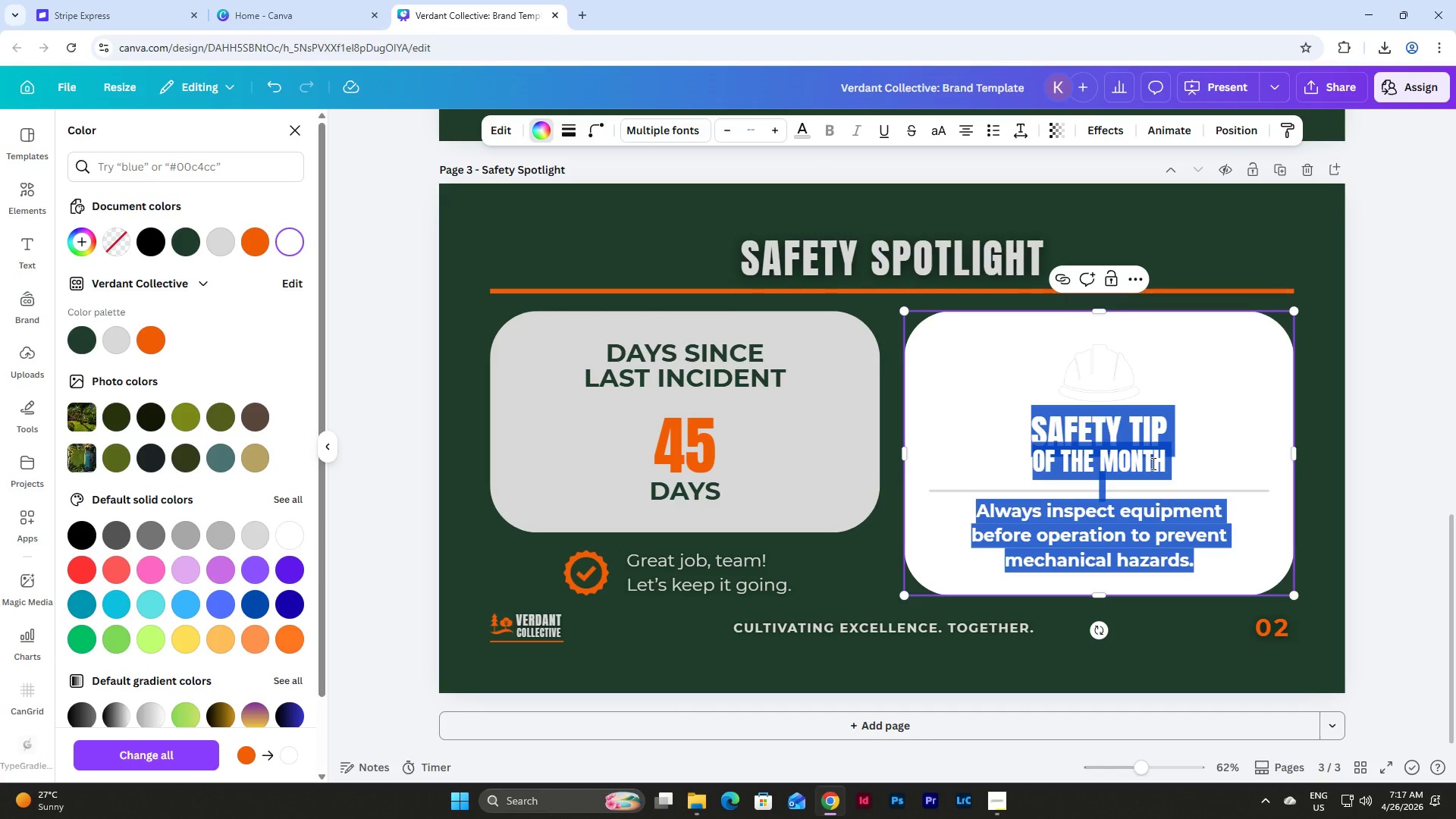 
key(Control+Z)
 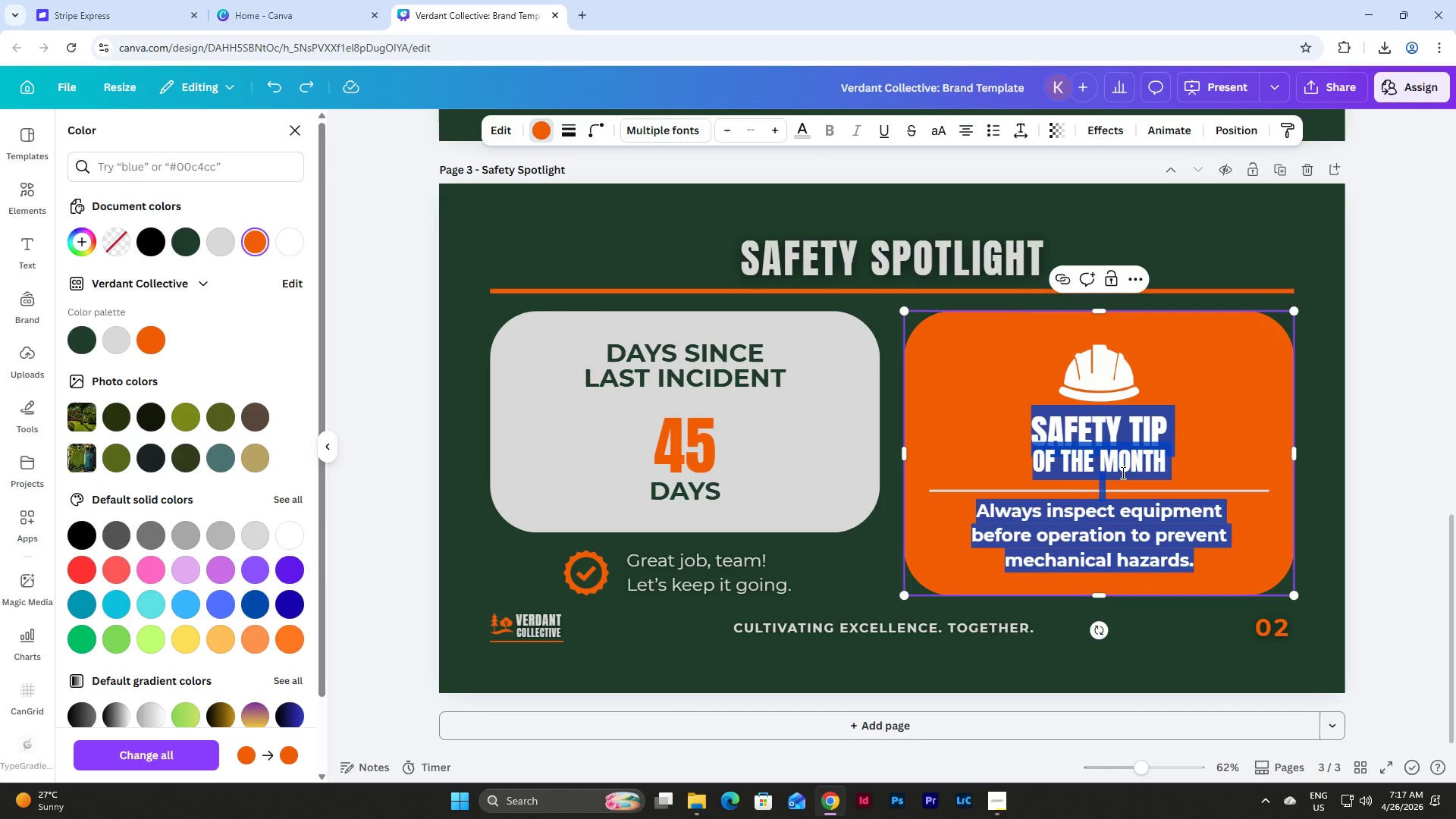 
left_click([1122, 472])
 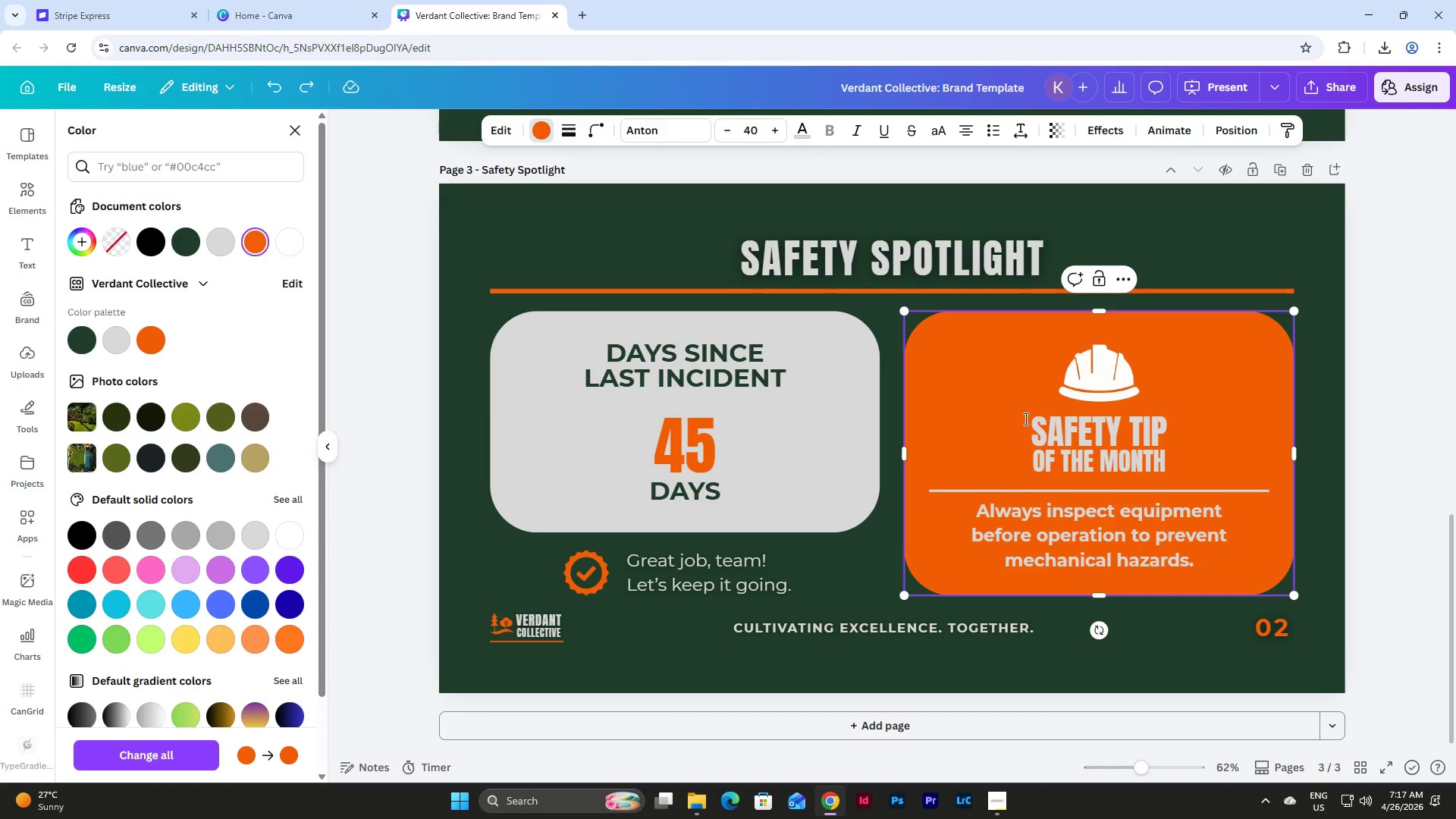 
left_click_drag(start_coordinate=[1028, 425], to_coordinate=[1180, 457])
 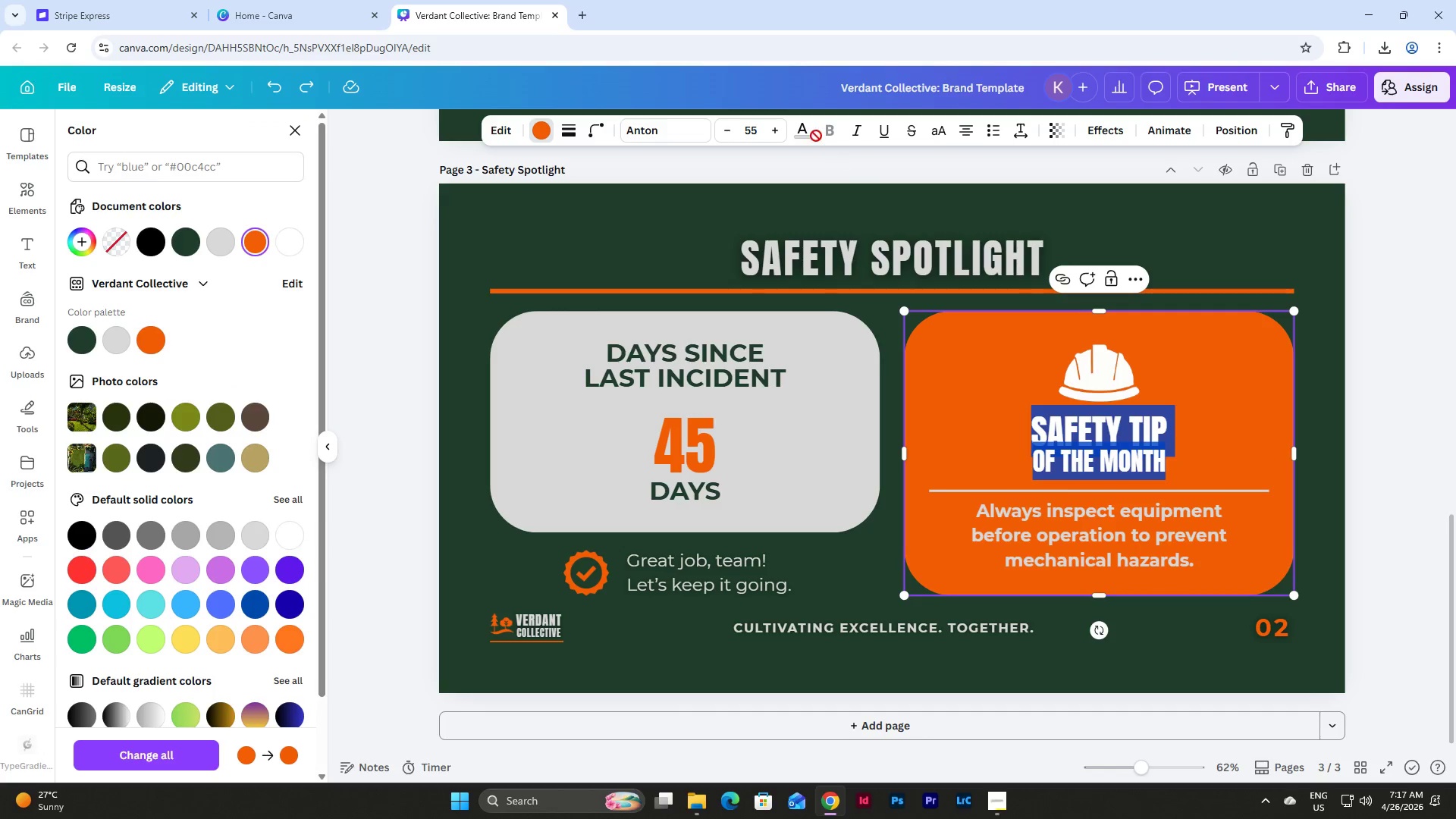 
left_click([808, 132])
 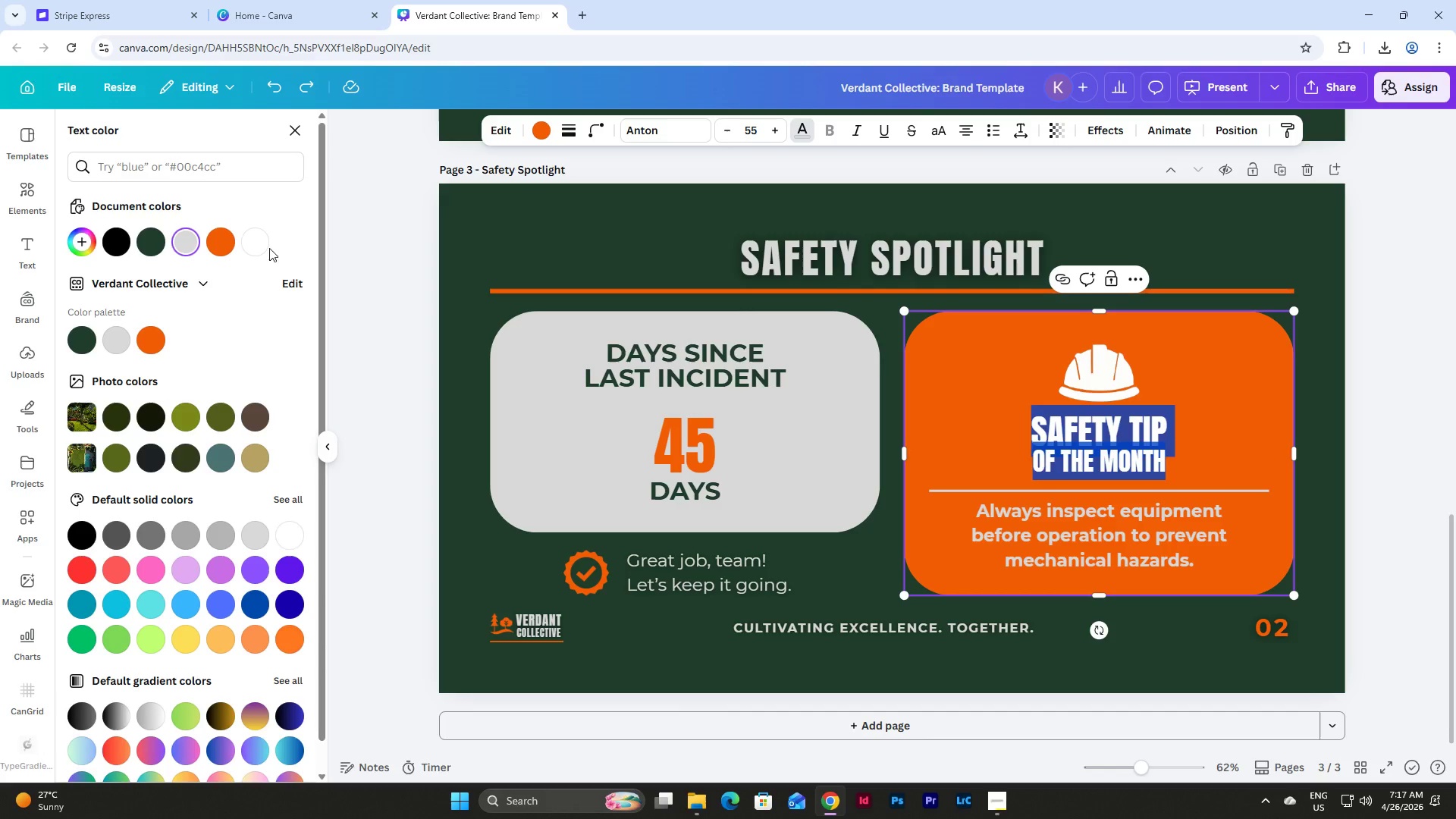 
left_click([256, 240])
 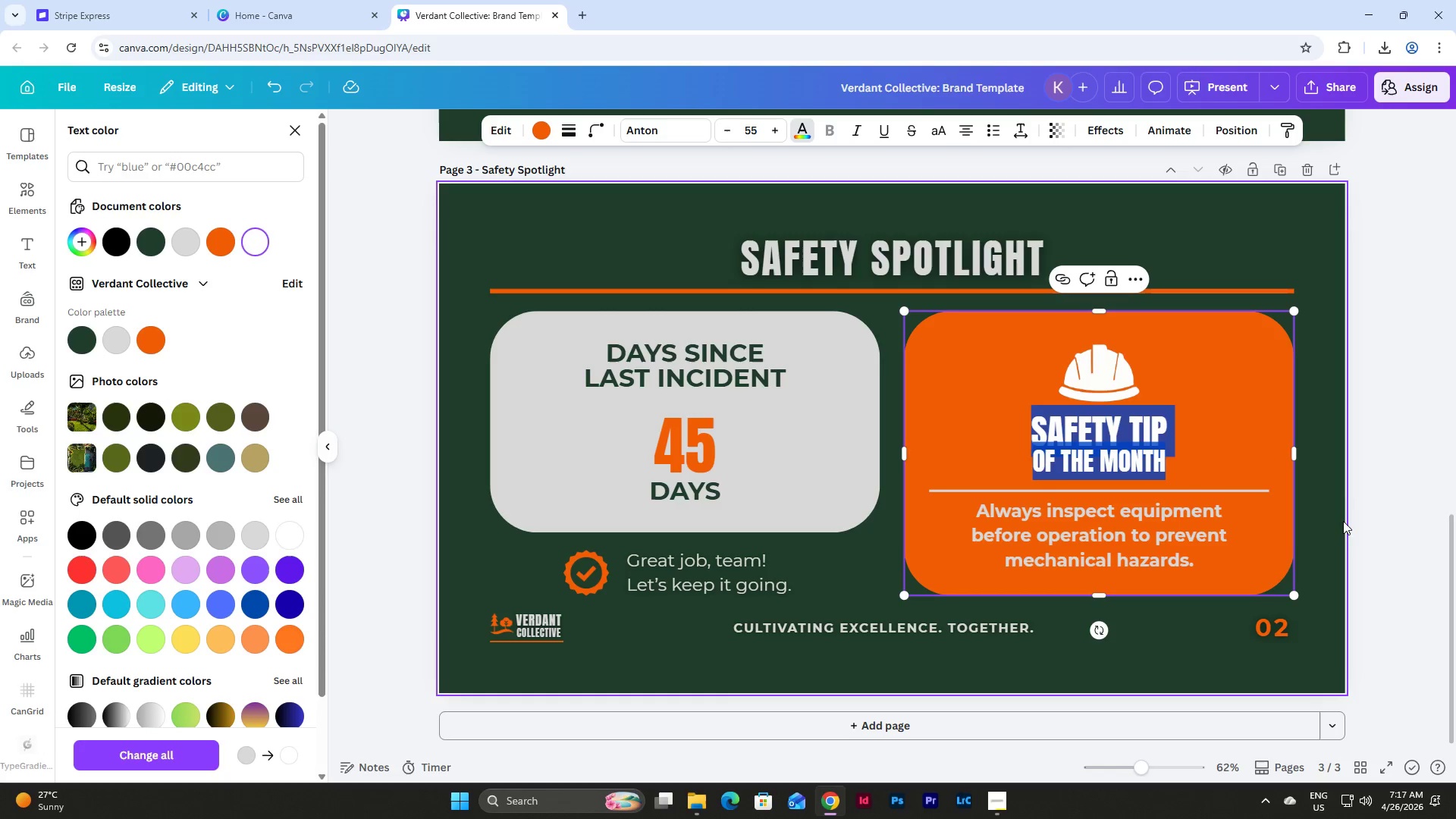 
left_click([1322, 514])
 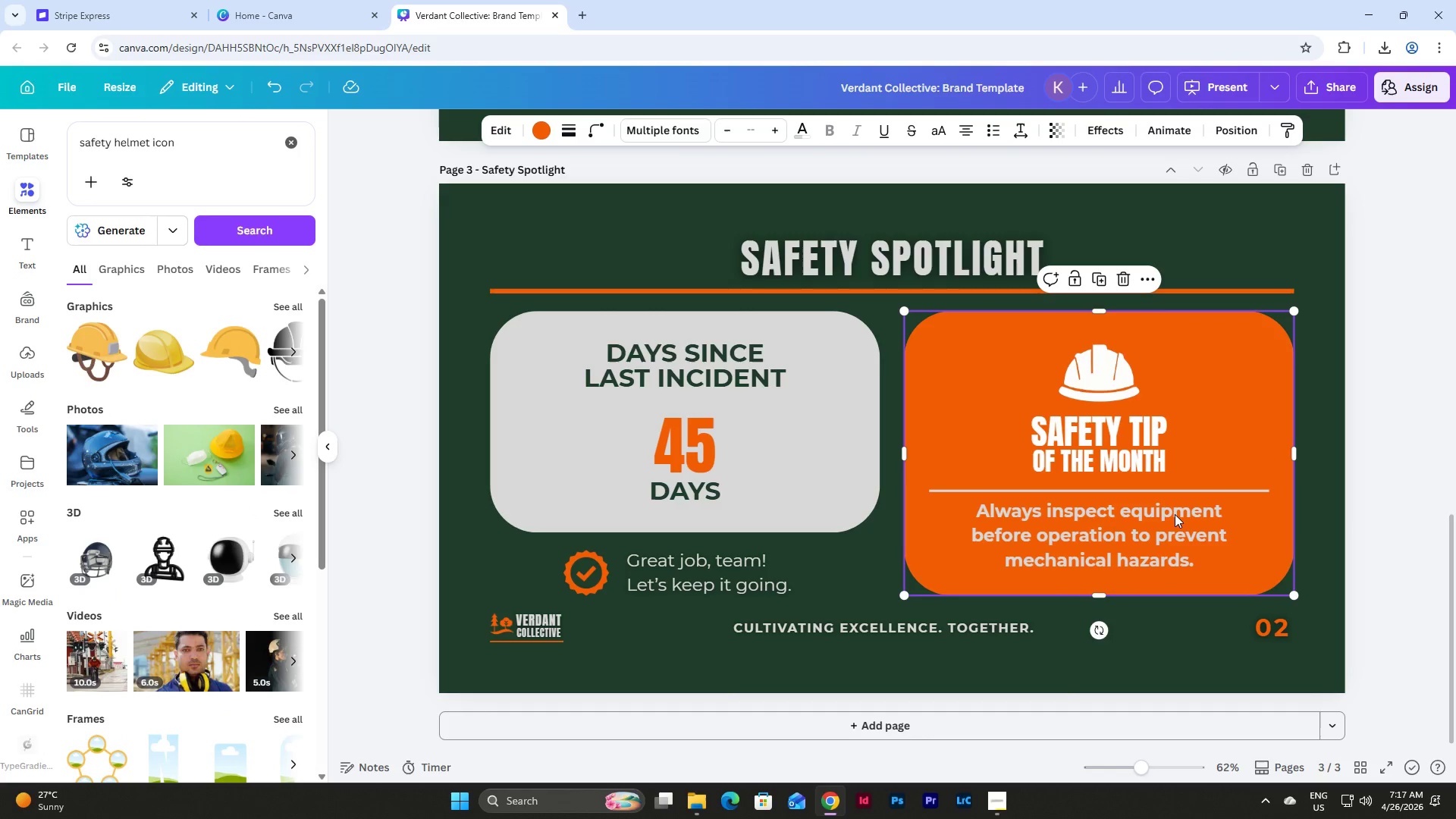 
double_click([1175, 514])
 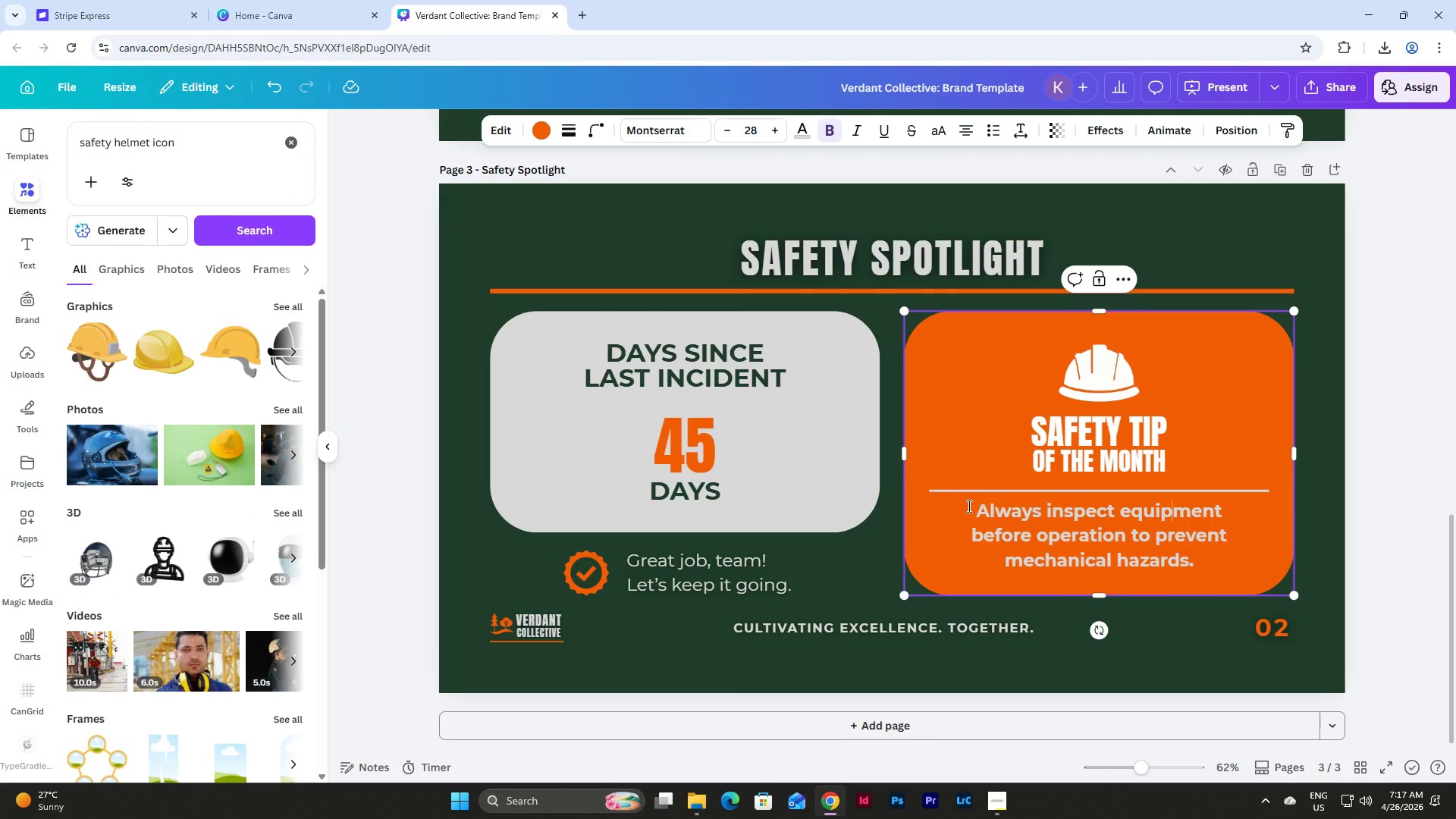 
left_click_drag(start_coordinate=[971, 511], to_coordinate=[1232, 568])
 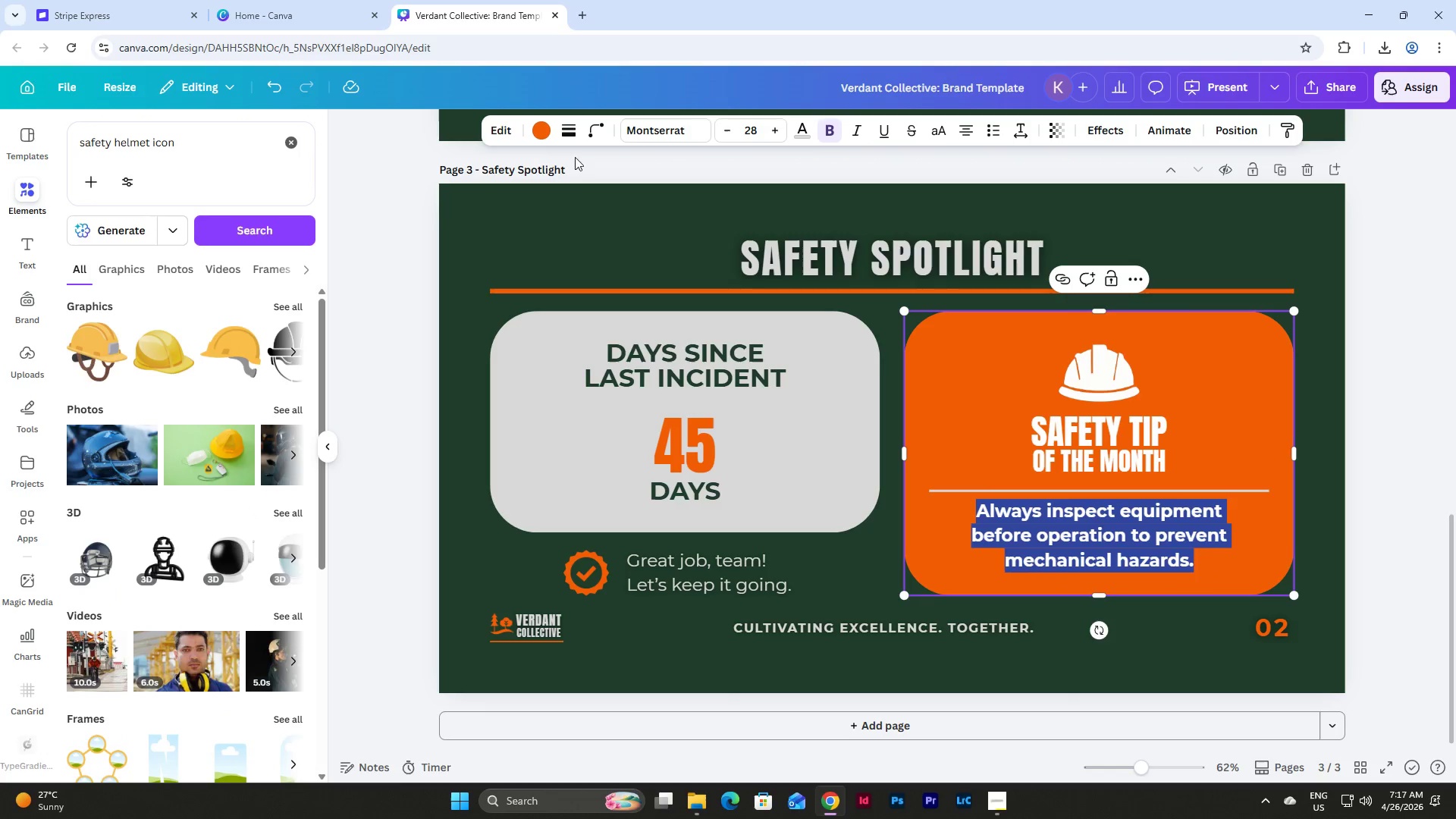 
left_click([537, 125])
 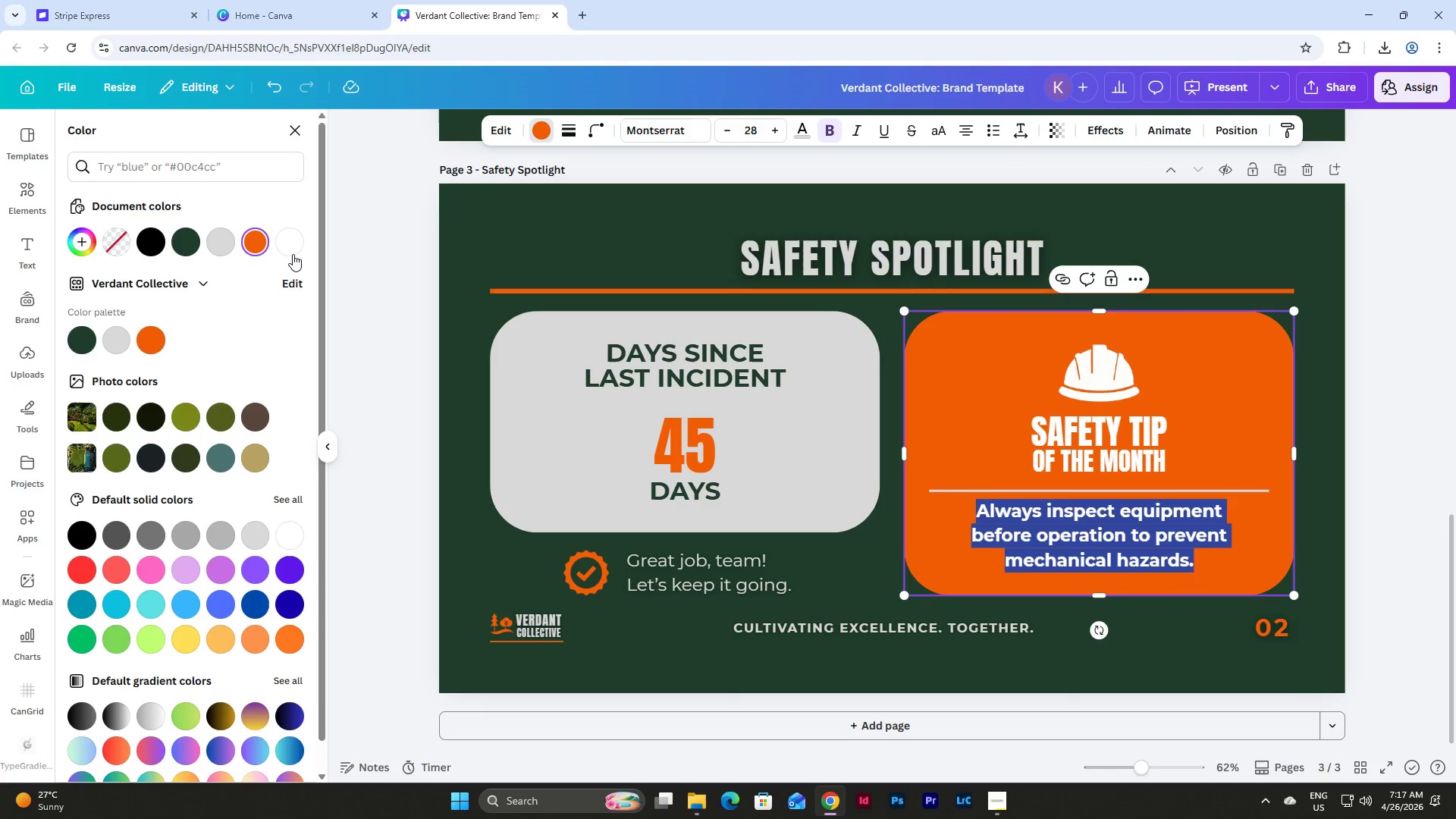 
left_click([293, 246])
 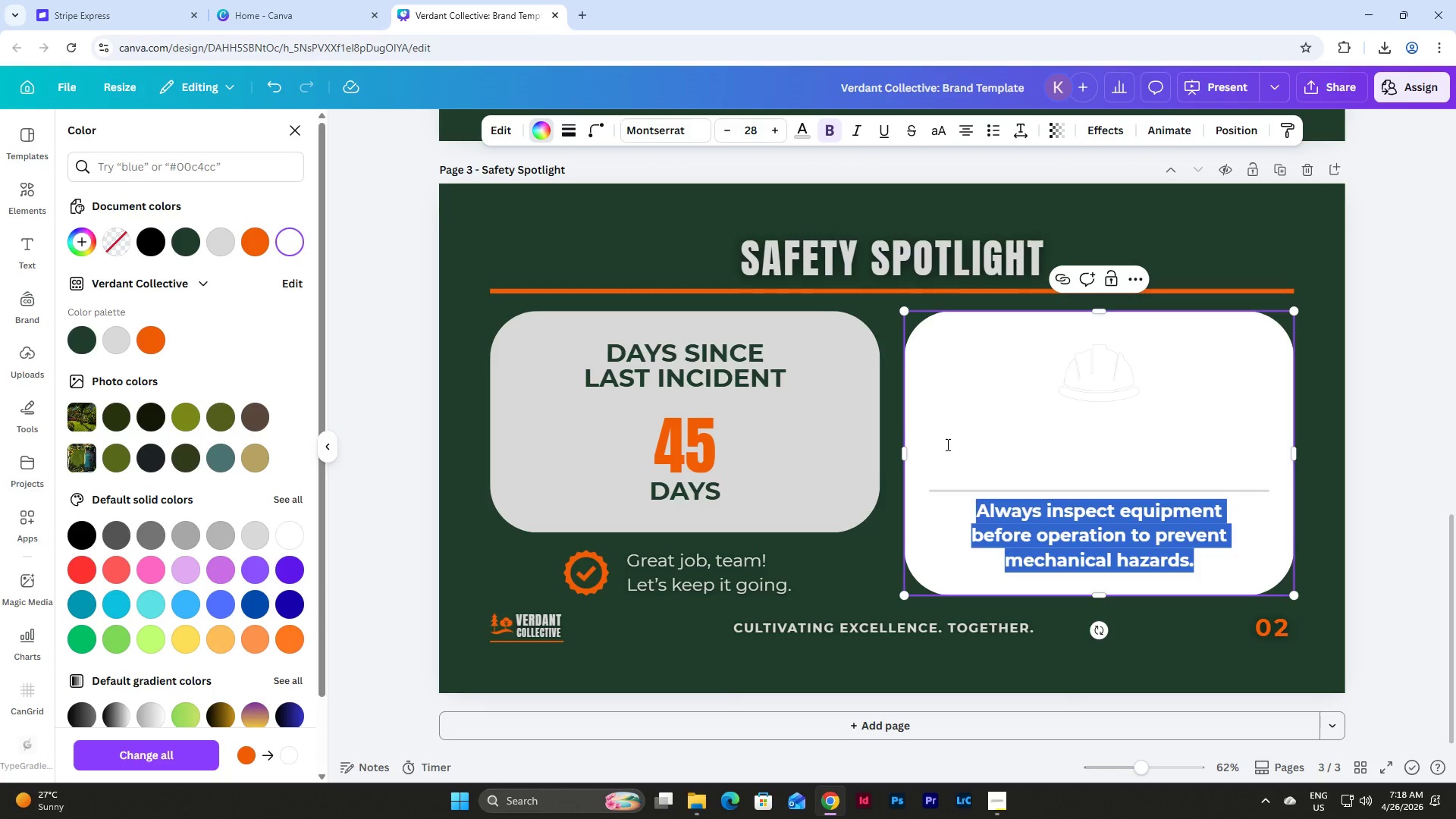 
left_click([940, 369])
 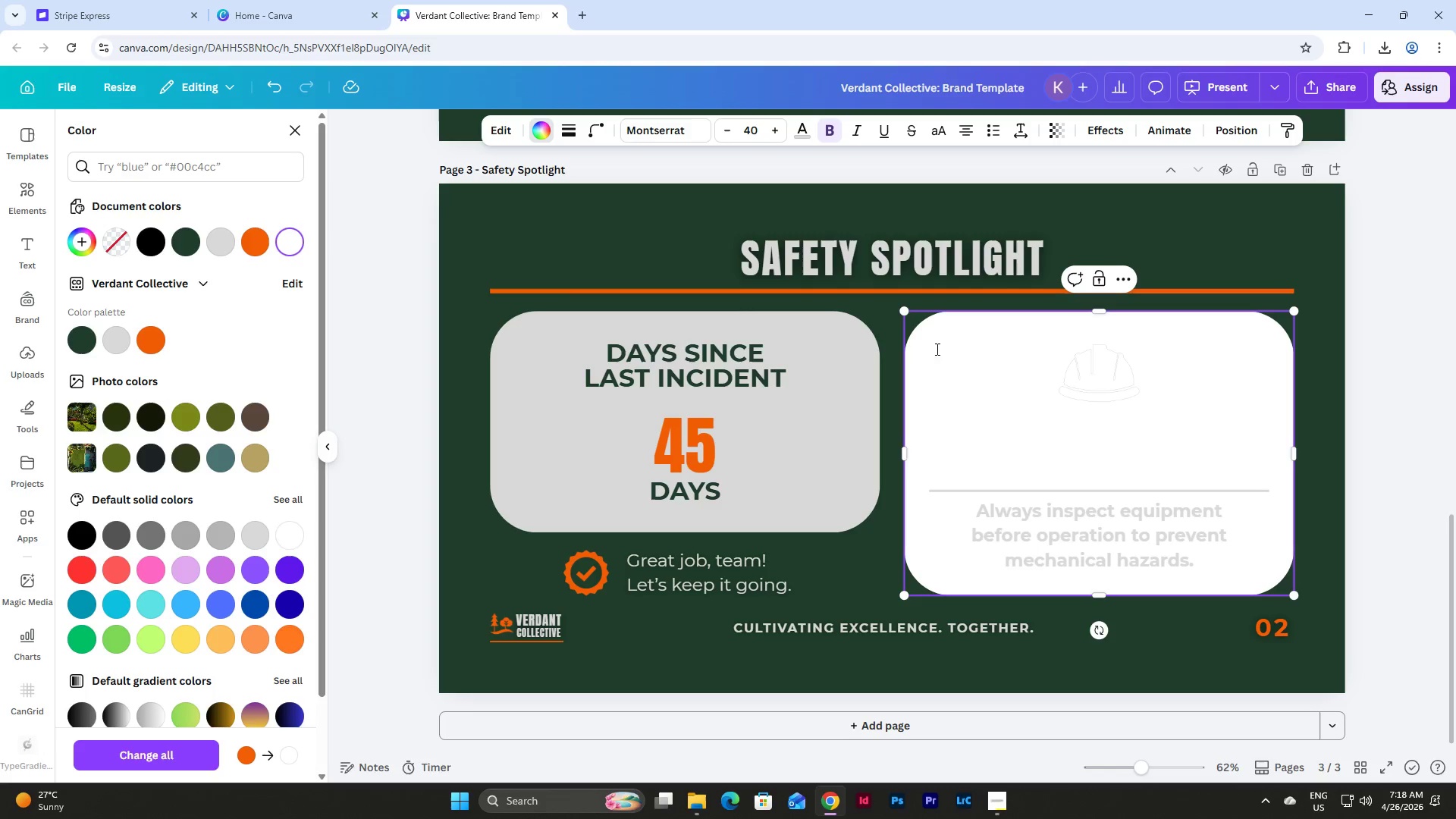 
key(Control+Z)
 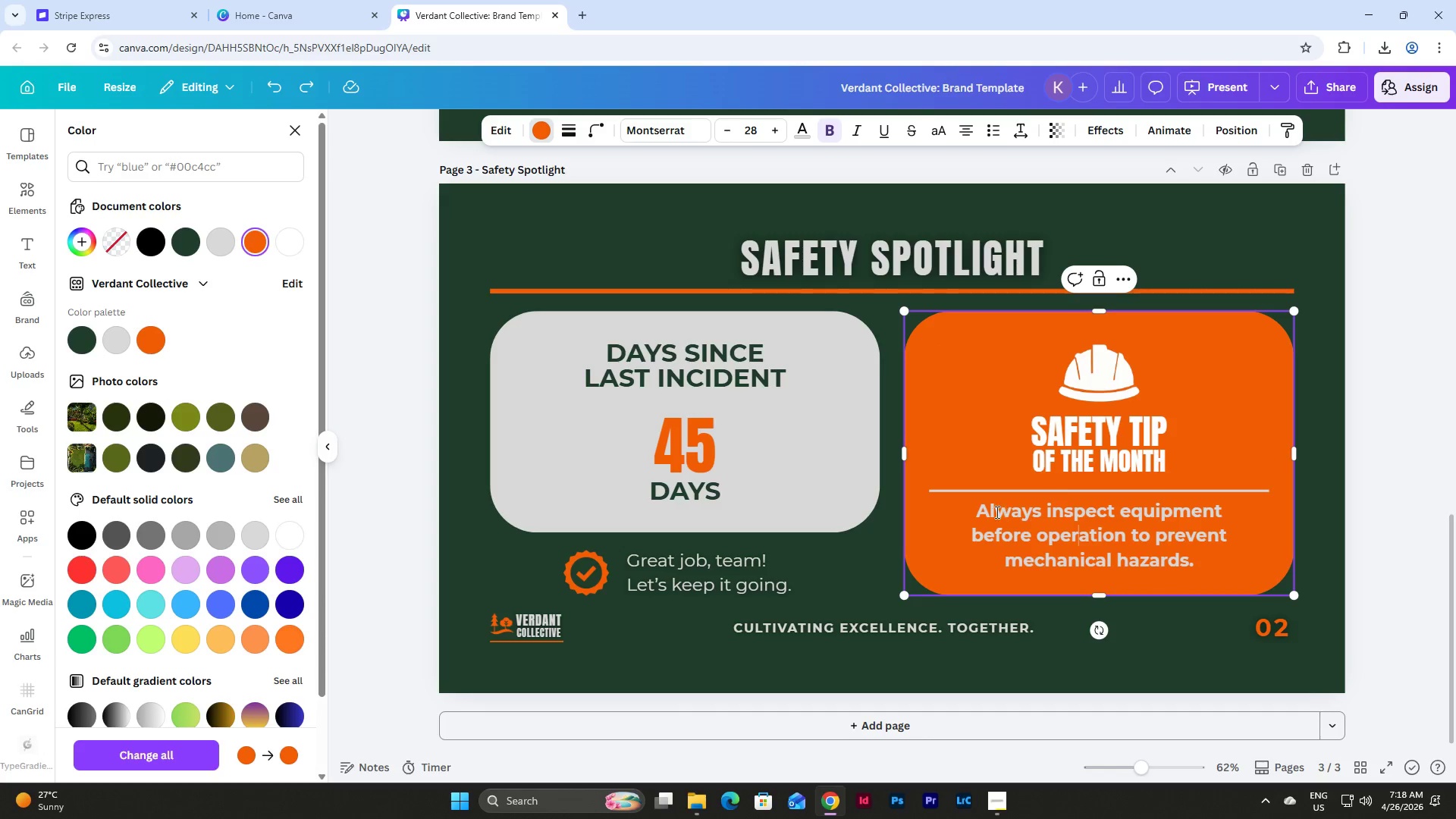 
left_click_drag(start_coordinate=[974, 508], to_coordinate=[1193, 560])
 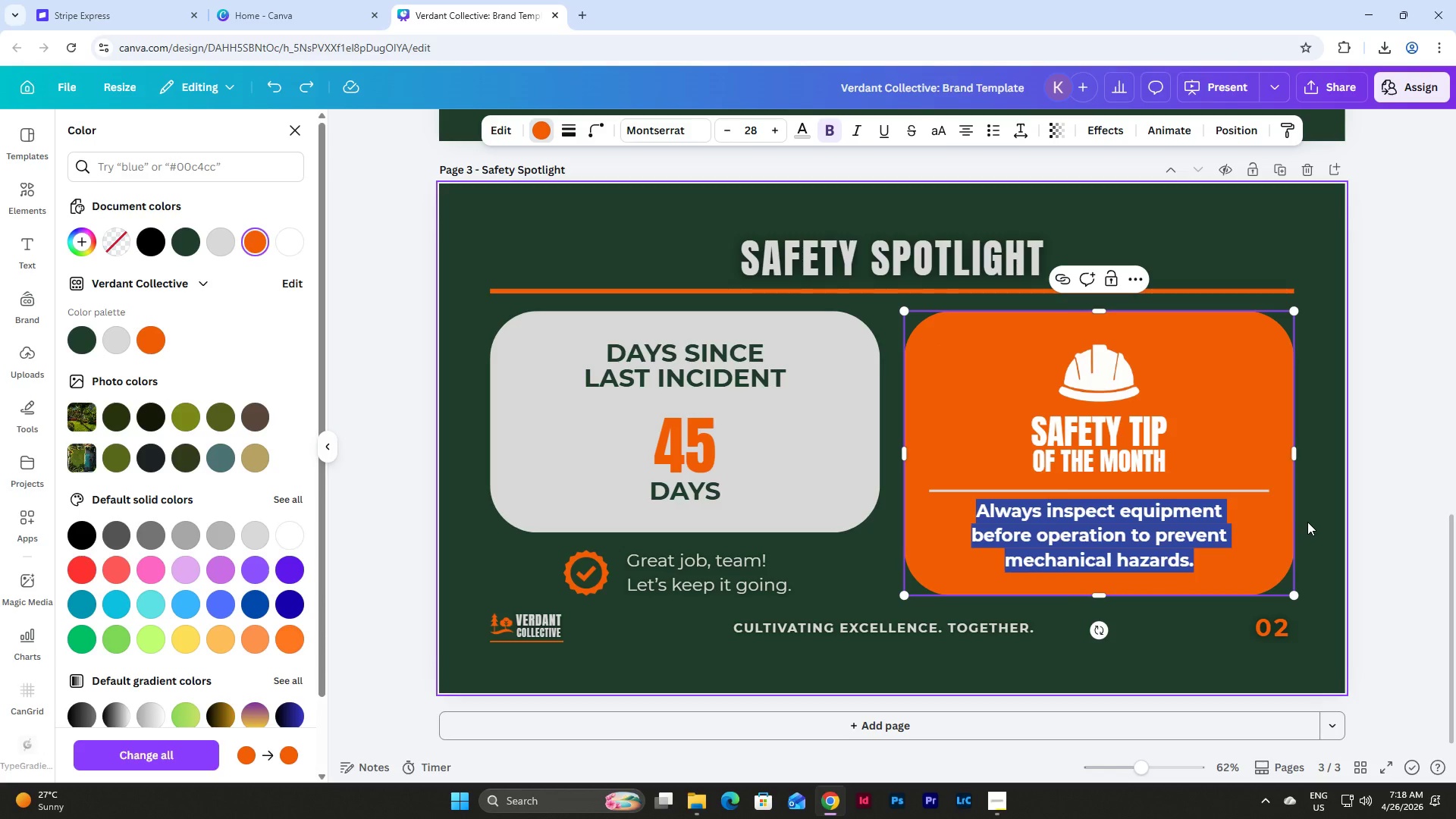 
left_click([1310, 518])
 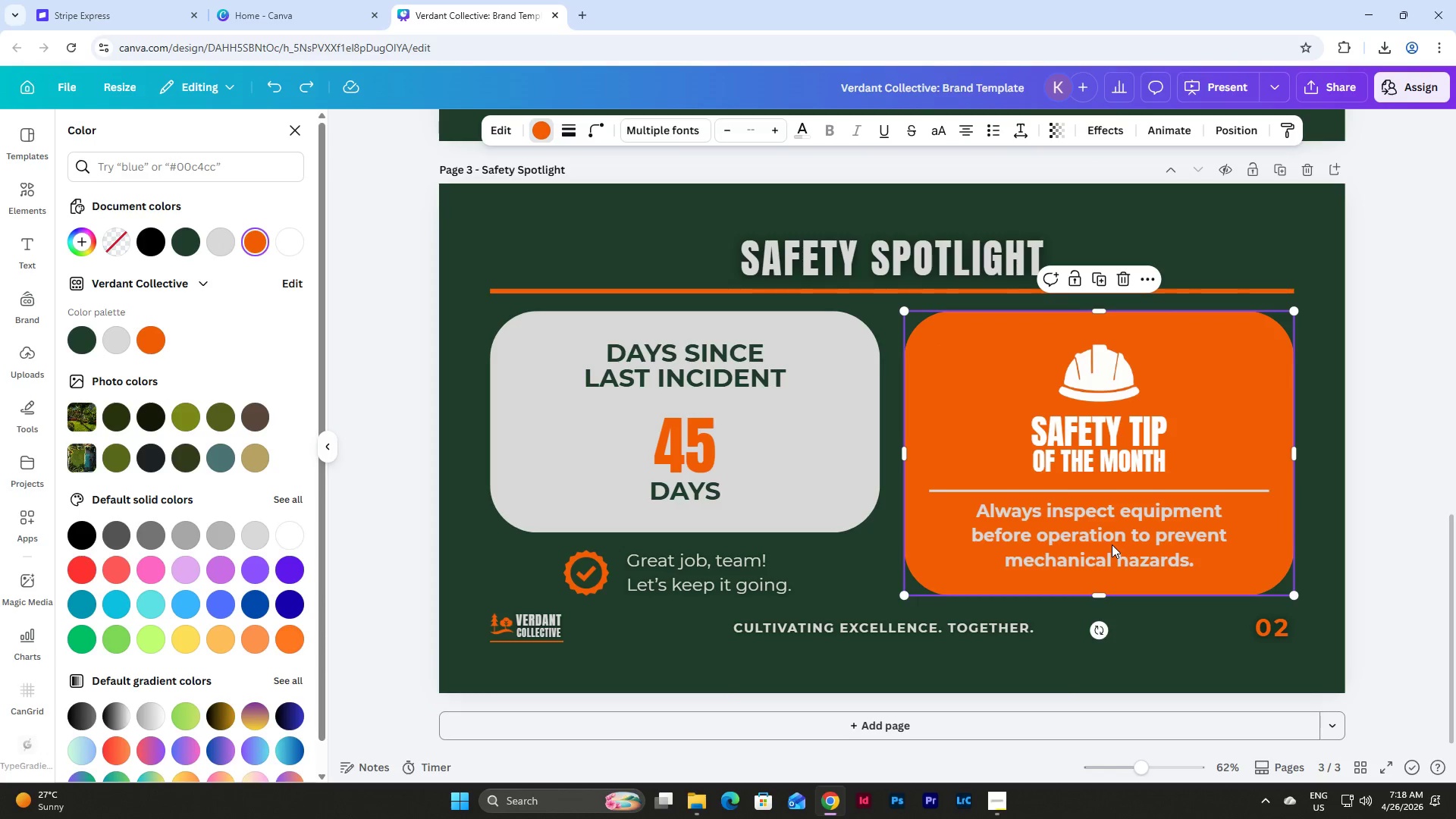 
double_click([1112, 544])
 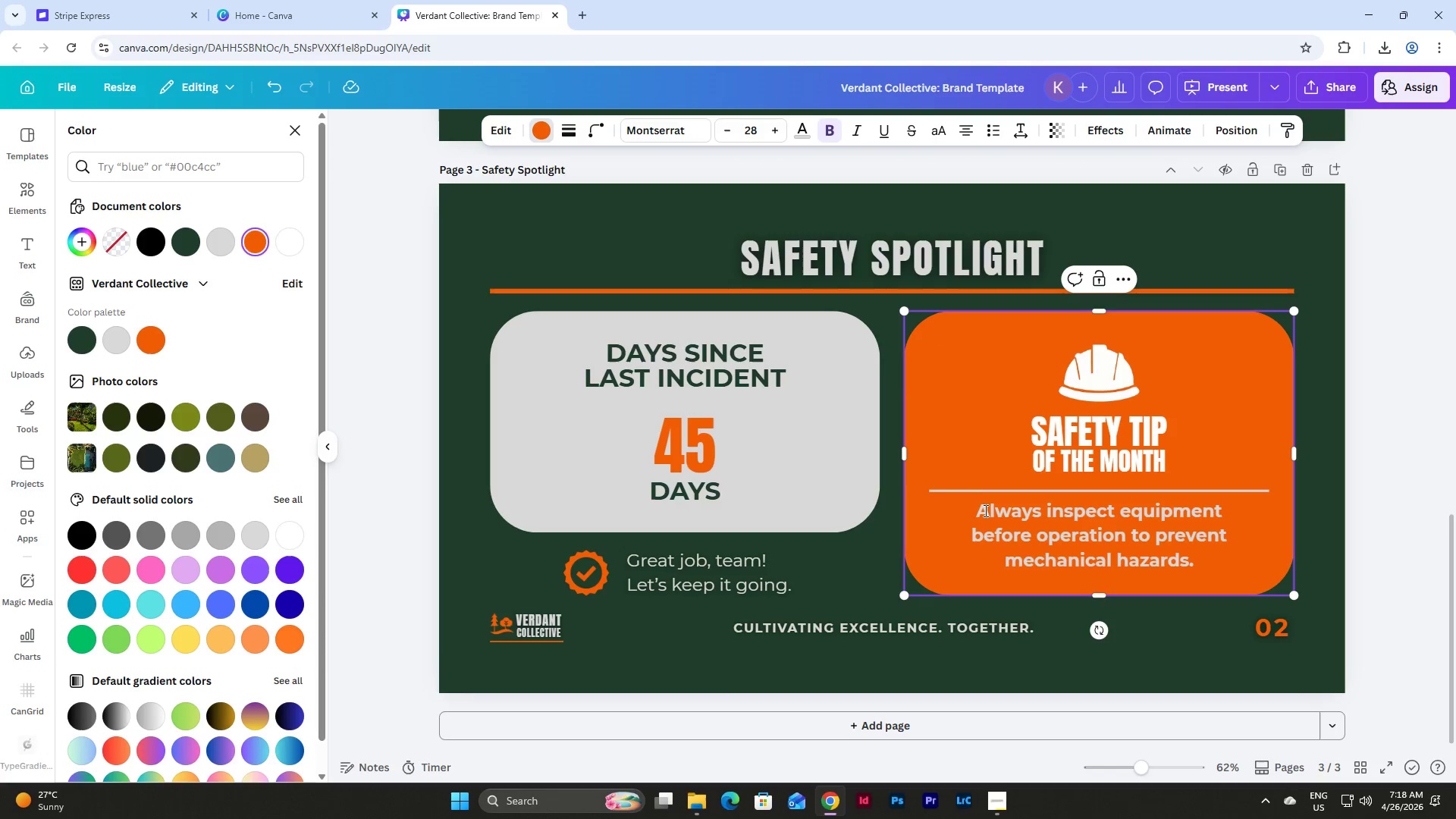 
left_click_drag(start_coordinate=[980, 512], to_coordinate=[1193, 555])
 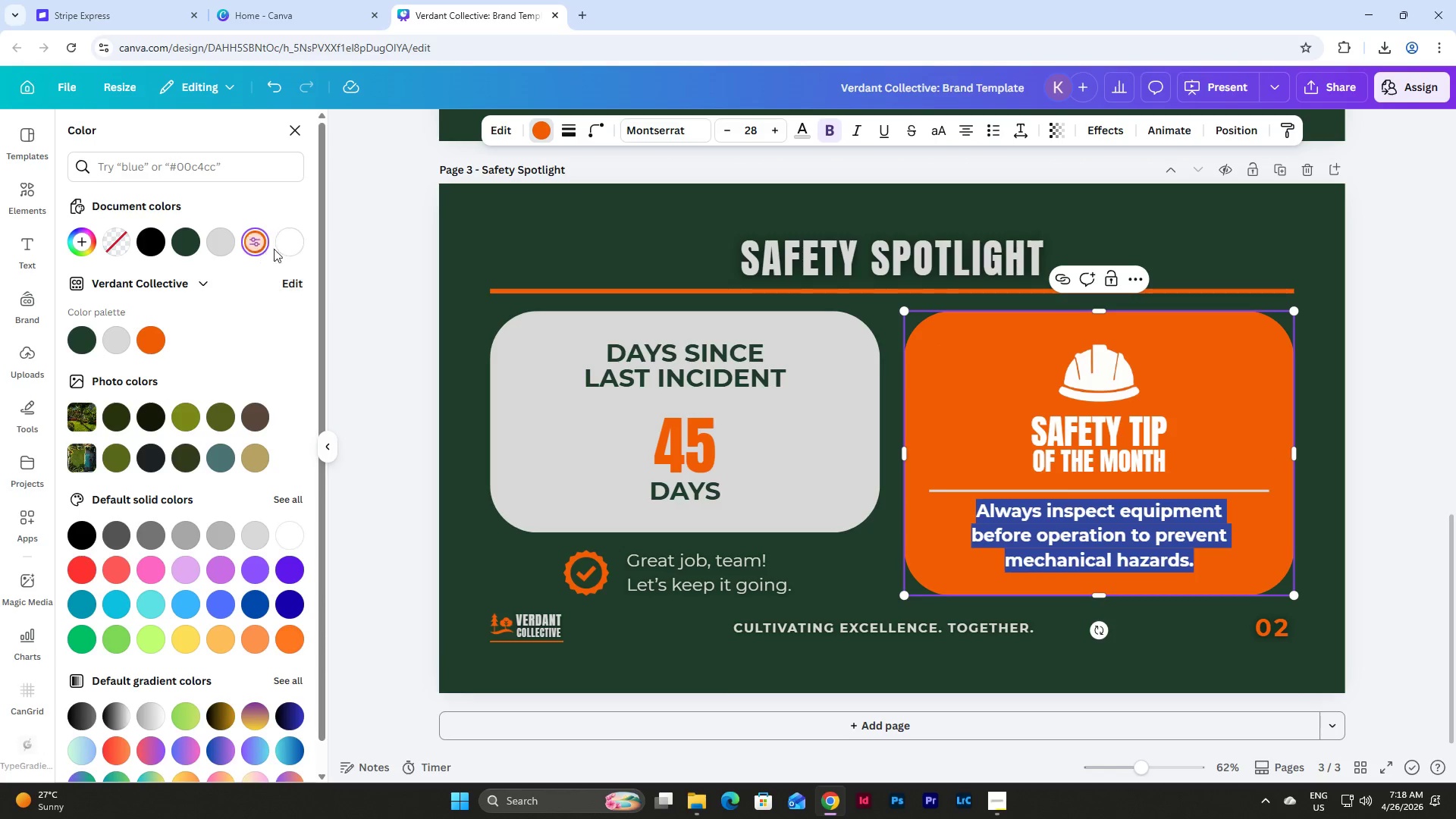 
left_click([286, 246])
 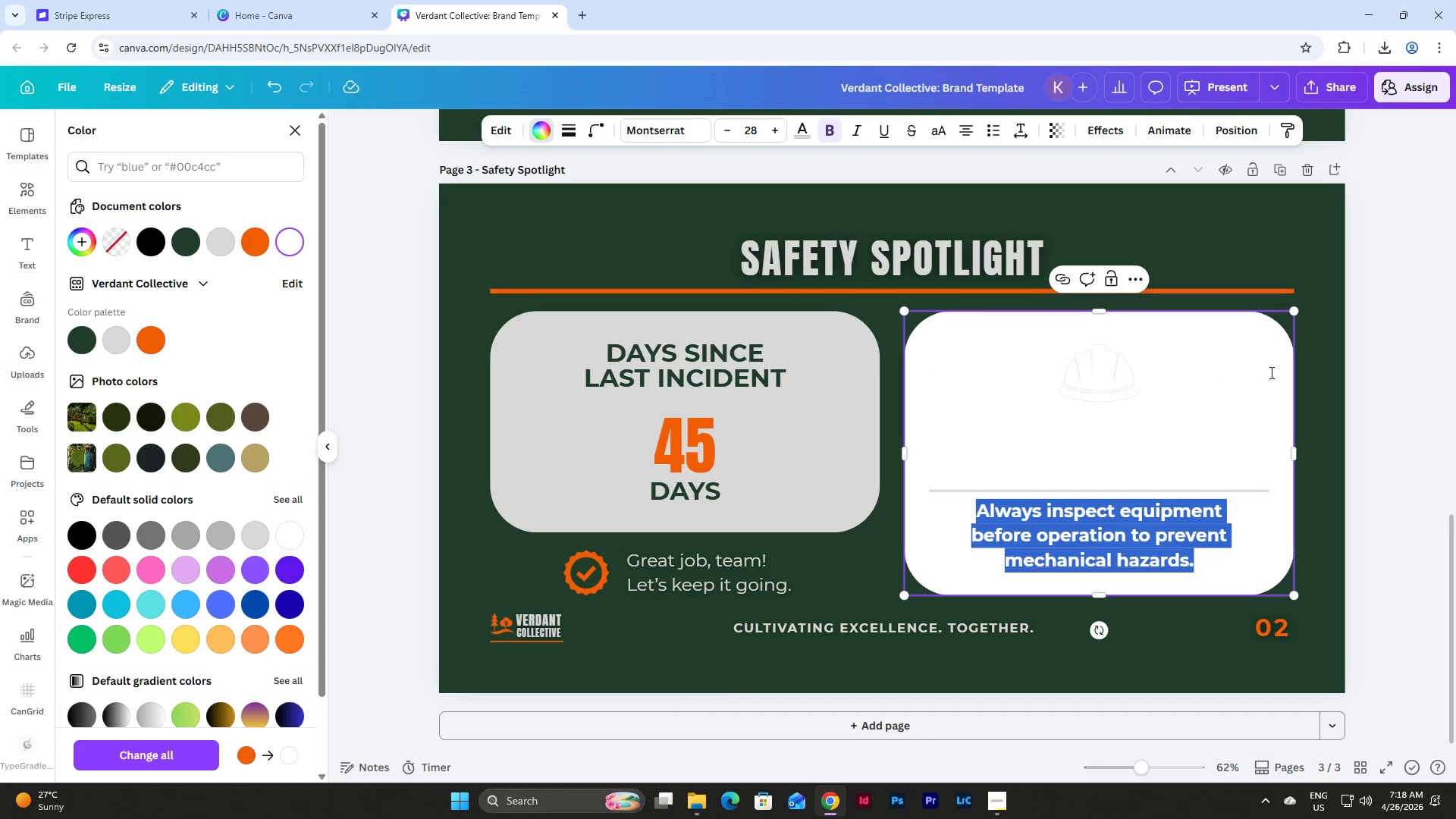 
double_click([1258, 351])
 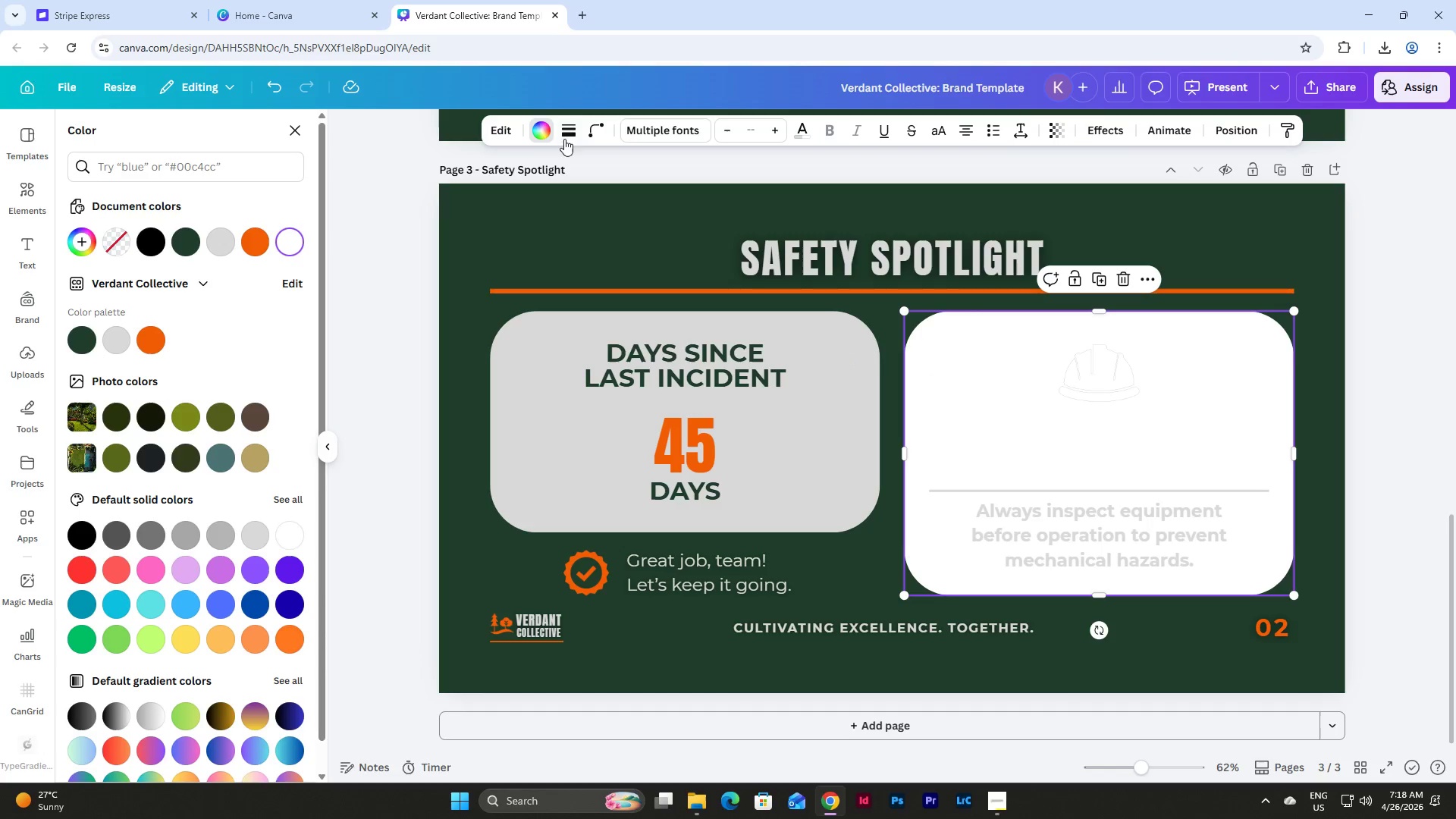 
left_click([538, 133])
 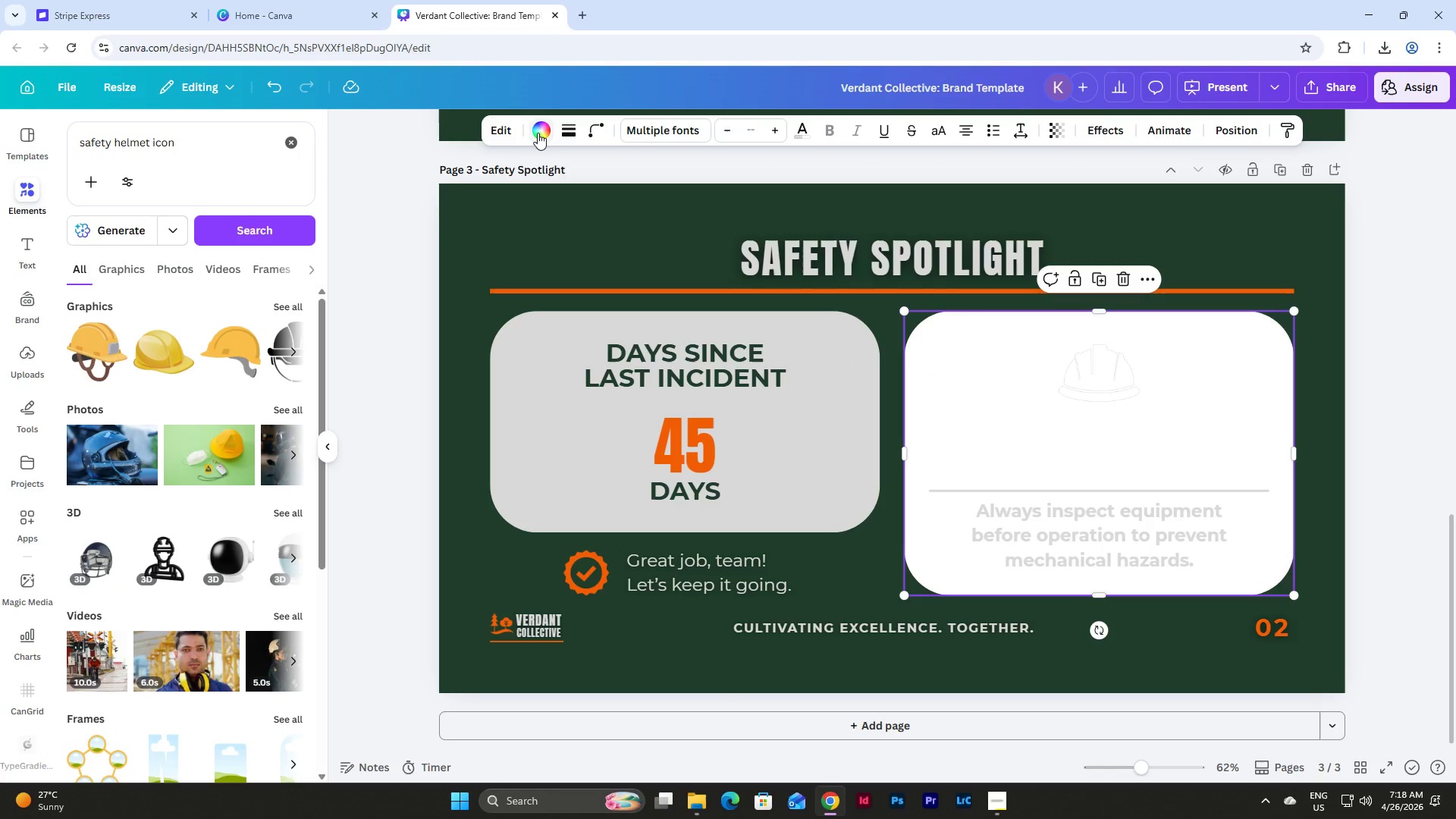 
left_click([536, 133])
 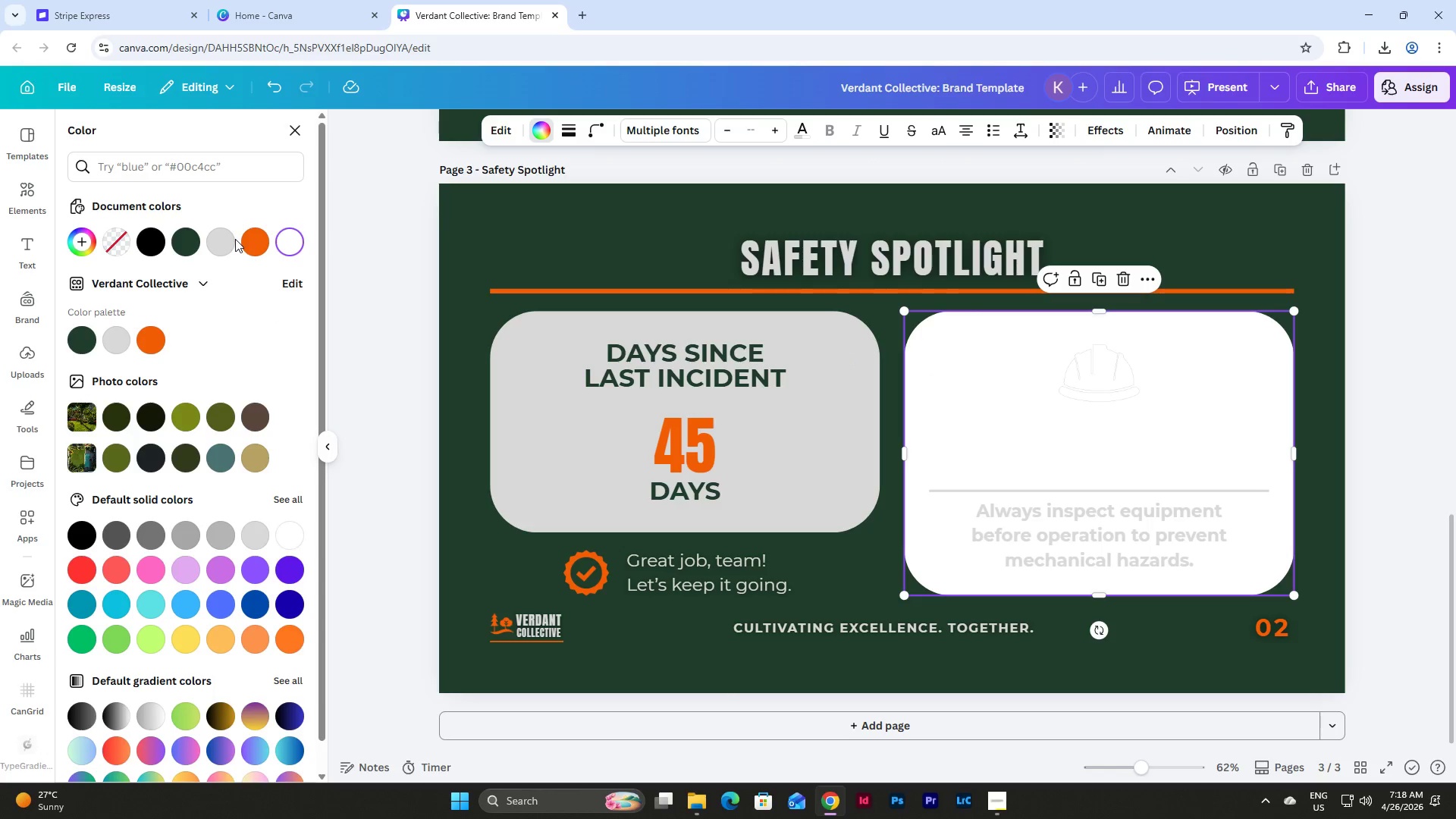 
left_click([249, 235])
 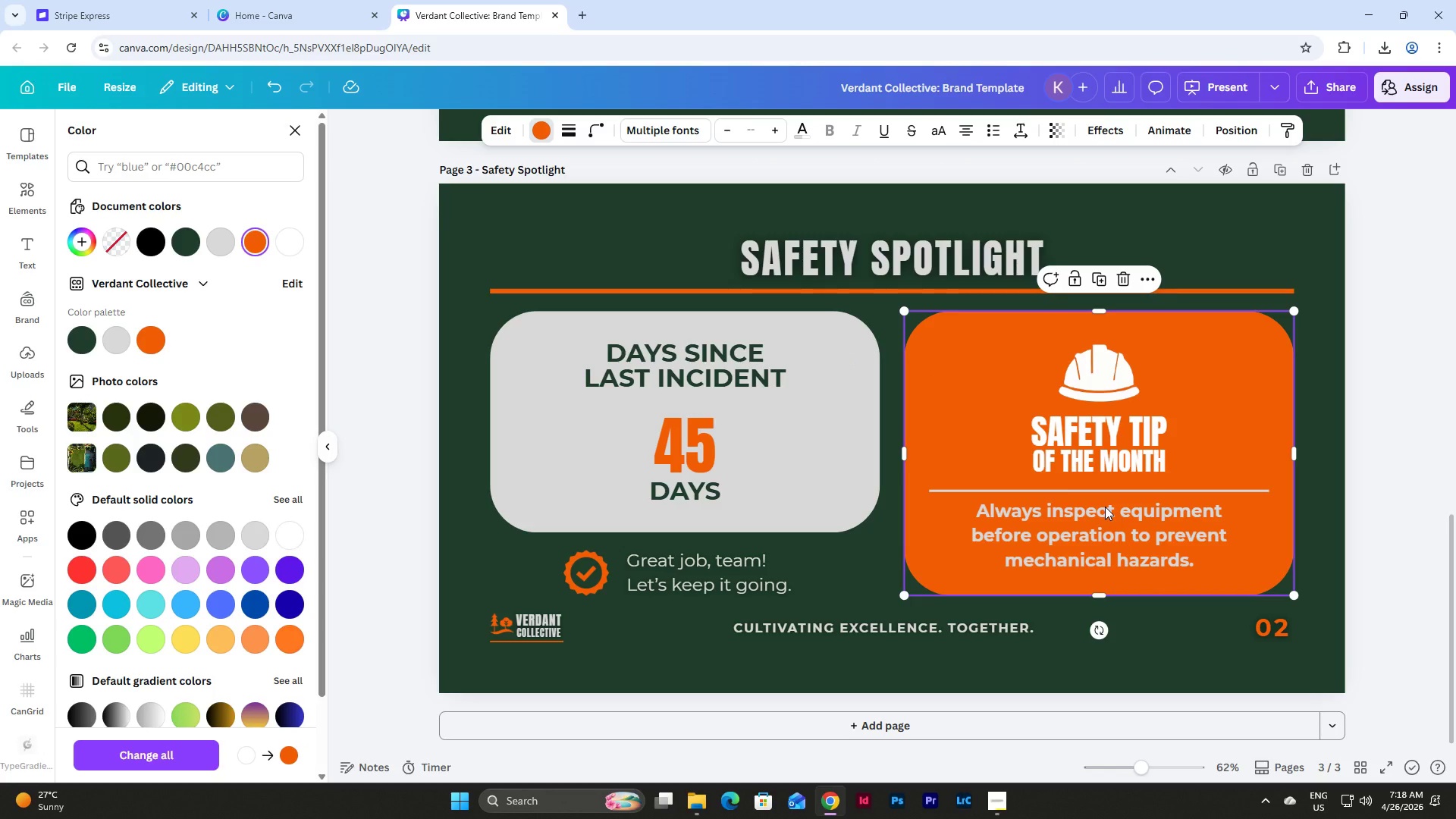 
double_click([1105, 507])
 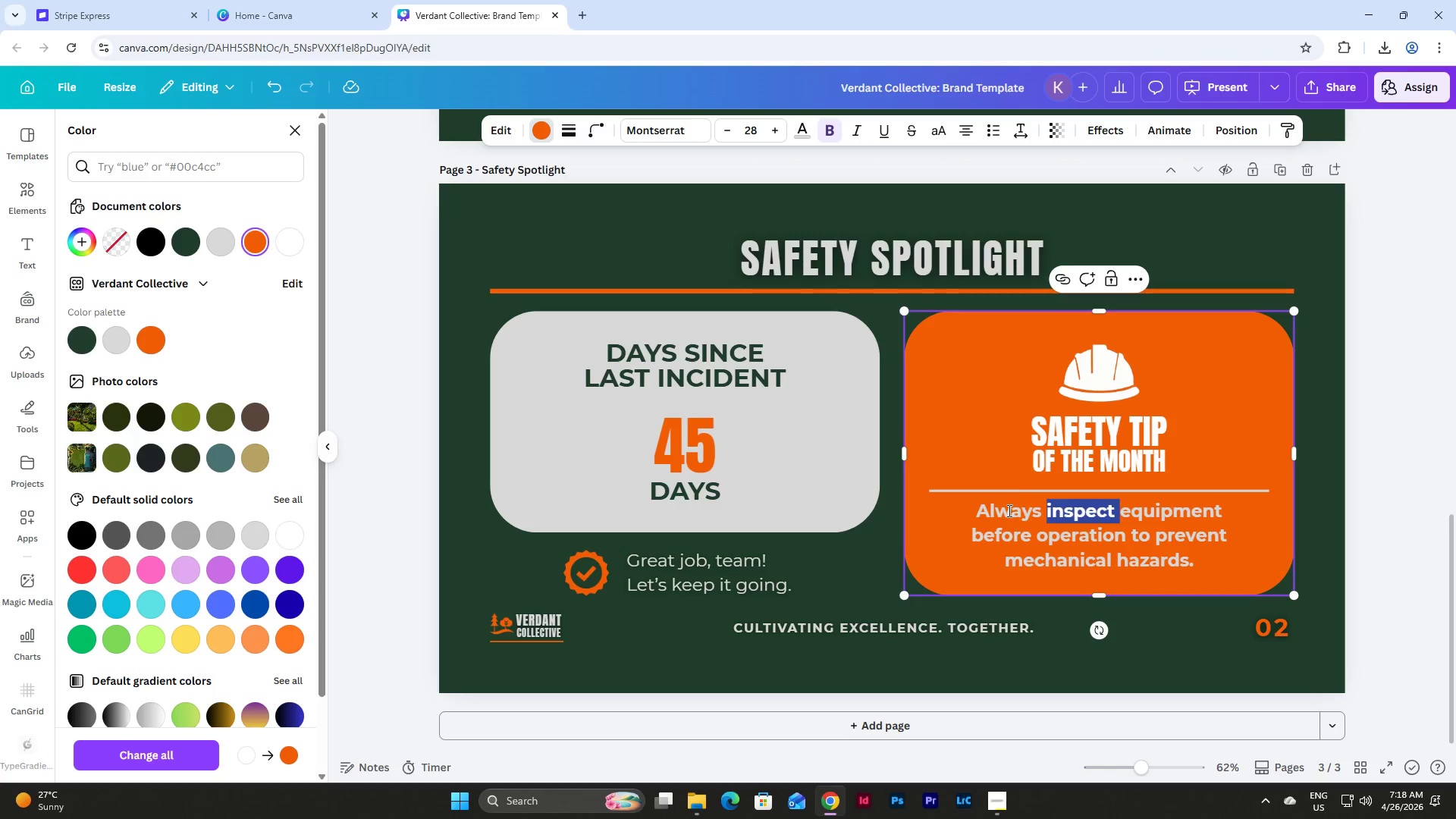 
left_click([1008, 510])
 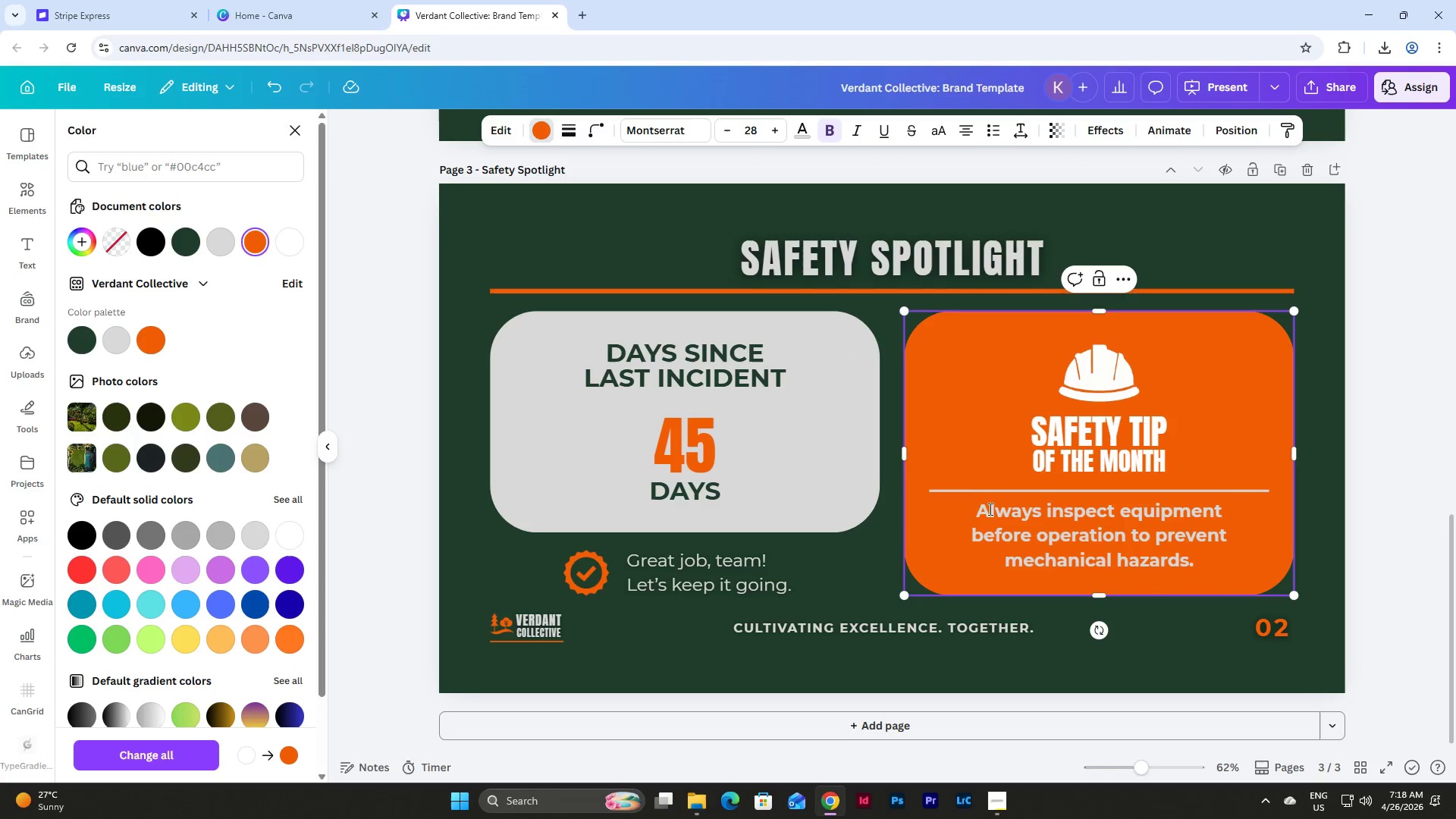 
left_click_drag(start_coordinate=[980, 509], to_coordinate=[1188, 560])
 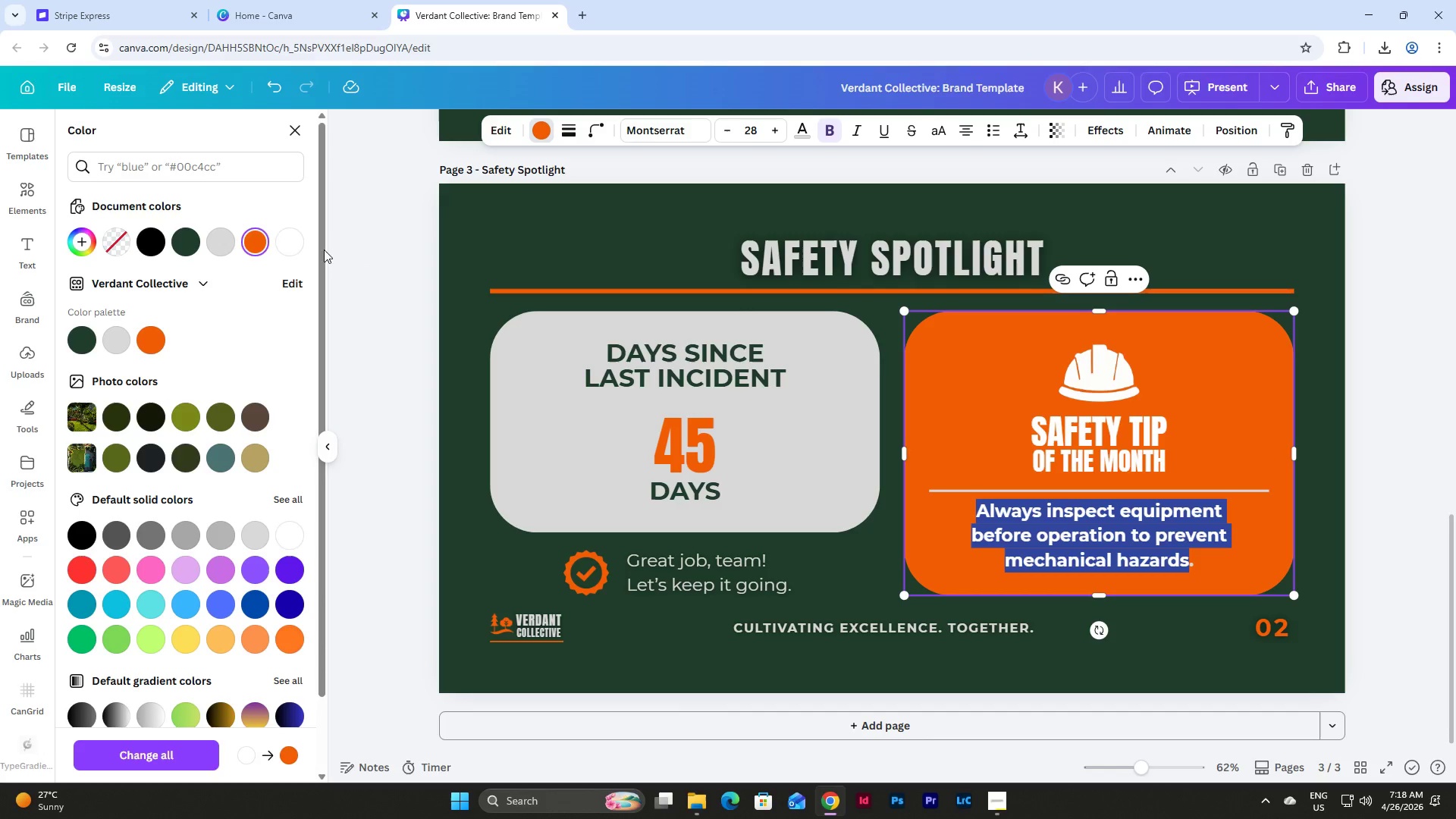 
left_click([281, 236])
 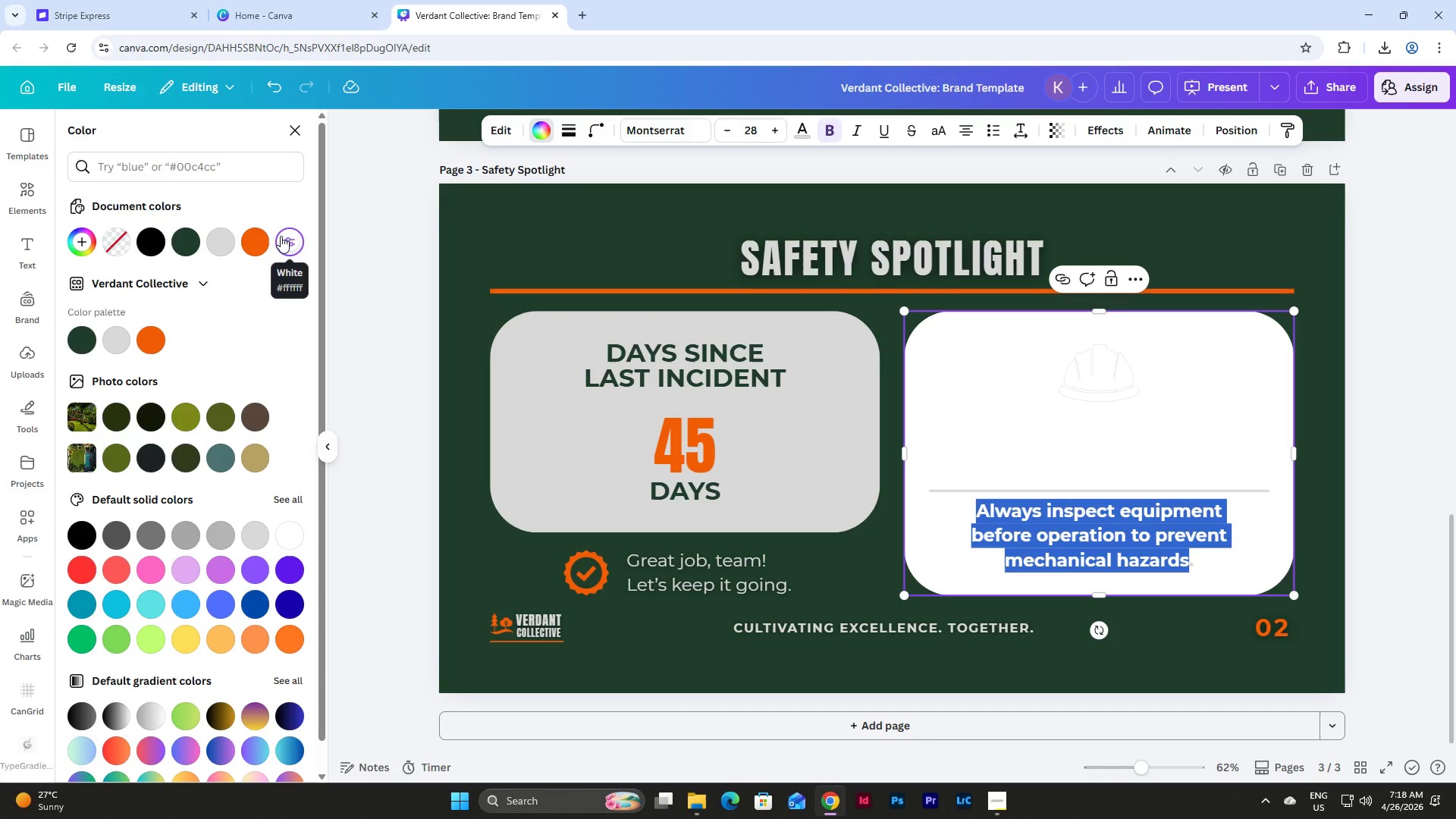 
key(Control+Z)
 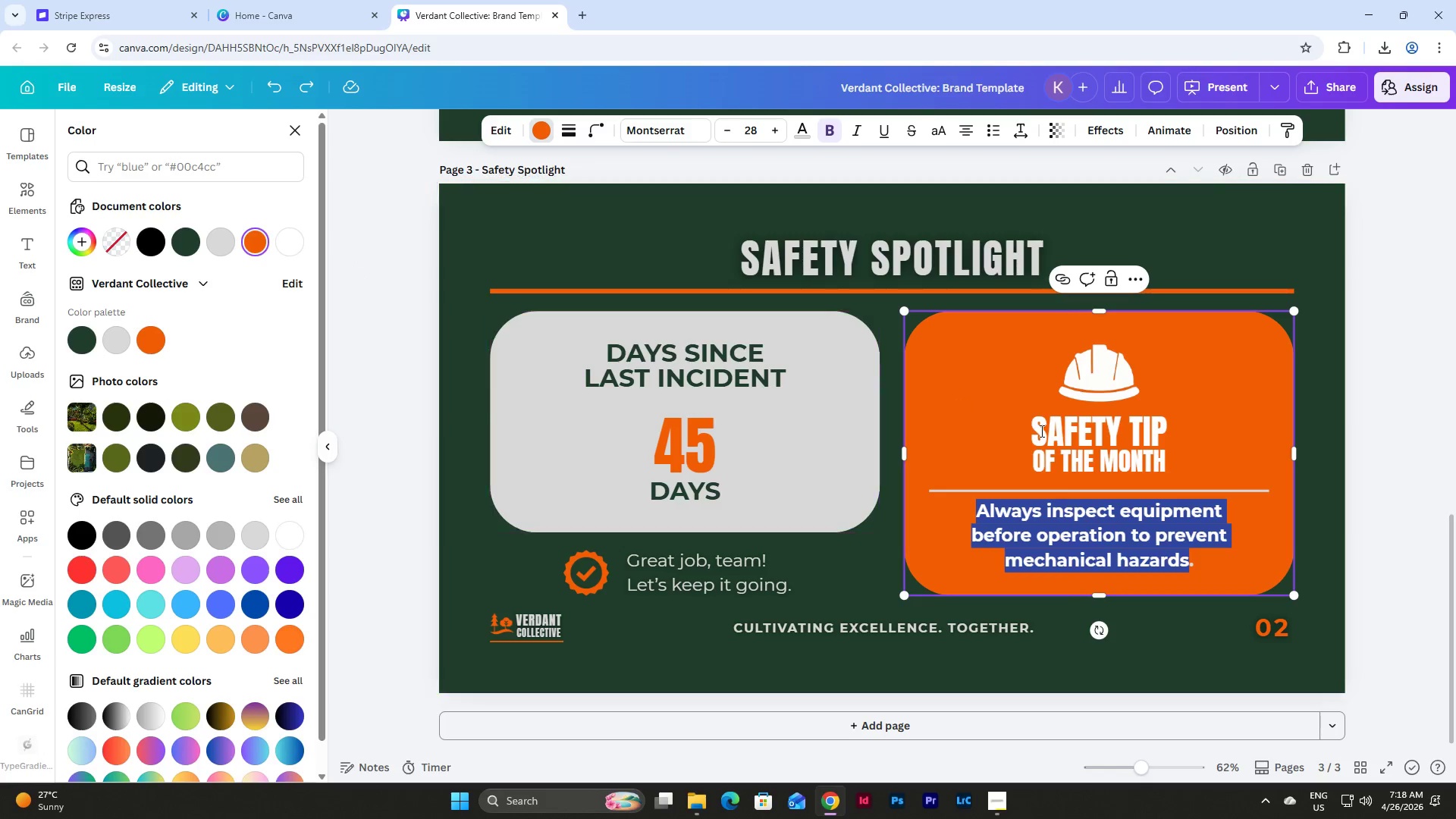 
key(Control+Z)
 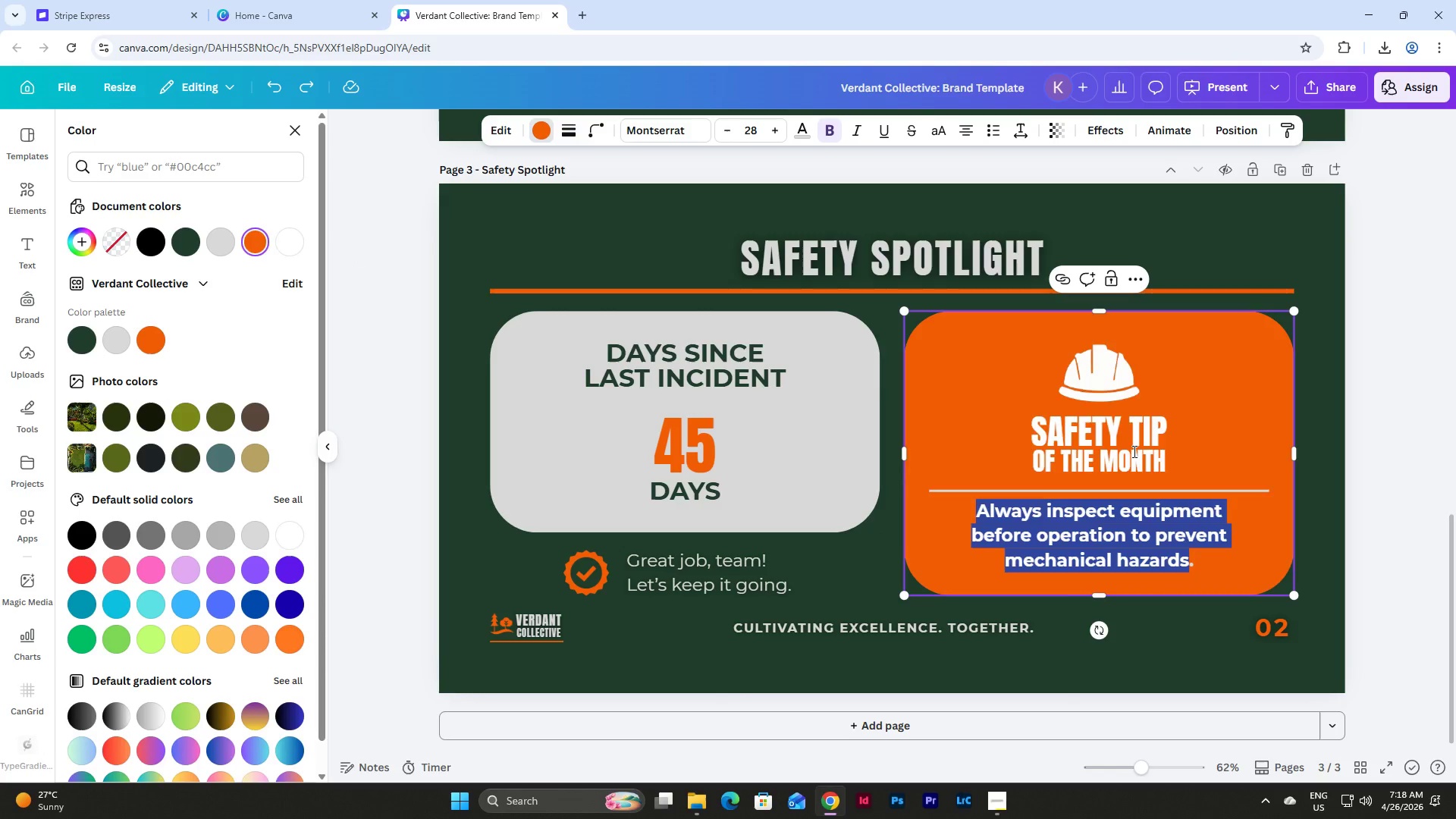 
key(Control+Z)
 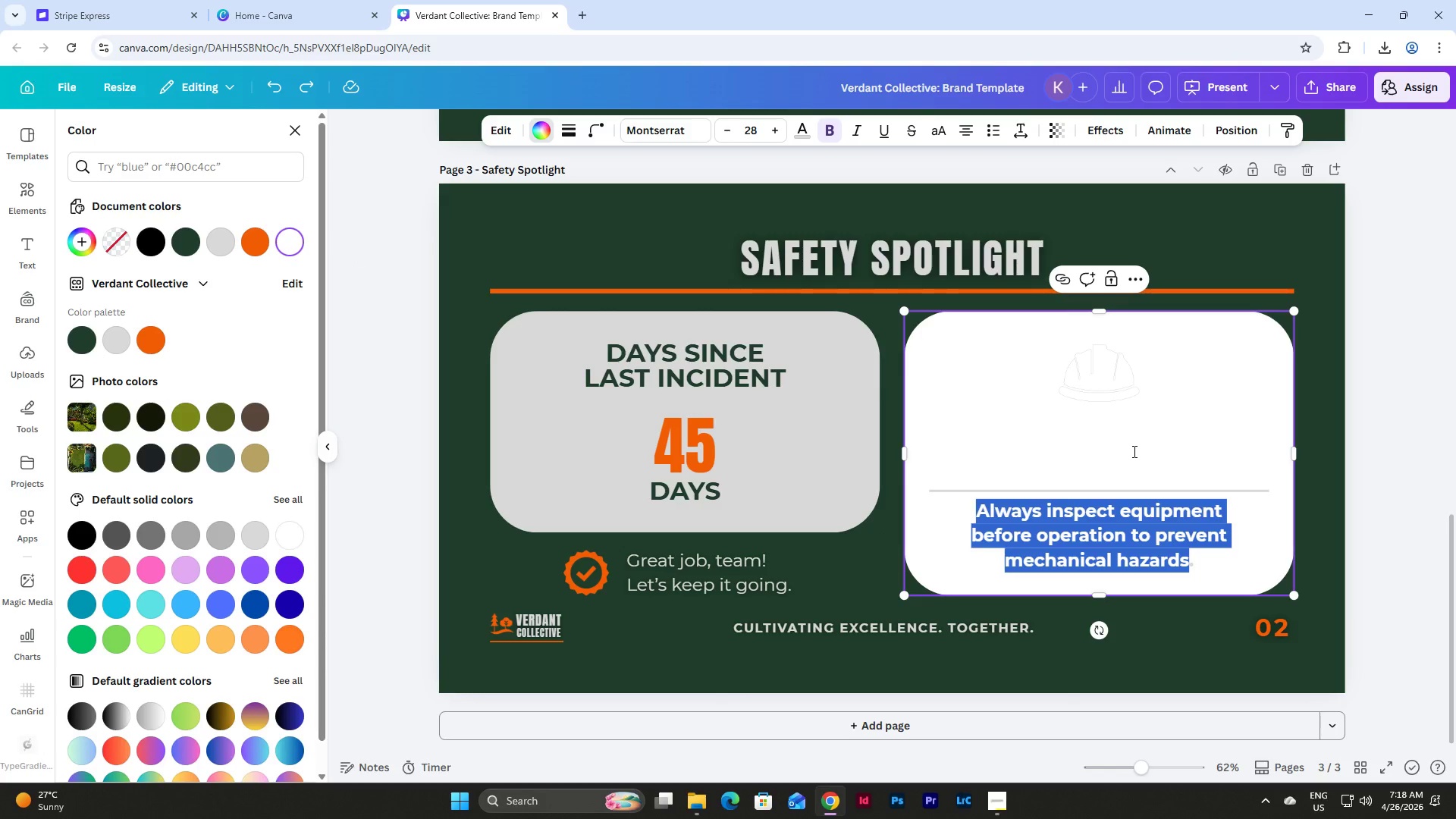 
key(Control+Z)
 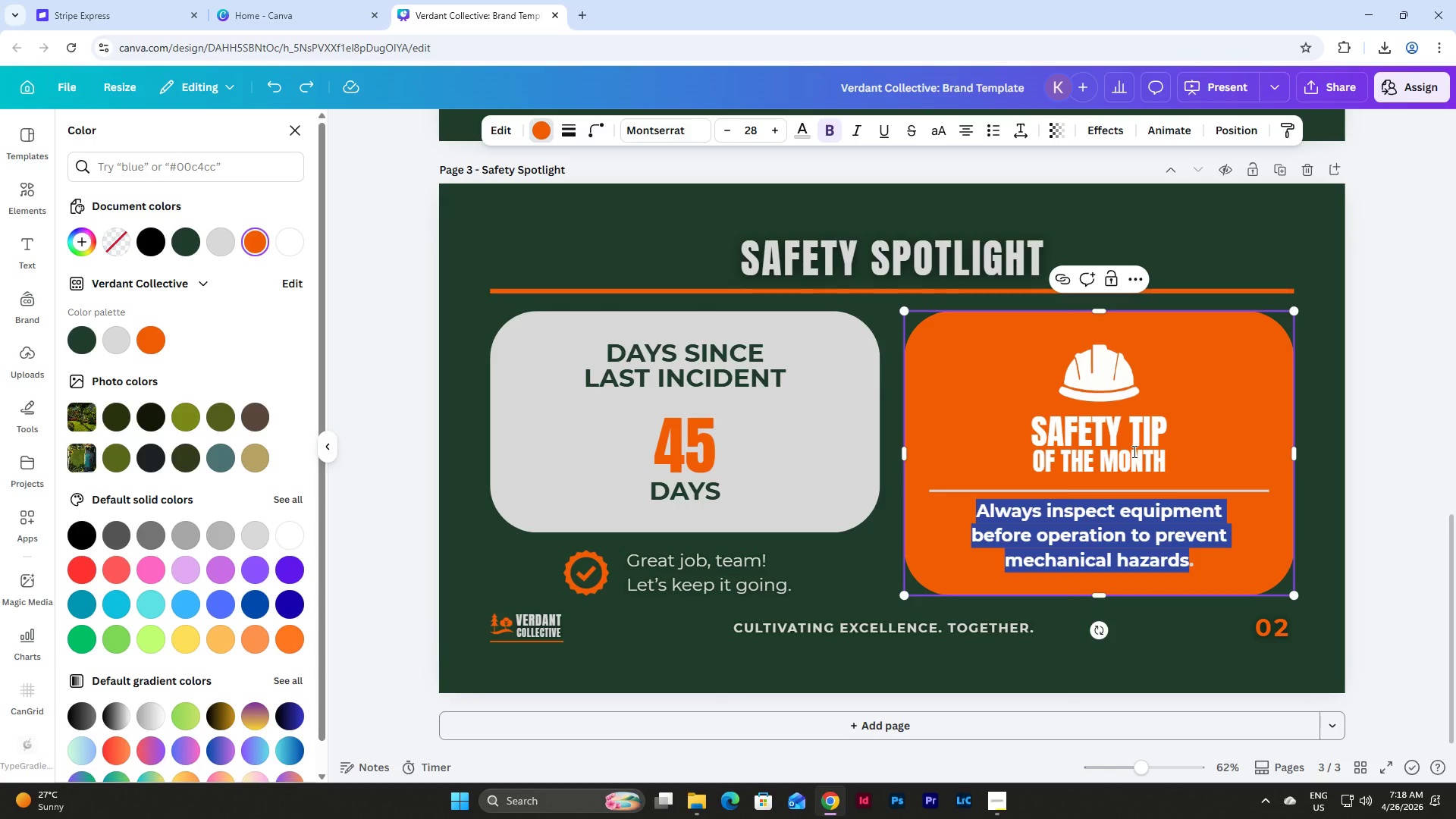 
key(Control+Z)
 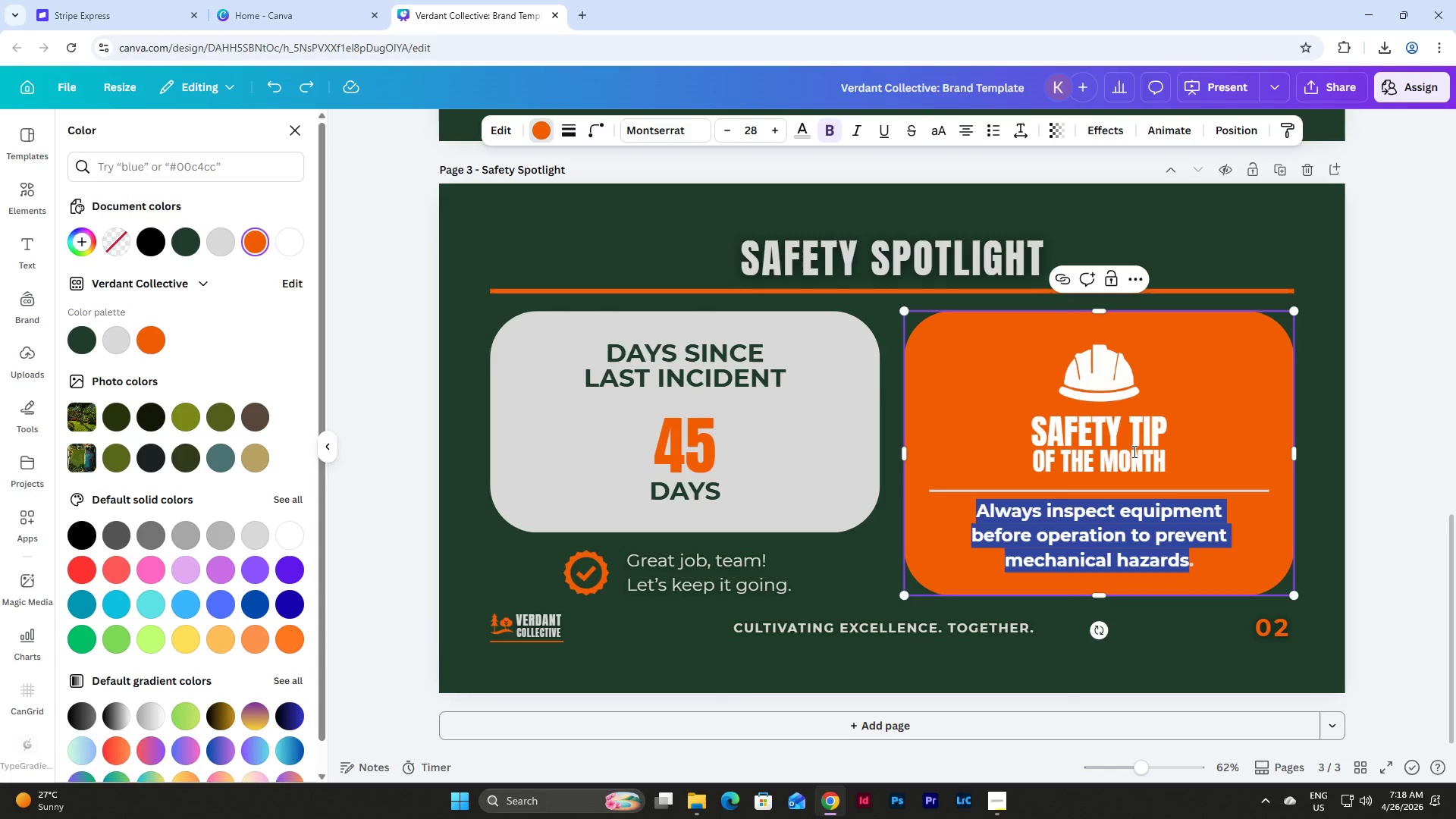 
key(Control+Z)
 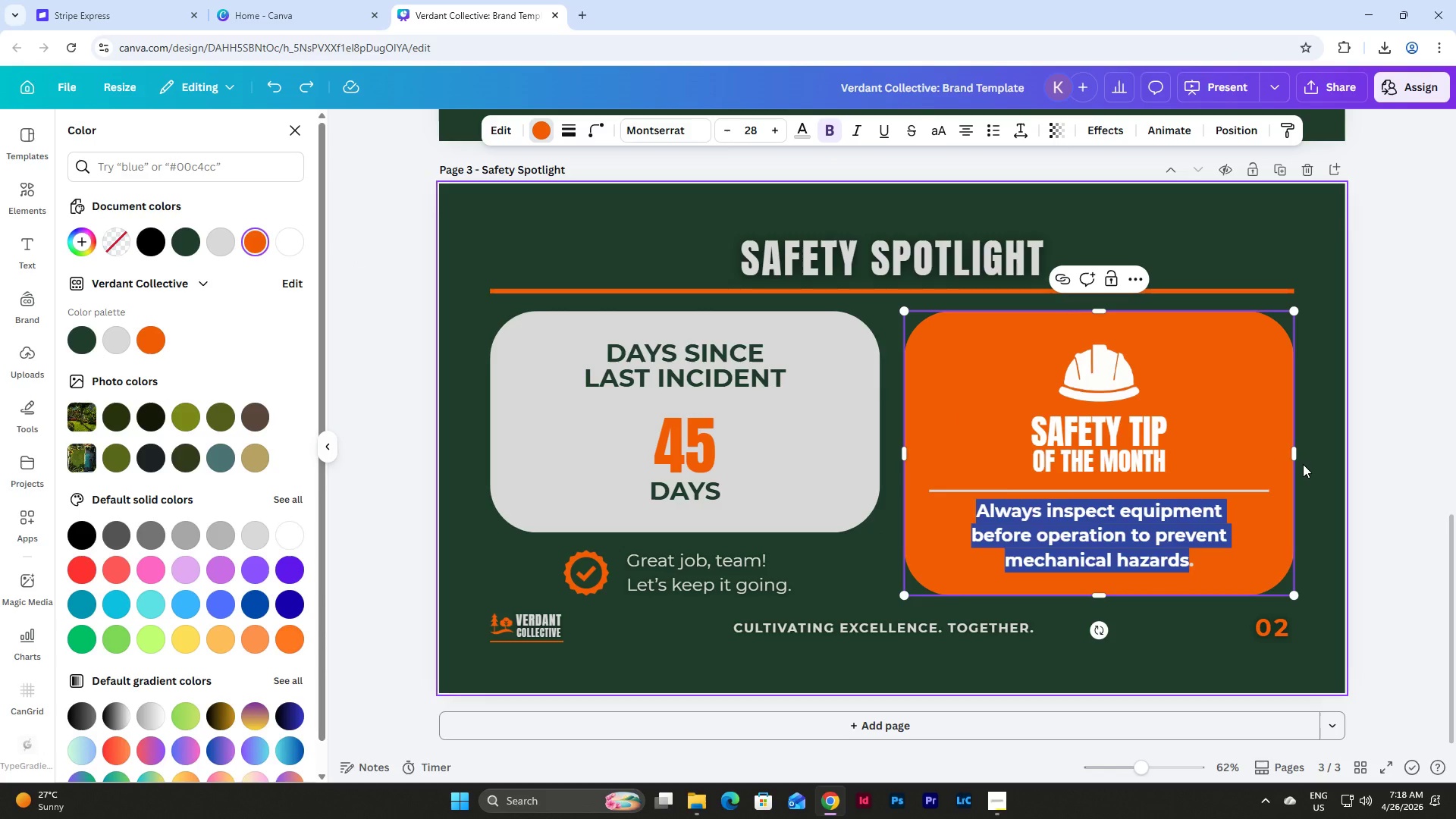 
left_click([1303, 464])
 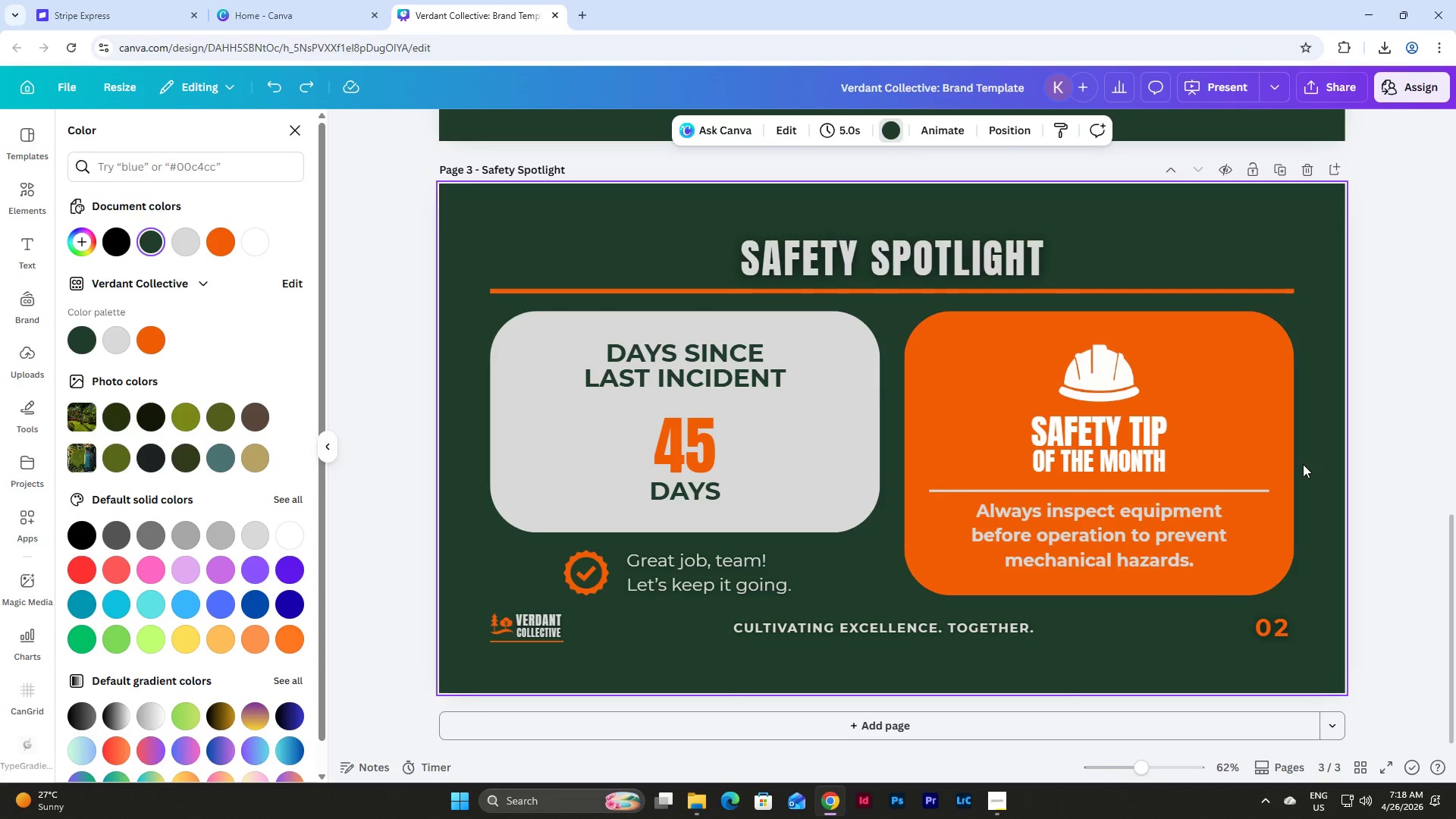 
key(Control+Z)
 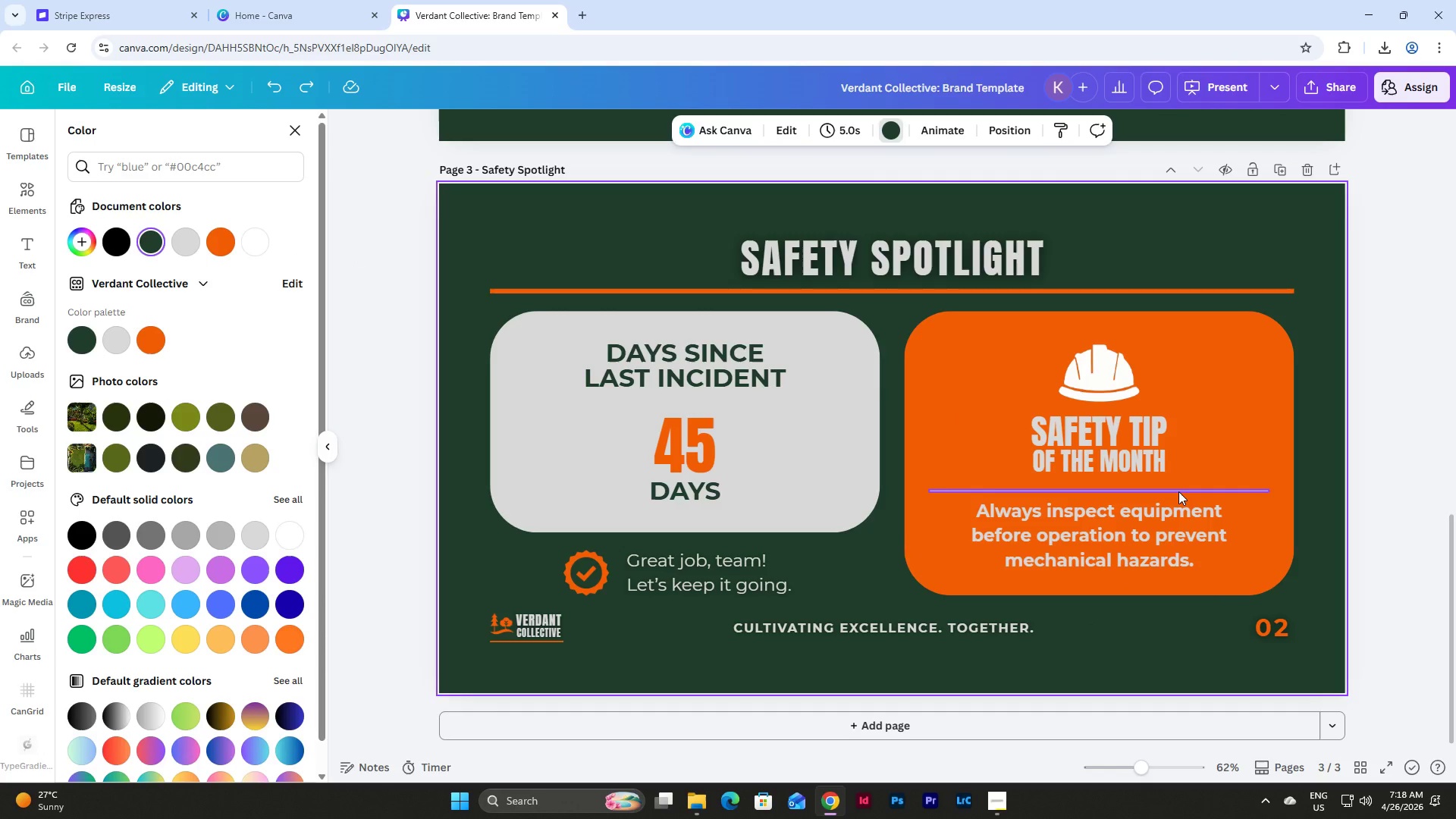 
wait(10.44)
 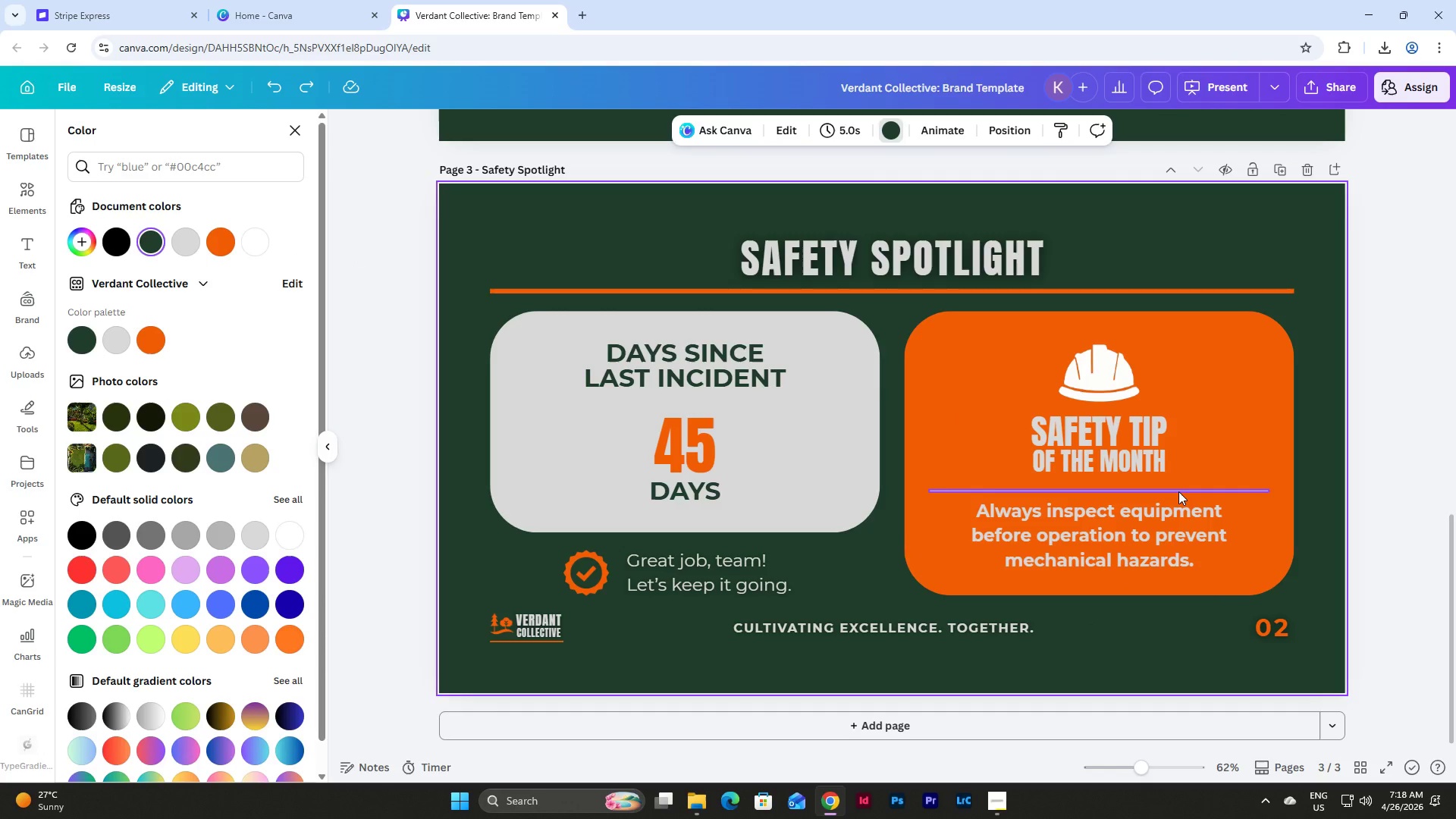 
left_click([1178, 491])
 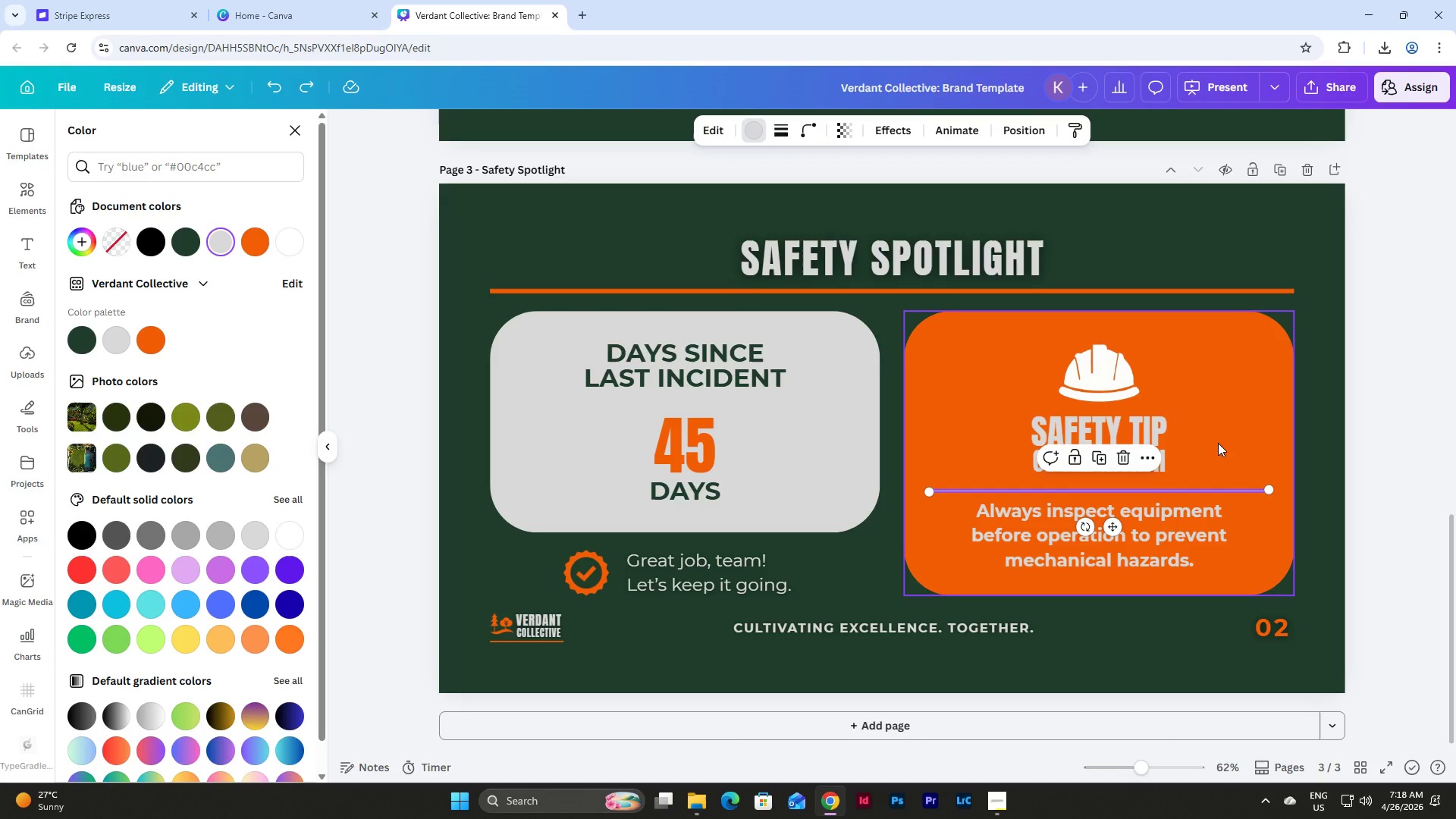 
key(ArrowUp)
 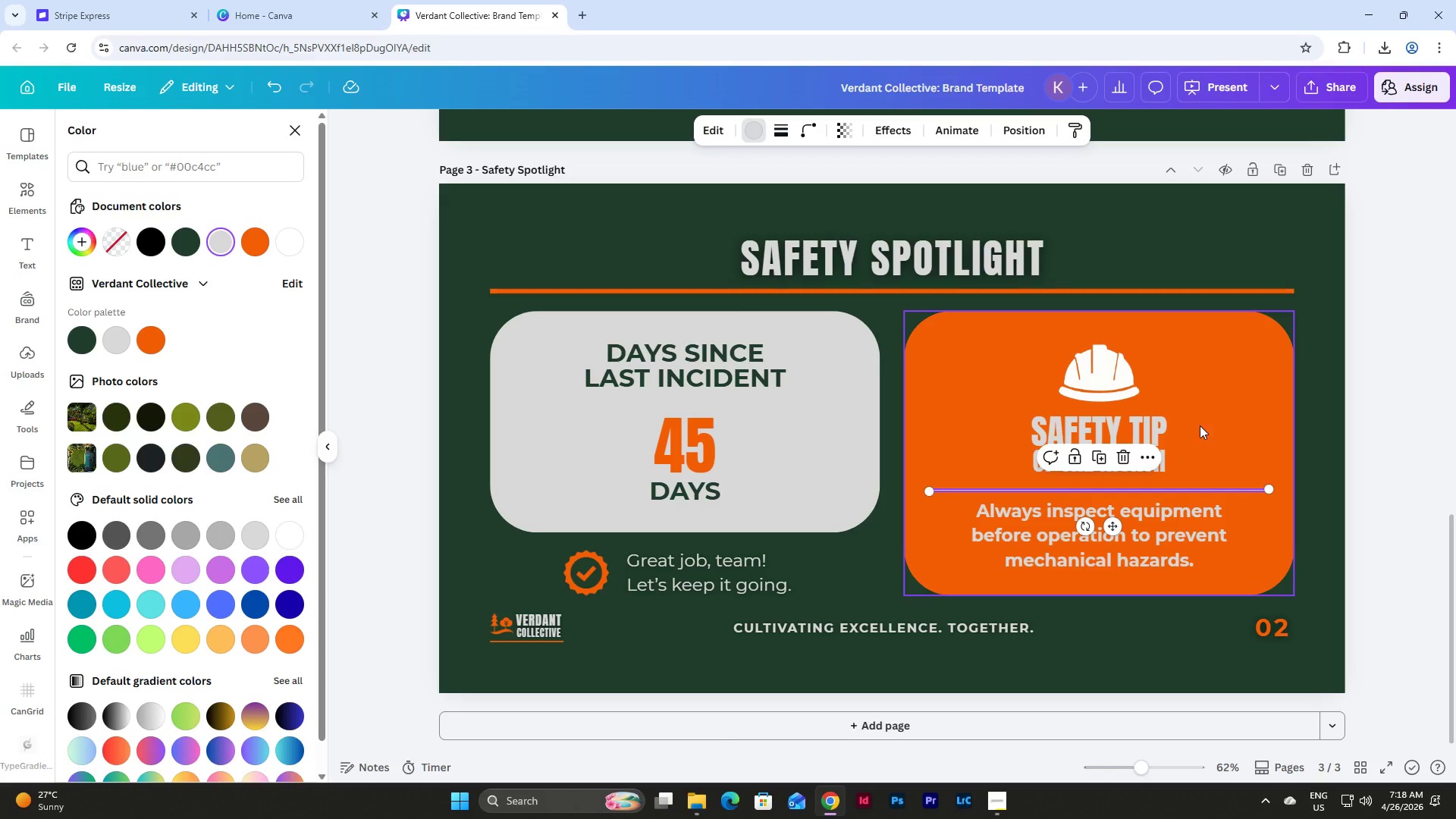 
left_click([1072, 371])
 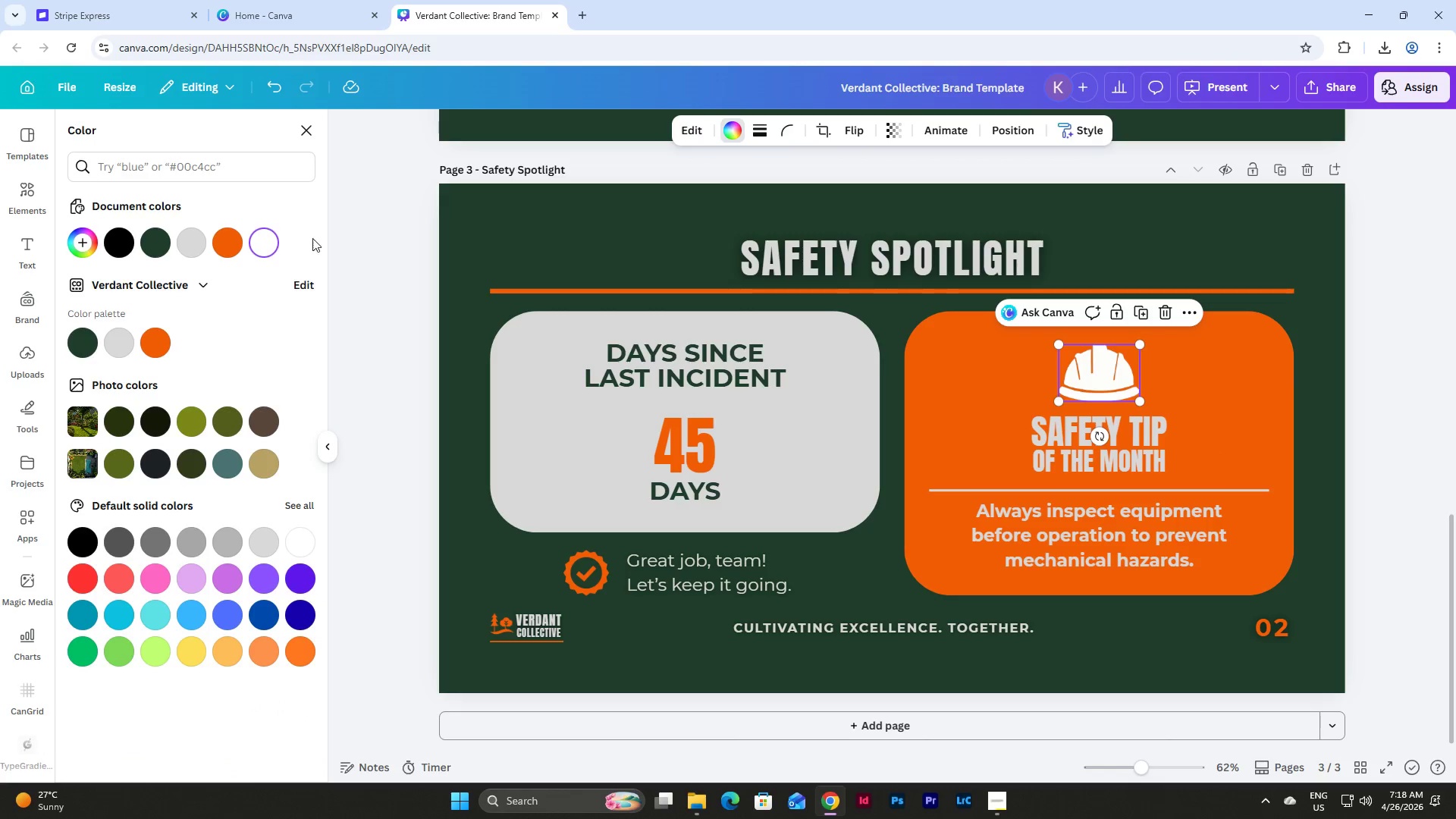 
left_click([182, 234])
 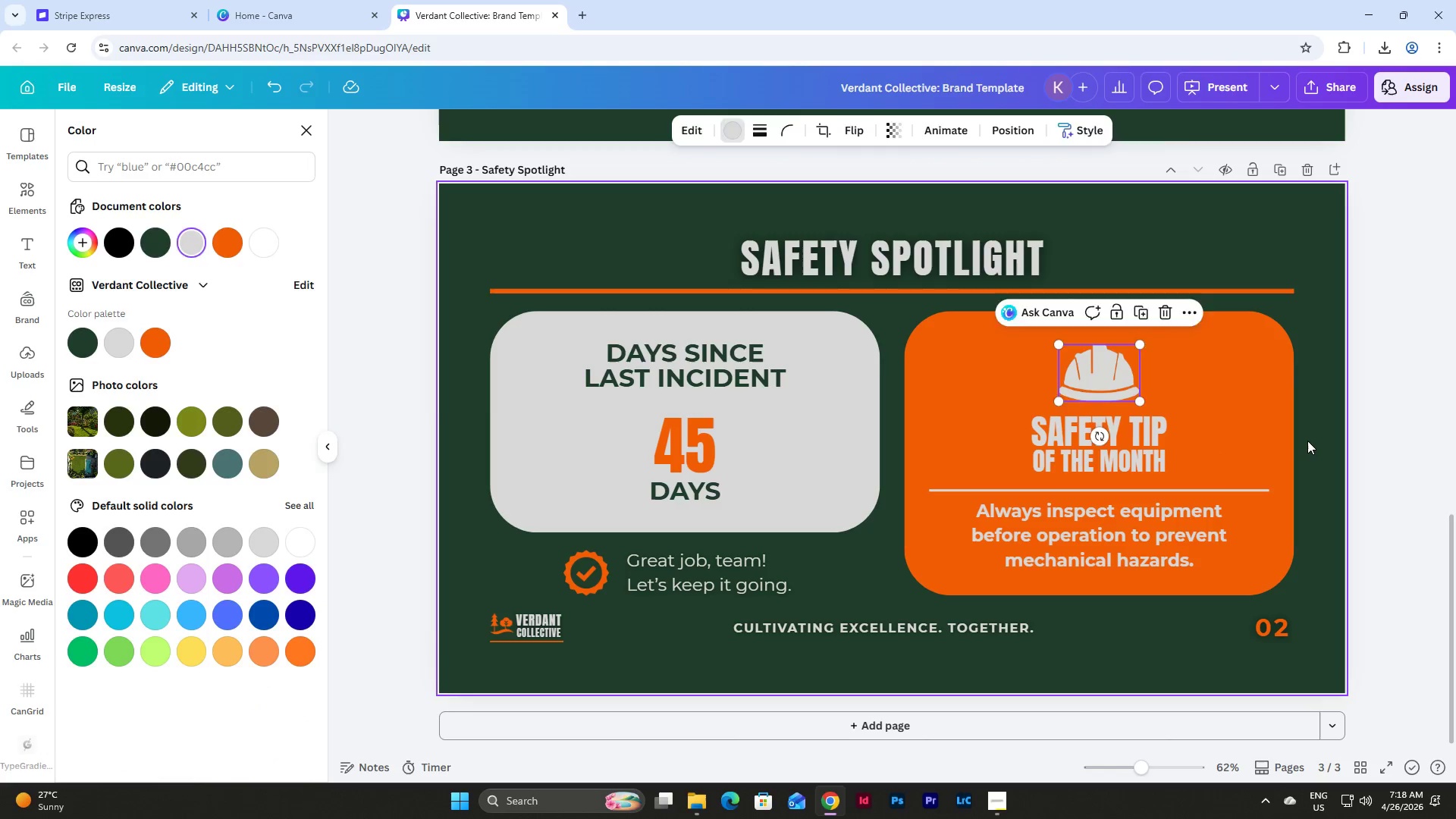 
double_click([1307, 441])
 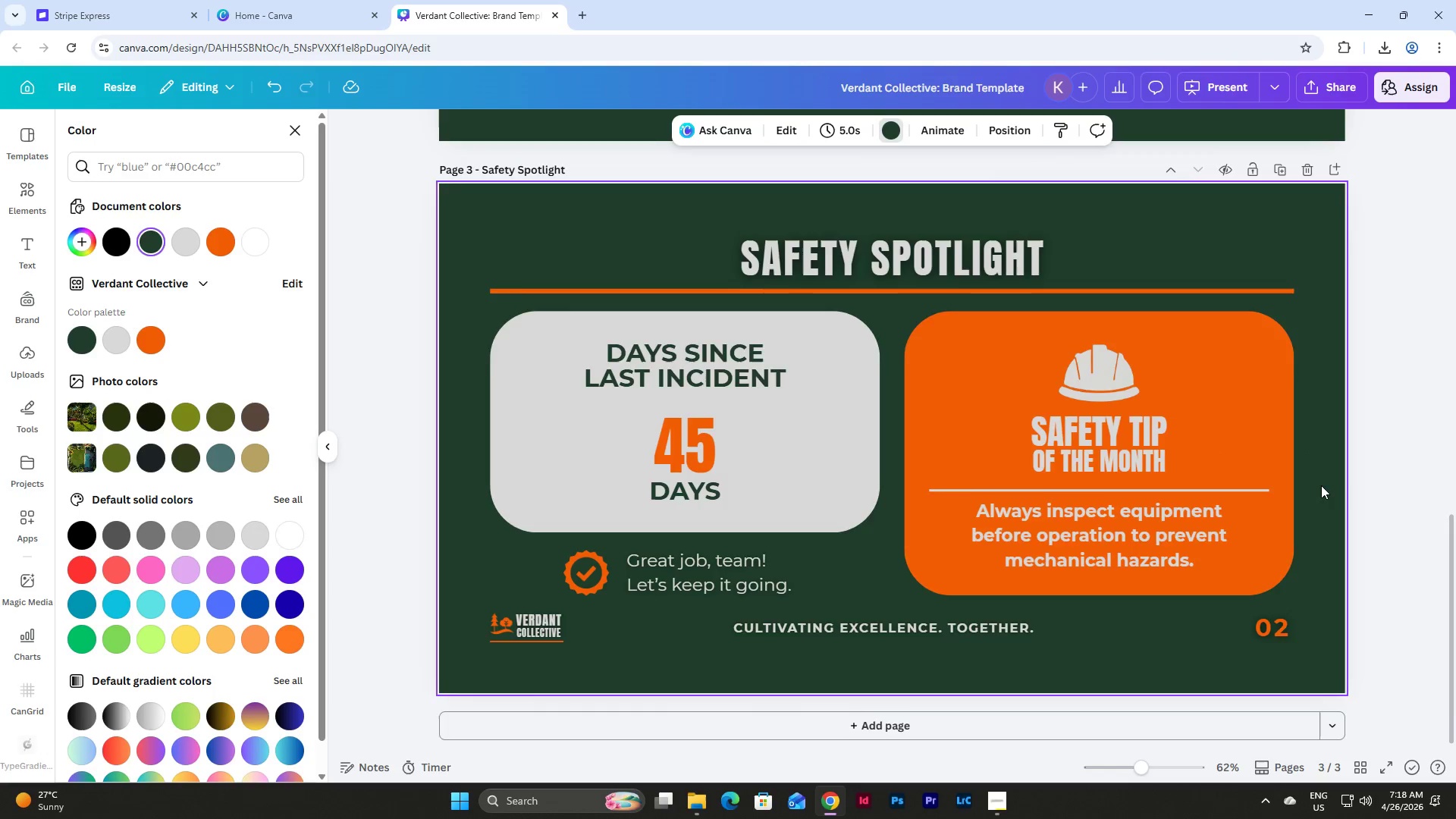 
scroll: coordinate [1321, 487], scroll_direction: up, amount: 2.0
 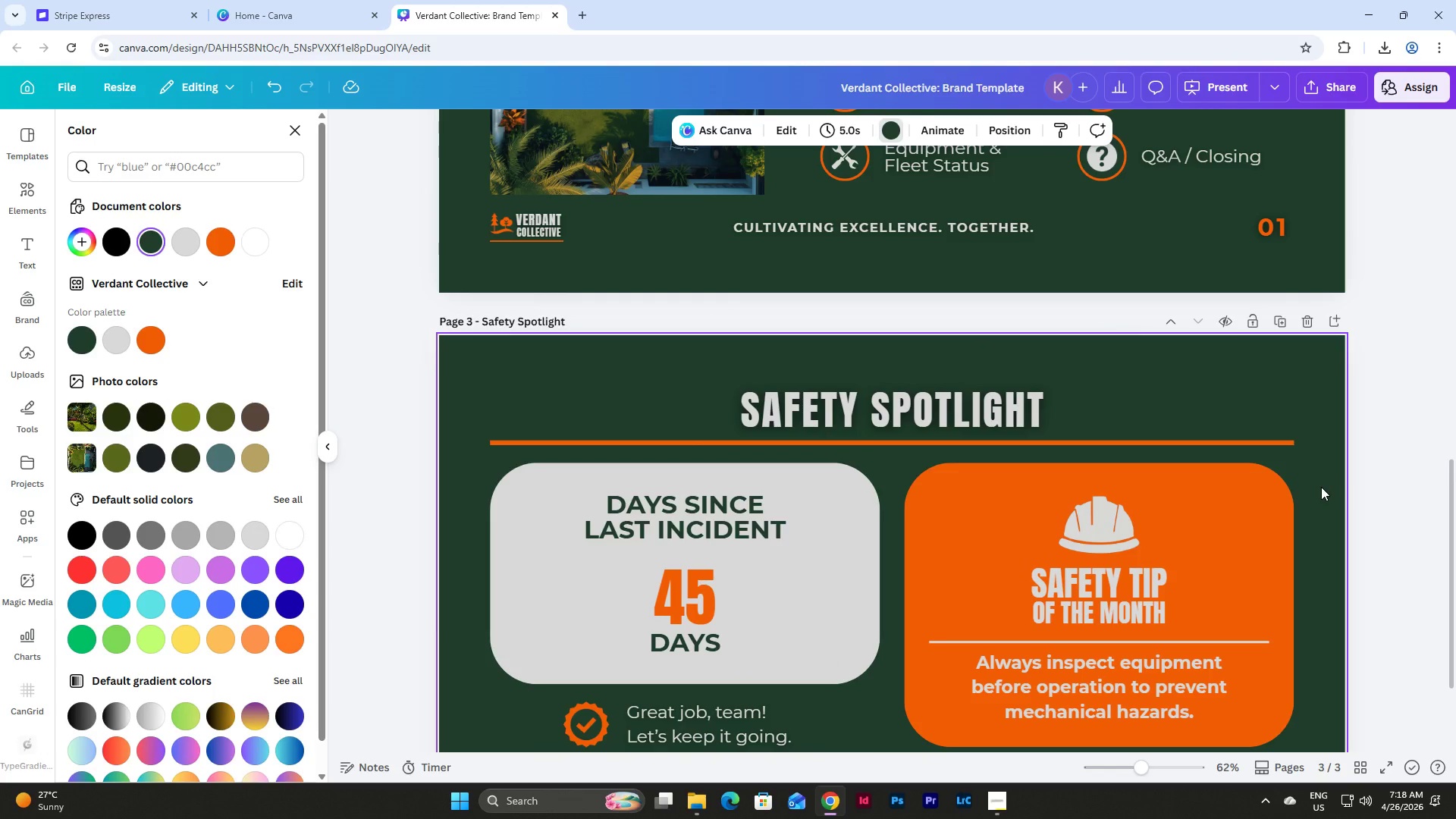 
scroll: coordinate [1321, 487], scroll_direction: down, amount: 1.0
 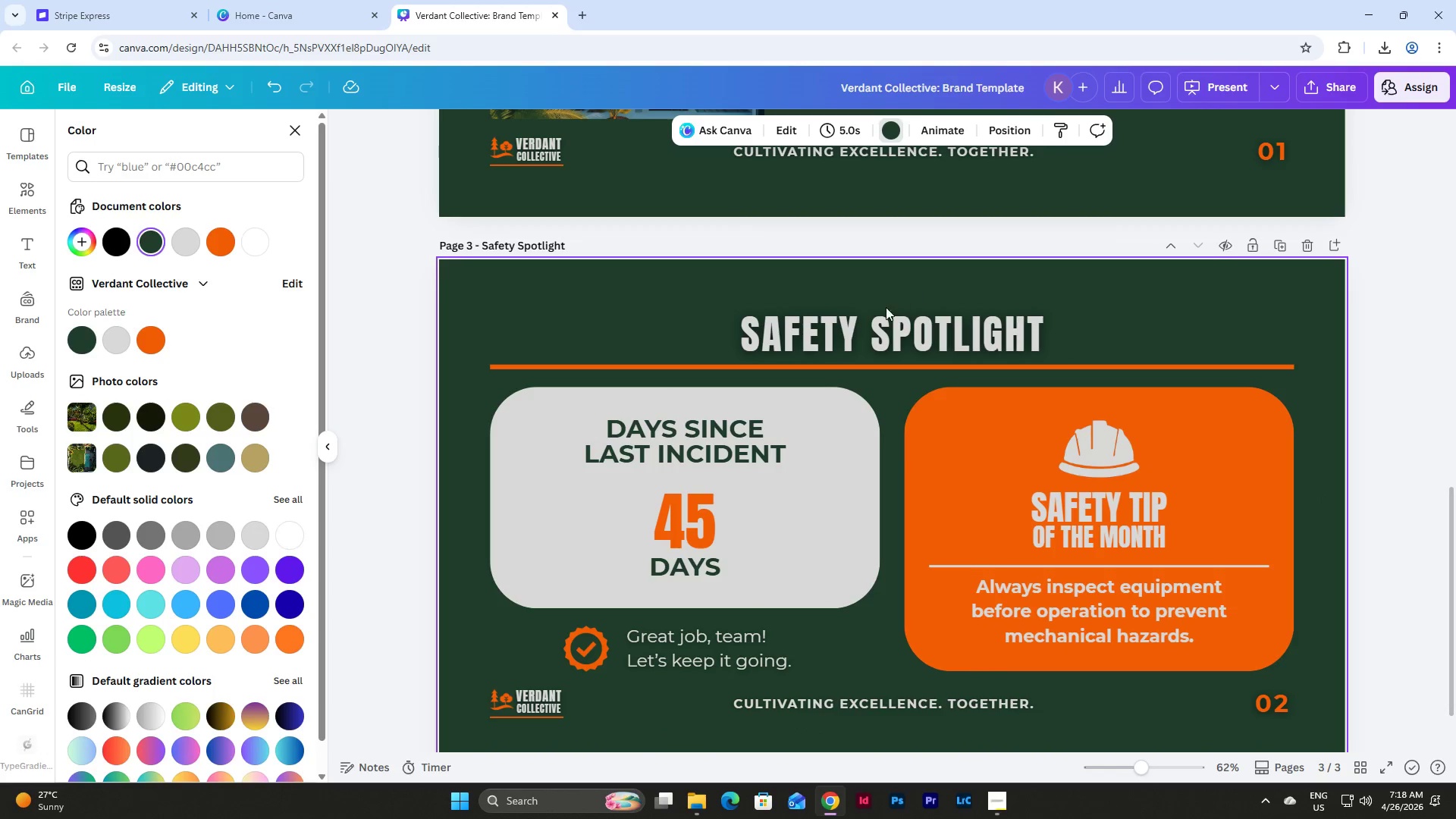 
left_click([877, 325])
 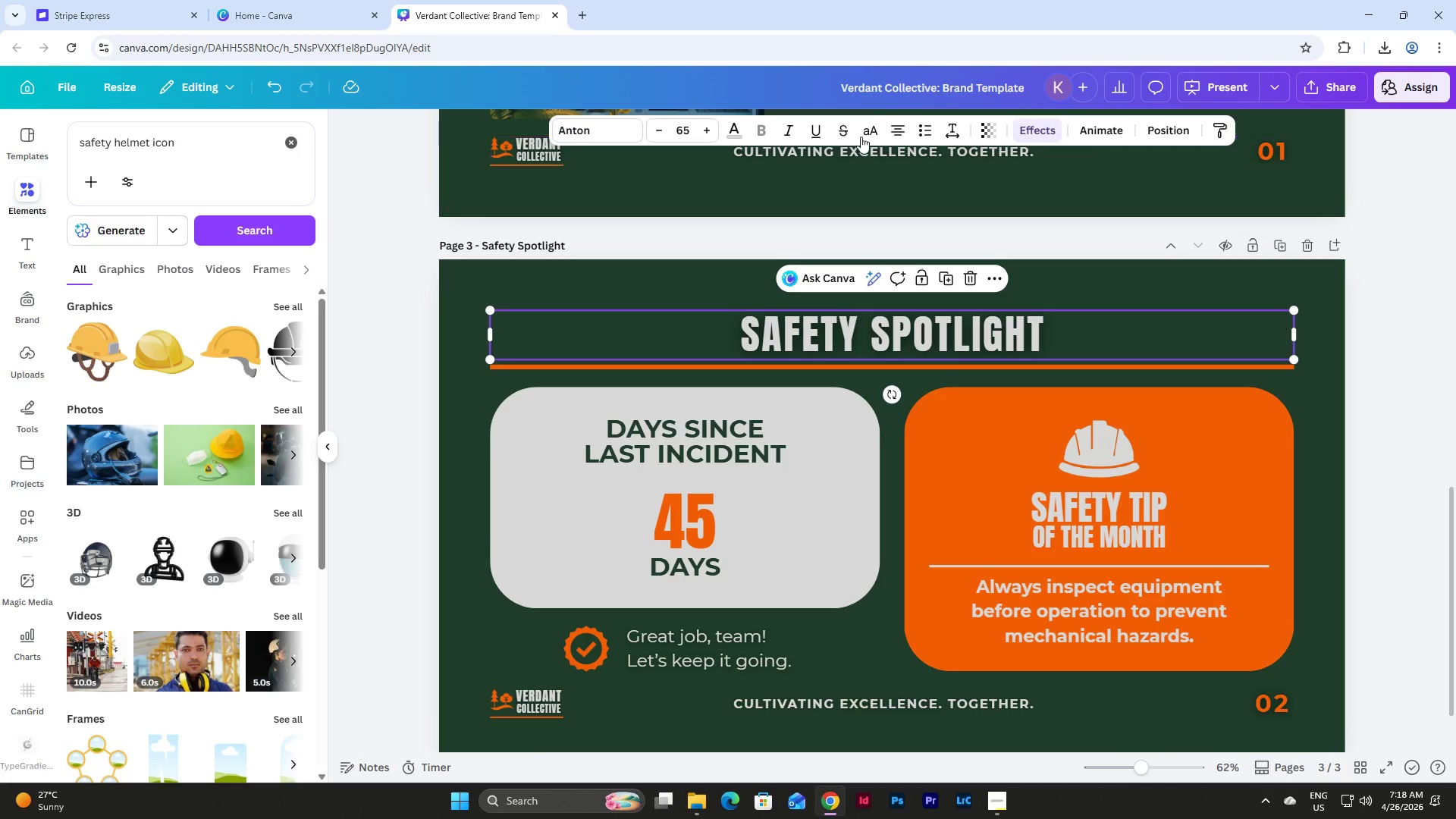 
left_click([733, 129])
 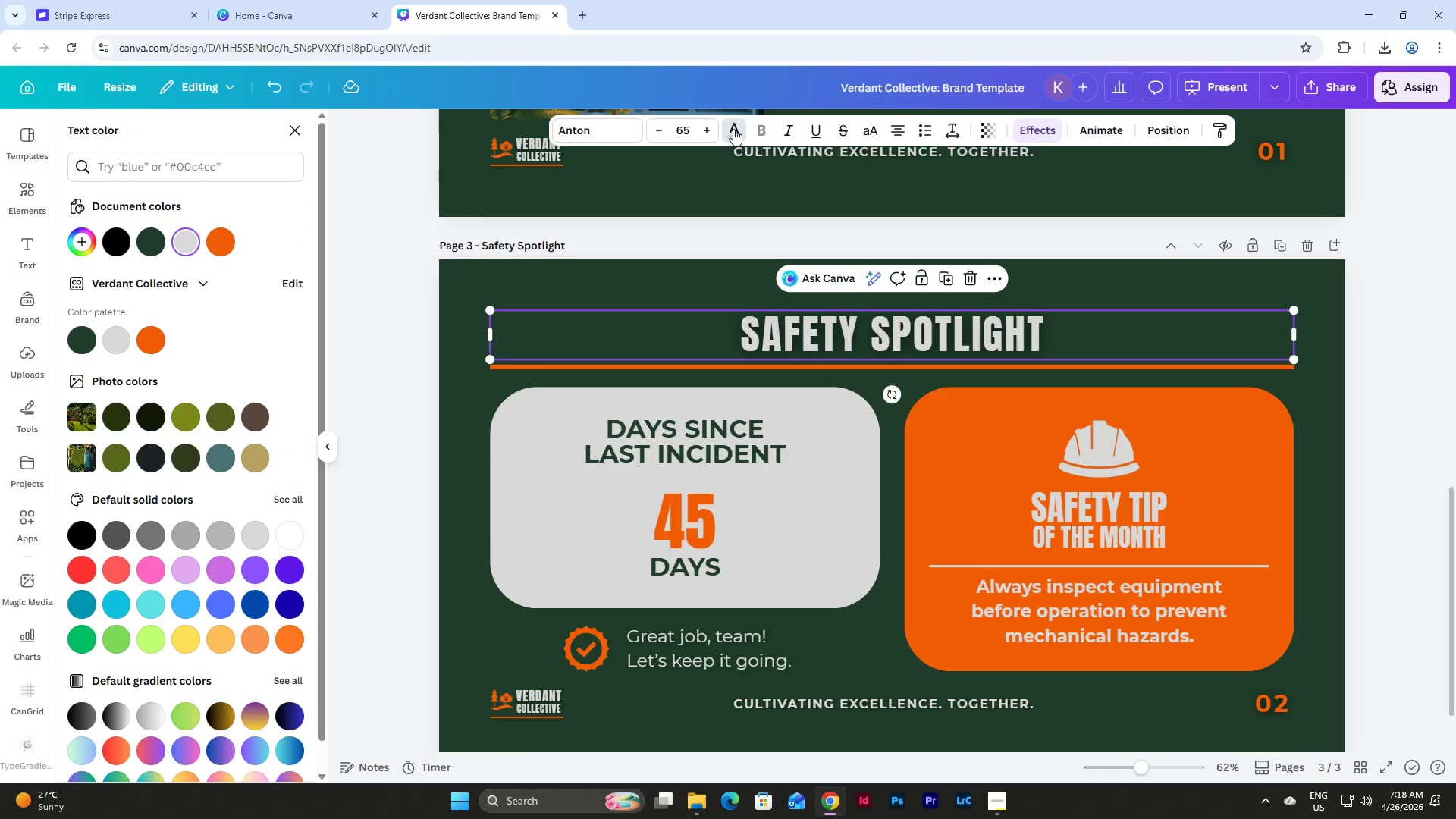 
left_click([733, 129])
 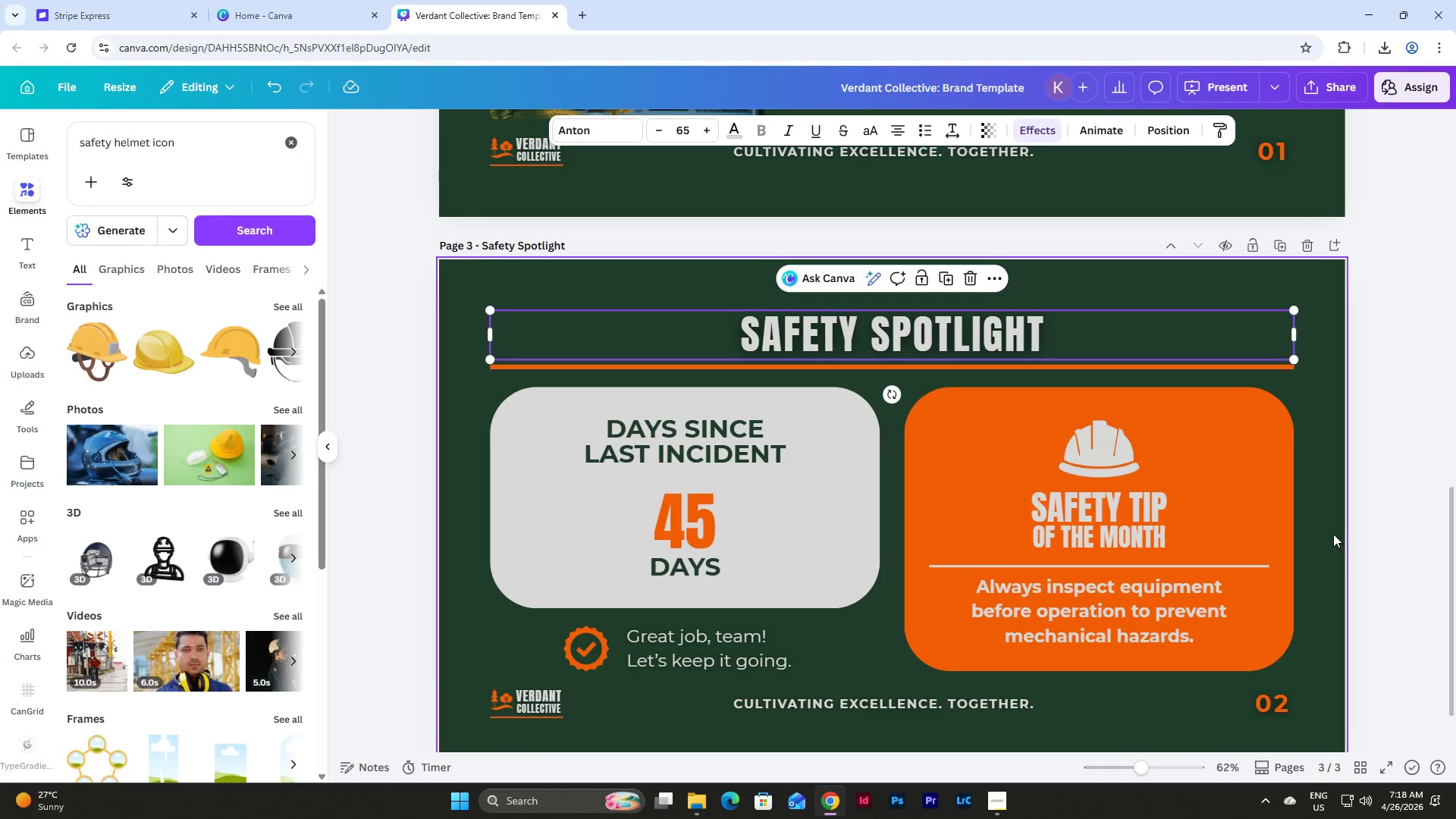 
scroll: coordinate [1333, 534], scroll_direction: up, amount: 2.0
 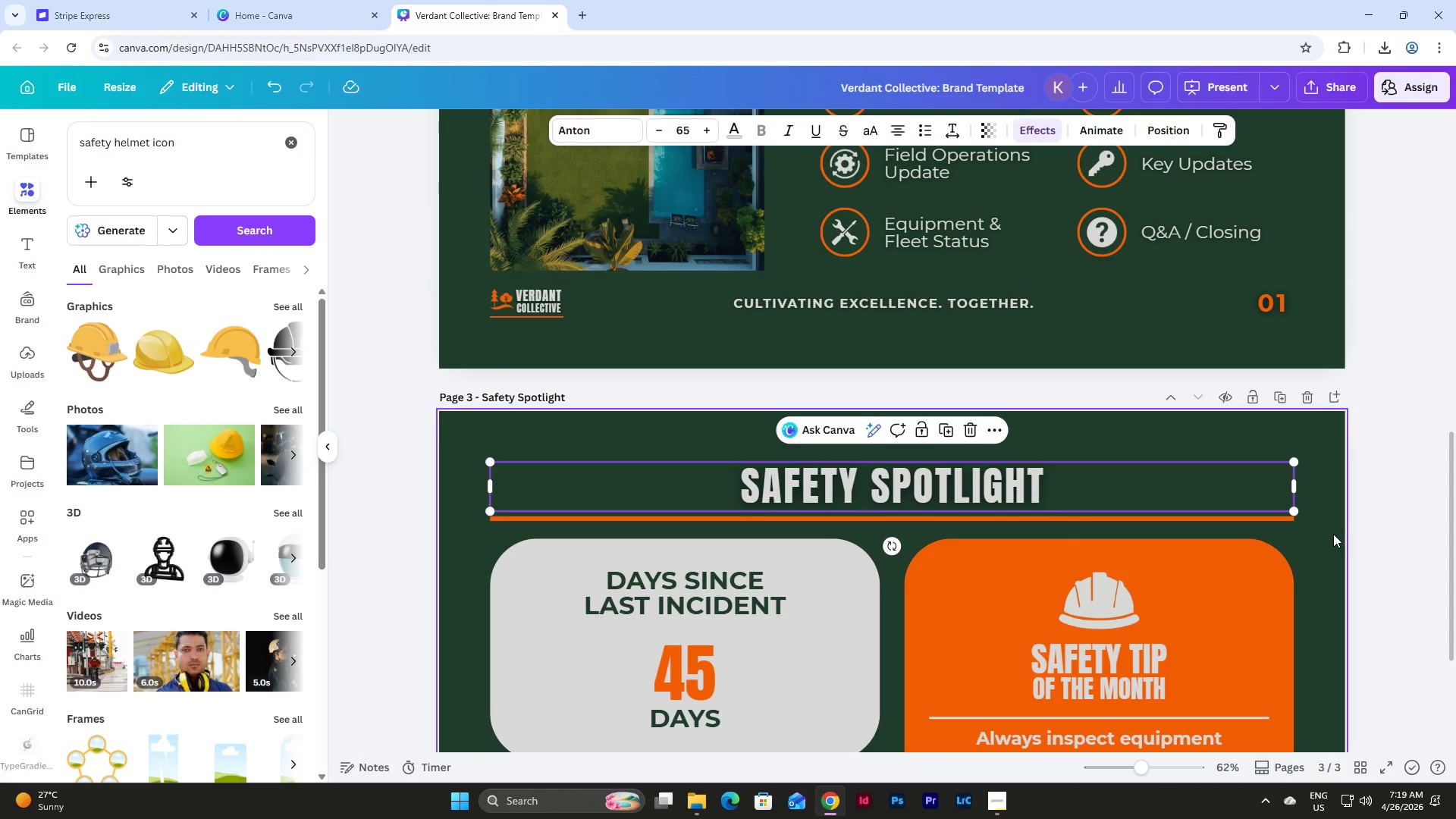 
scroll: coordinate [1333, 534], scroll_direction: down, amount: 3.0
 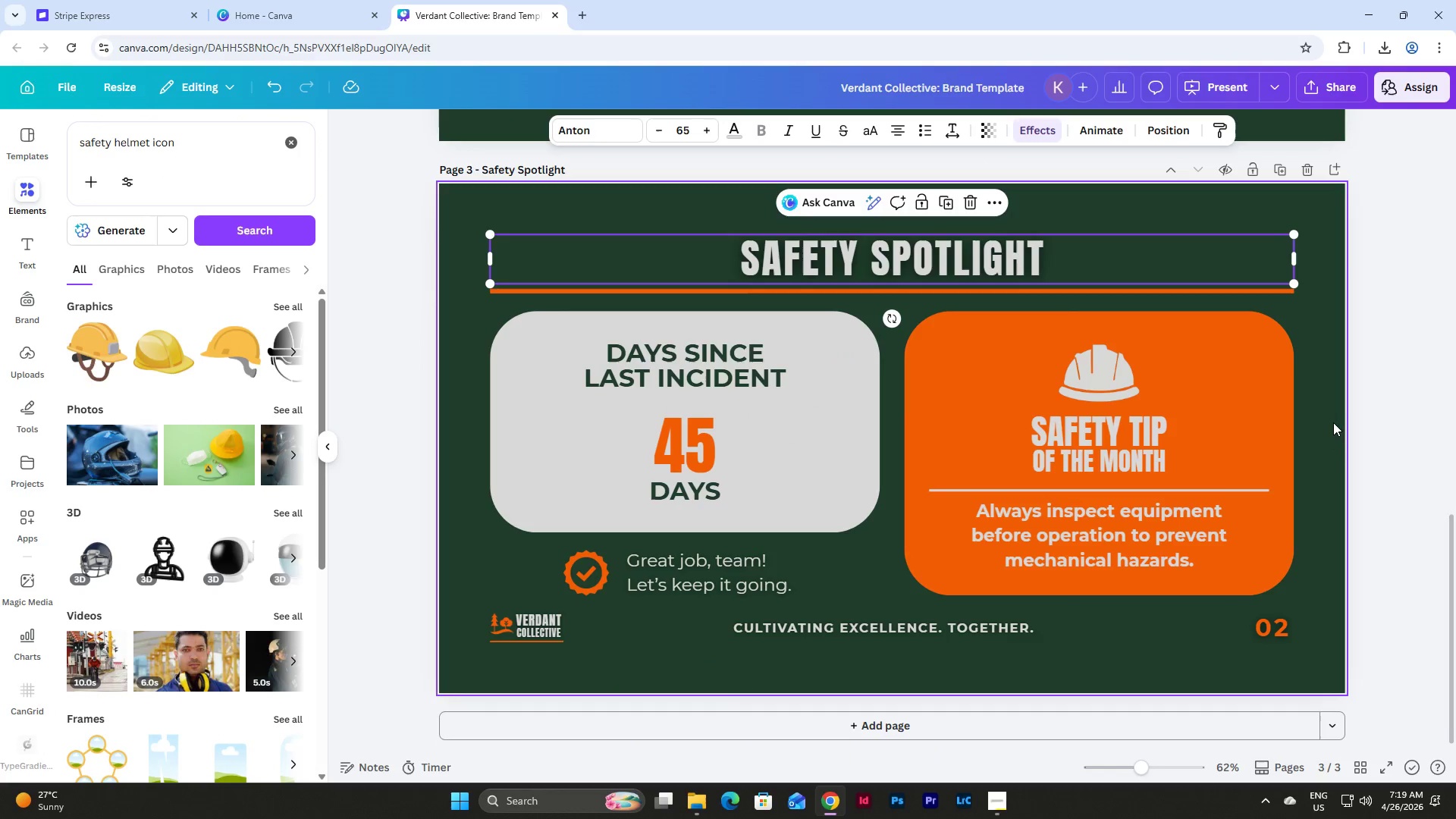 
left_click([1328, 410])
 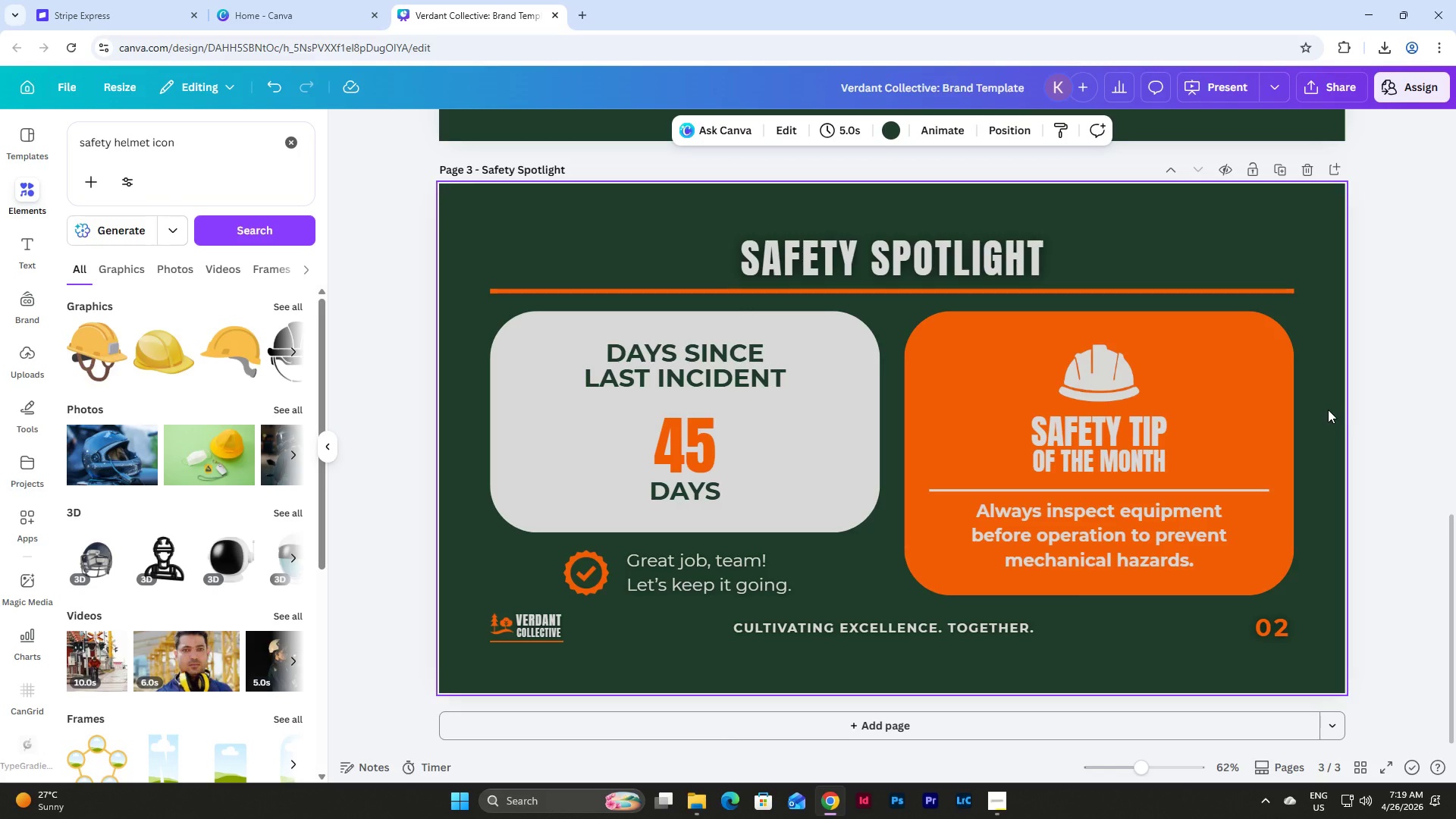 
wait(9.22)
 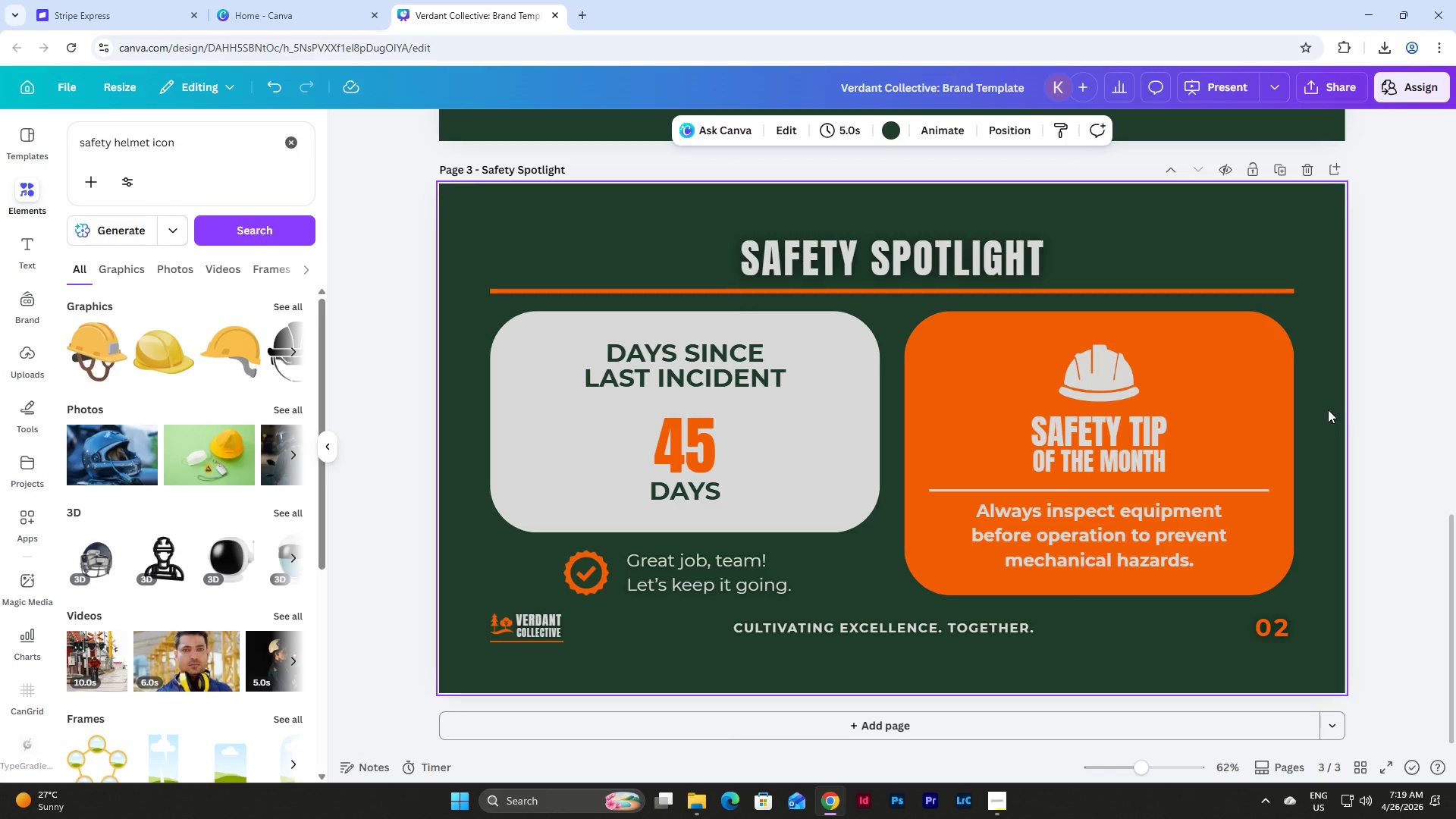 
double_click([1140, 446])
 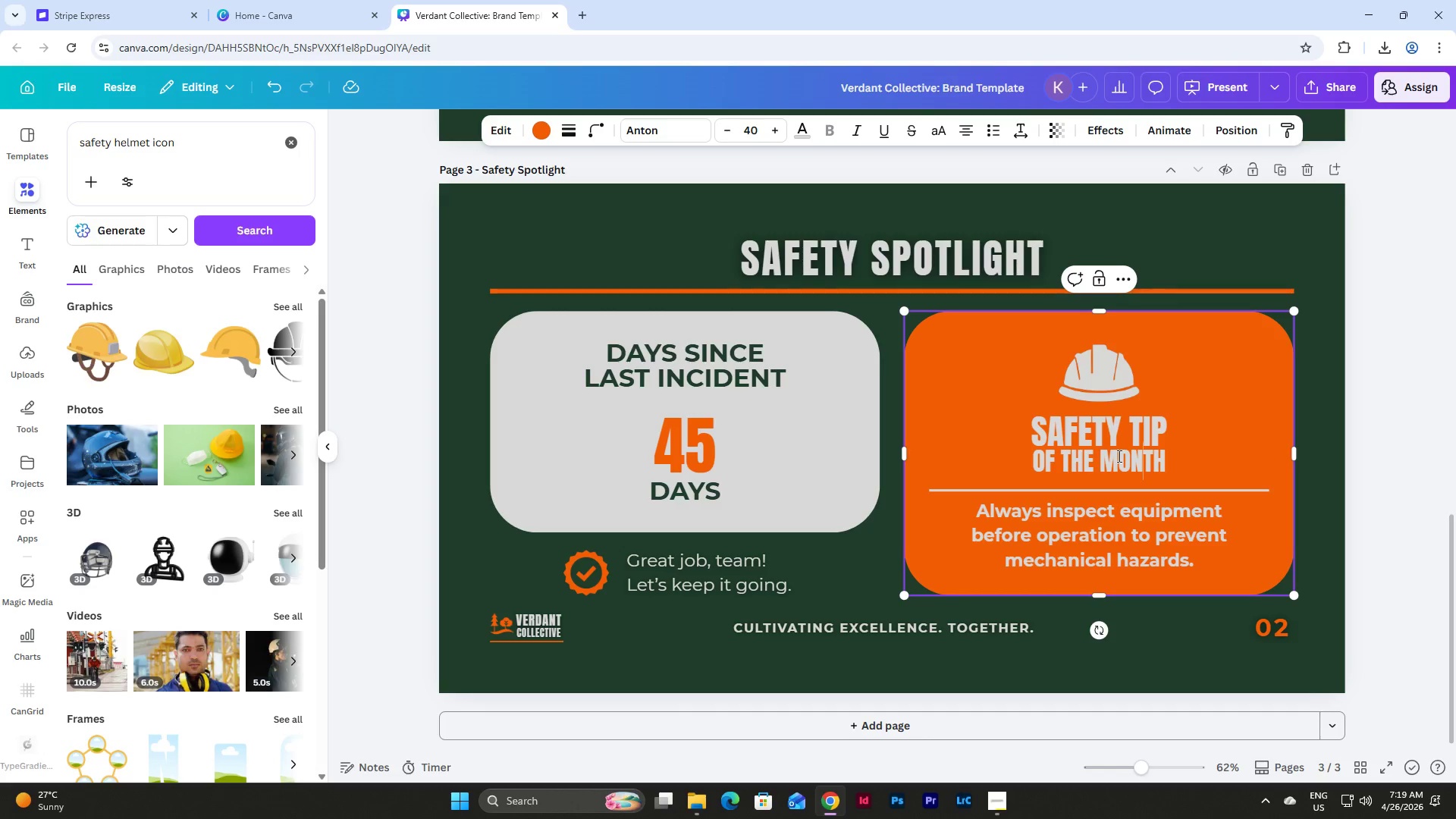 
left_click([1119, 428])
 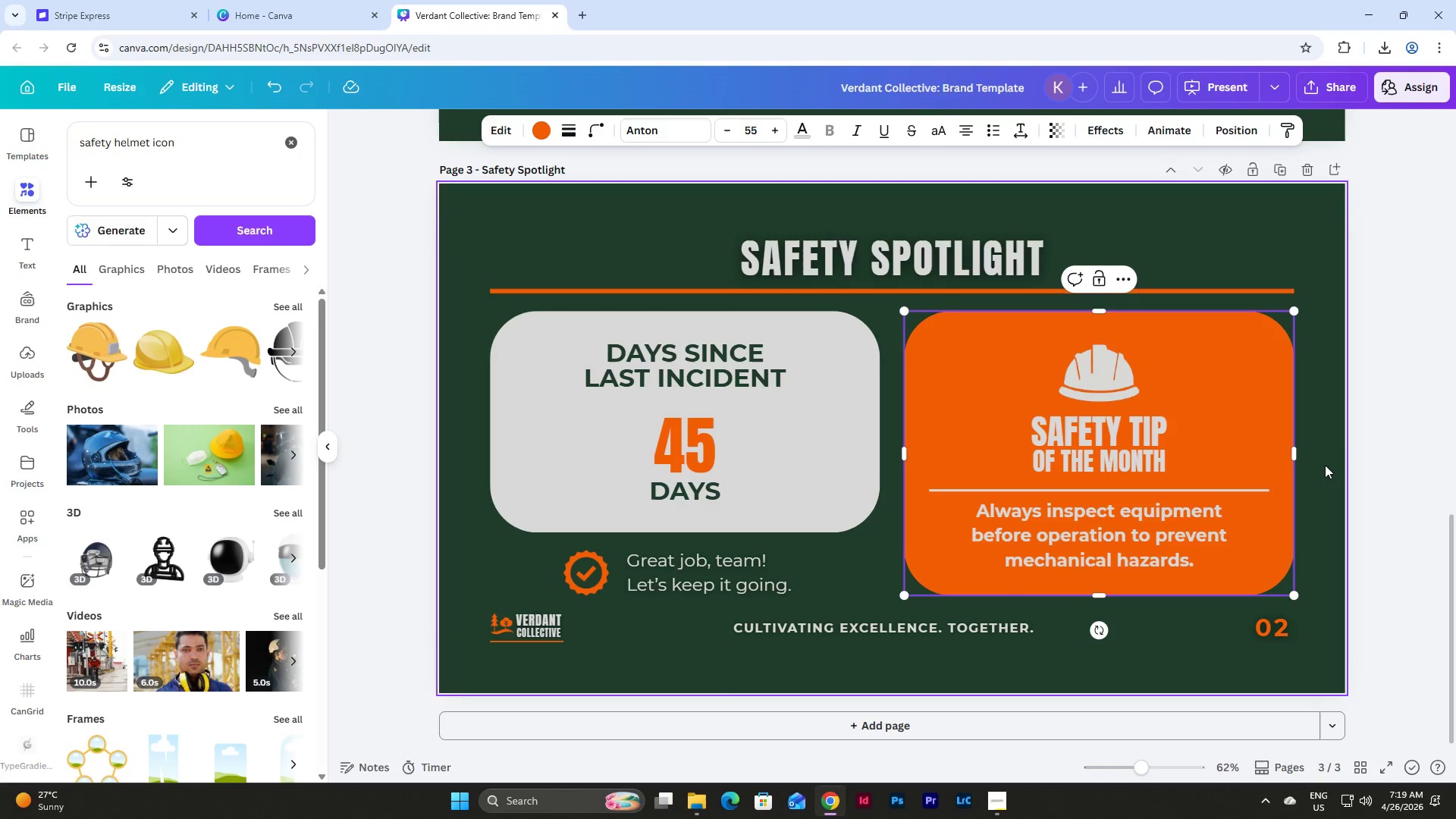 
left_click([1313, 478])
 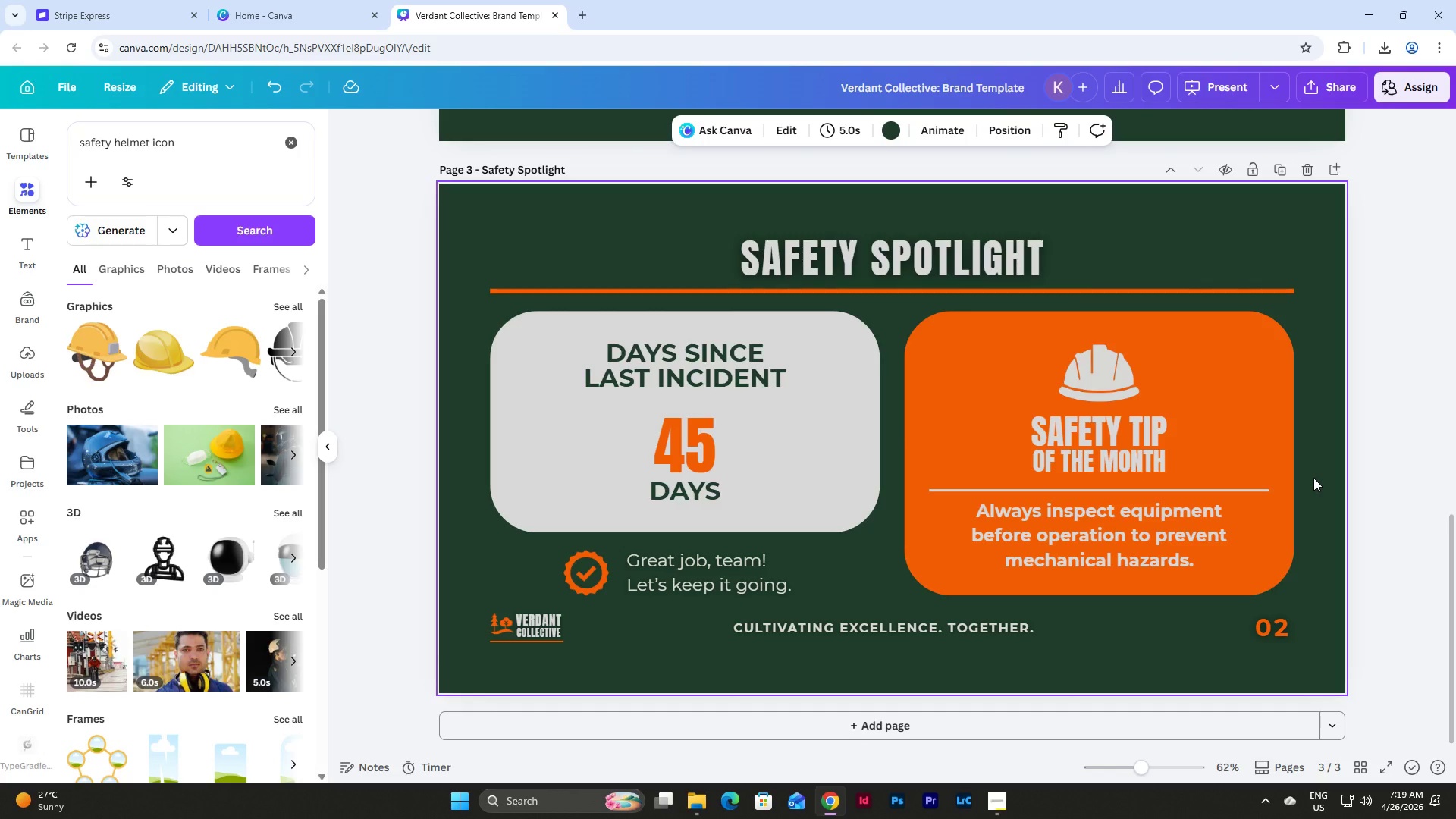 
scroll: coordinate [1313, 478], scroll_direction: down, amount: 2.0
 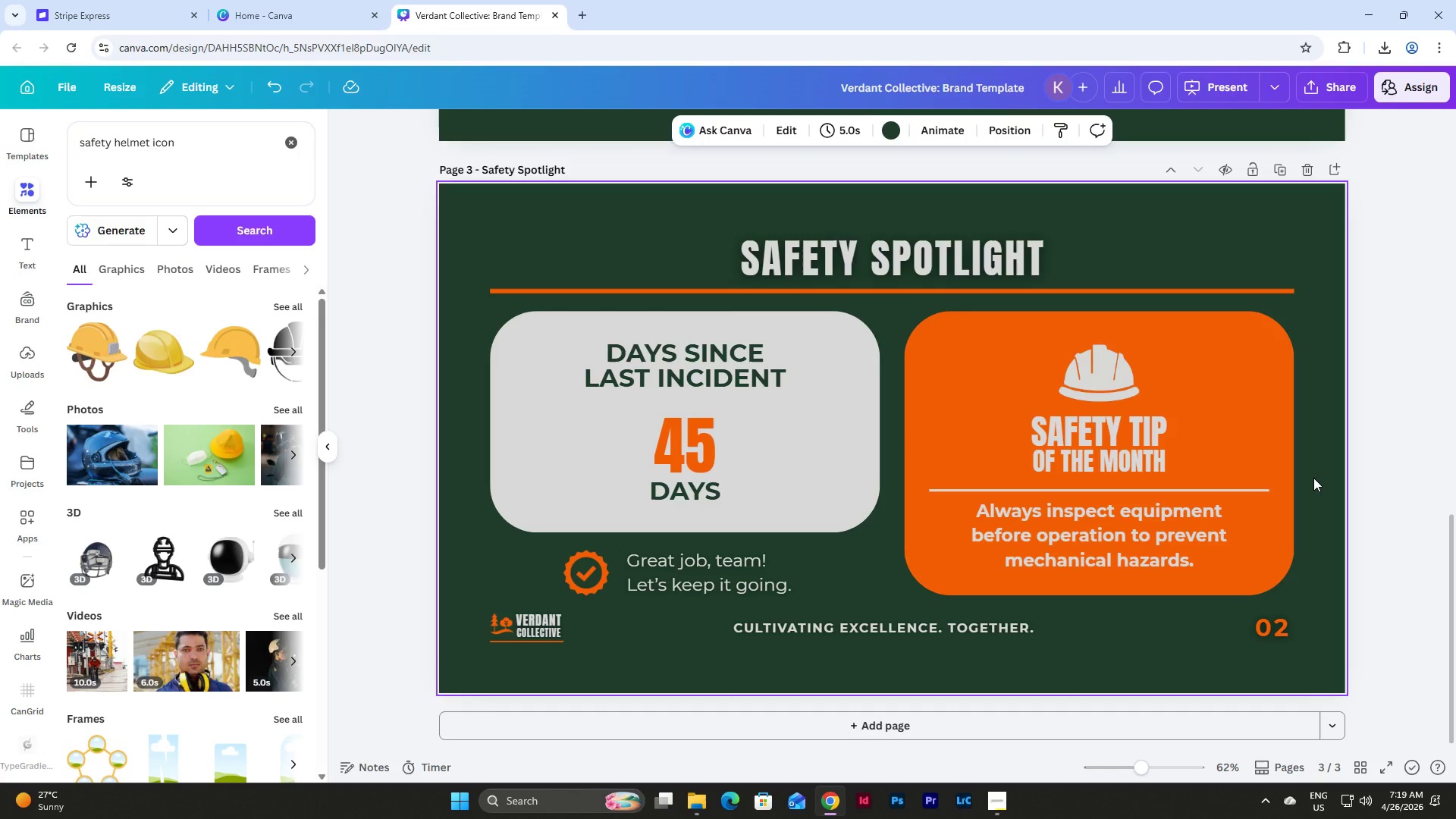 
scroll: coordinate [1316, 477], scroll_direction: none, amount: 0.0
 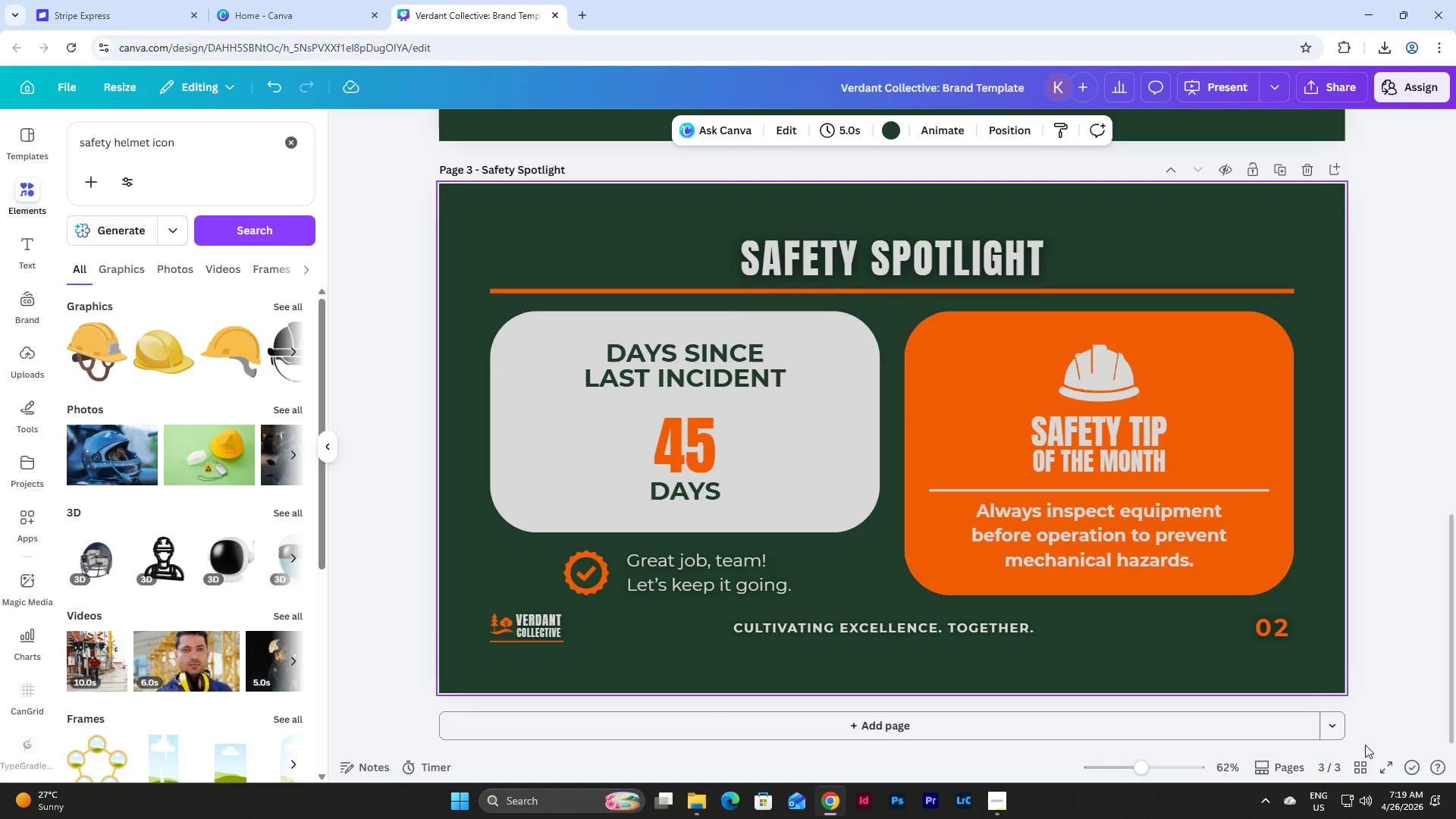 
left_click([1365, 761])
 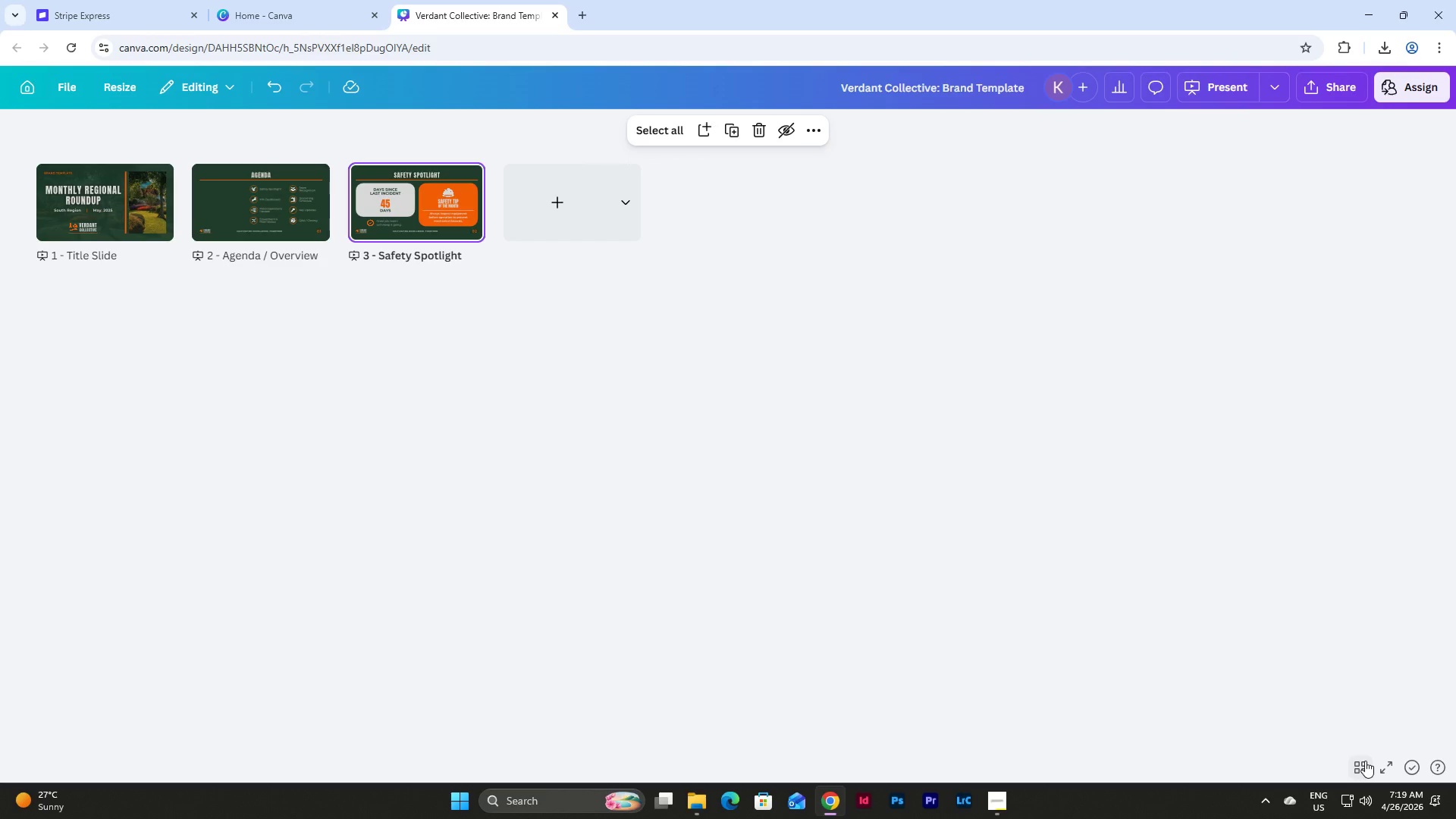 
left_click([1365, 761])
 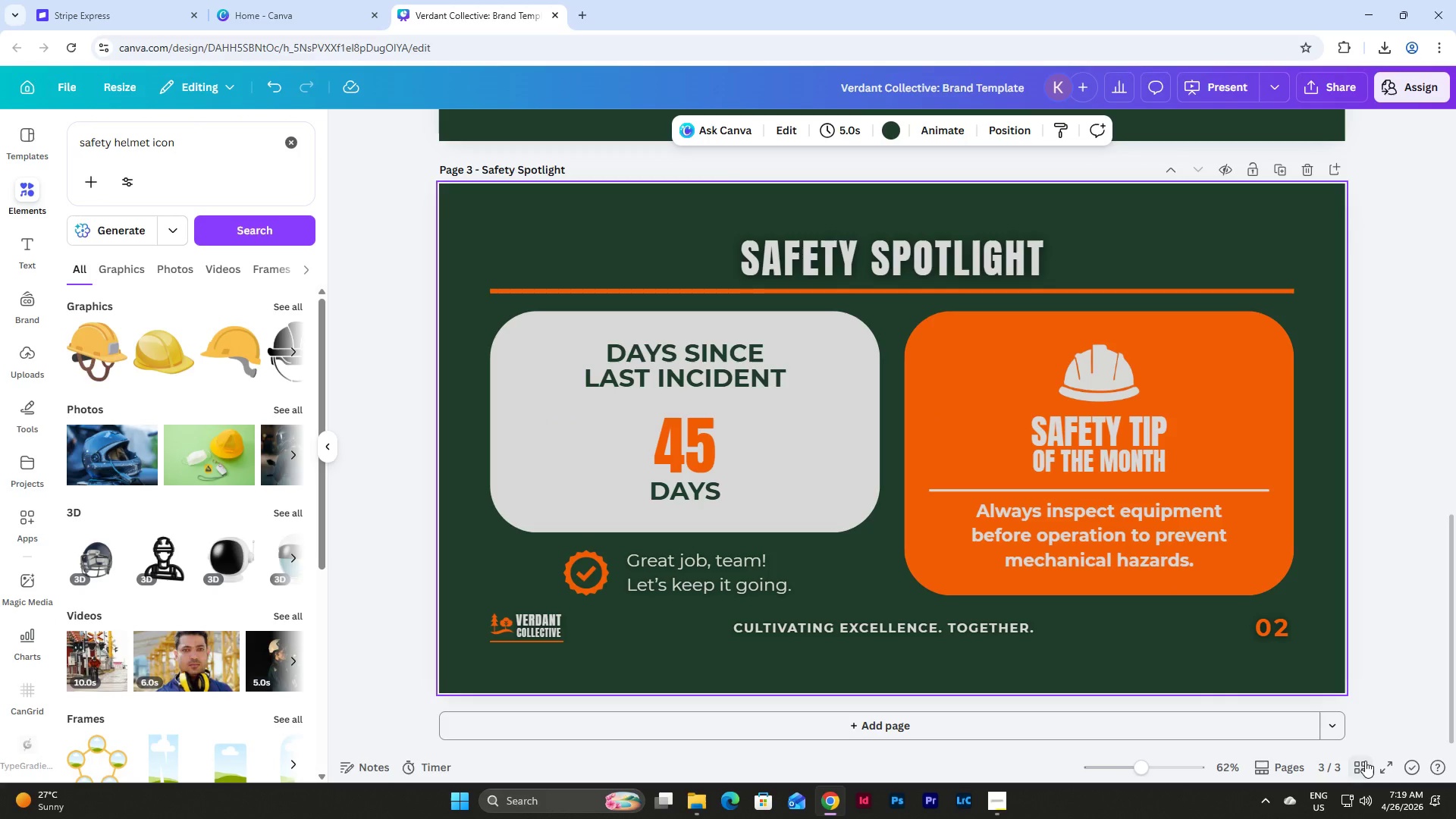 
wait(5.03)
 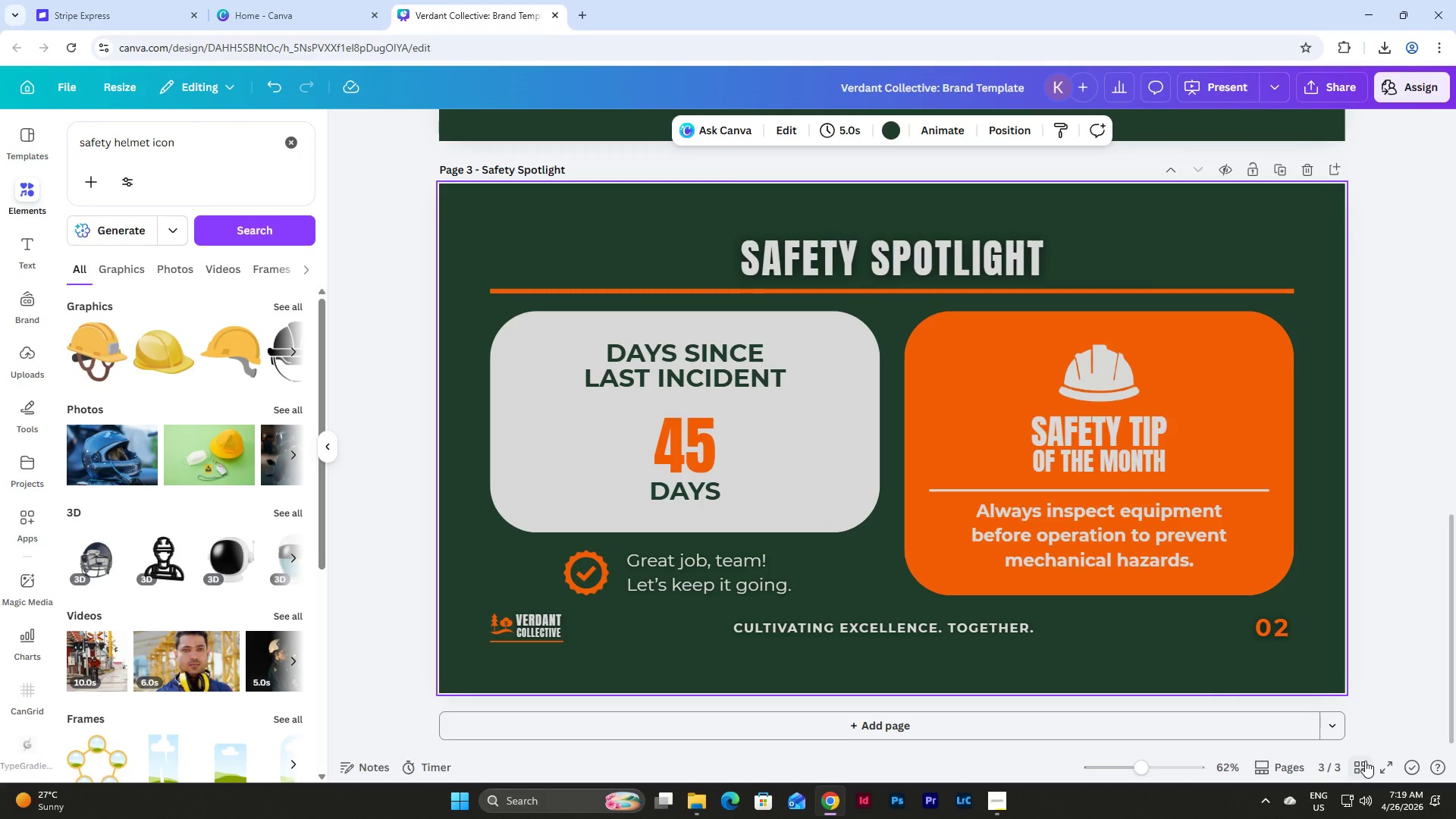 
left_click([1266, 347])
 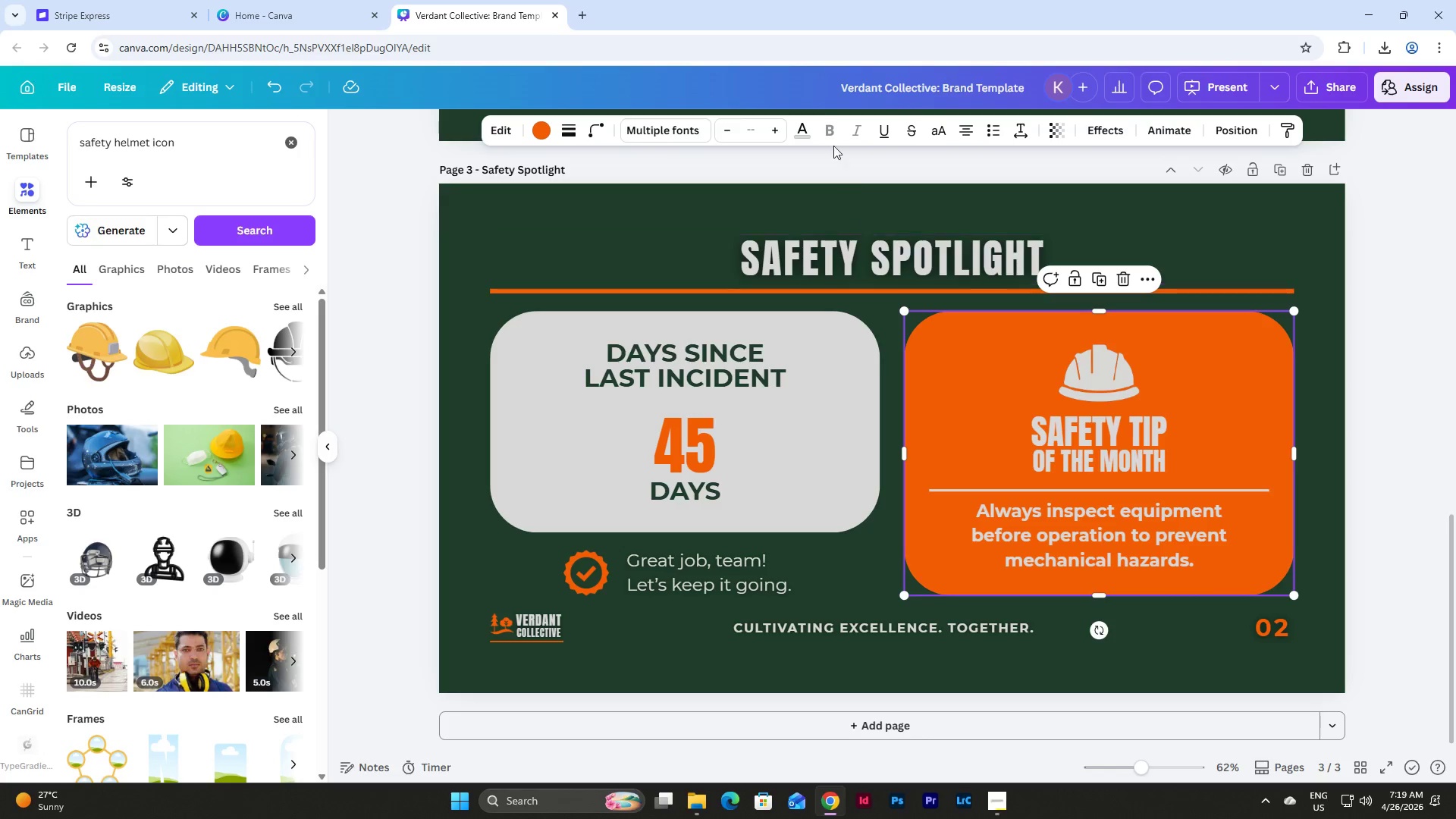 
left_click([806, 135])
 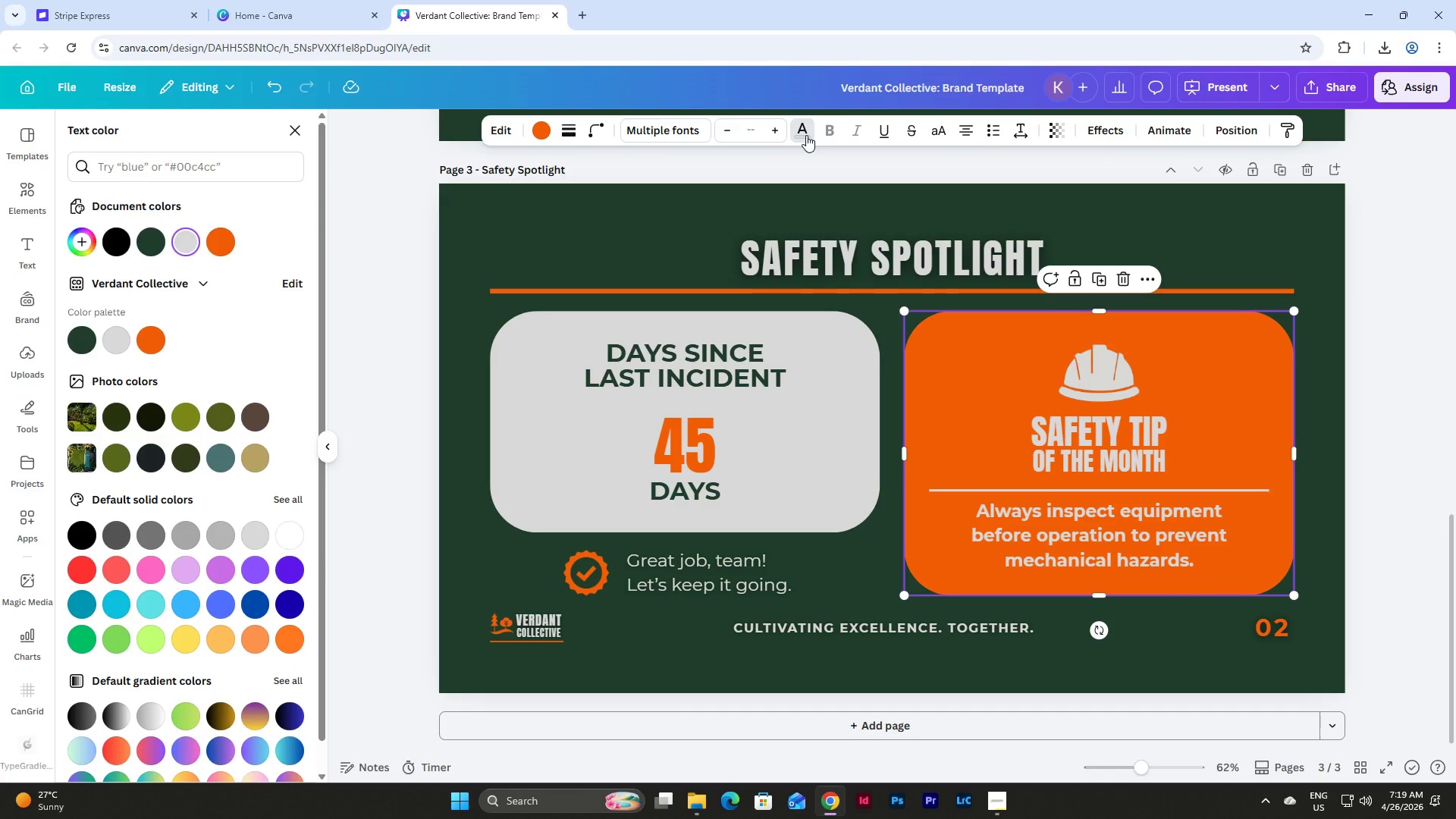 
left_click([806, 135])
 